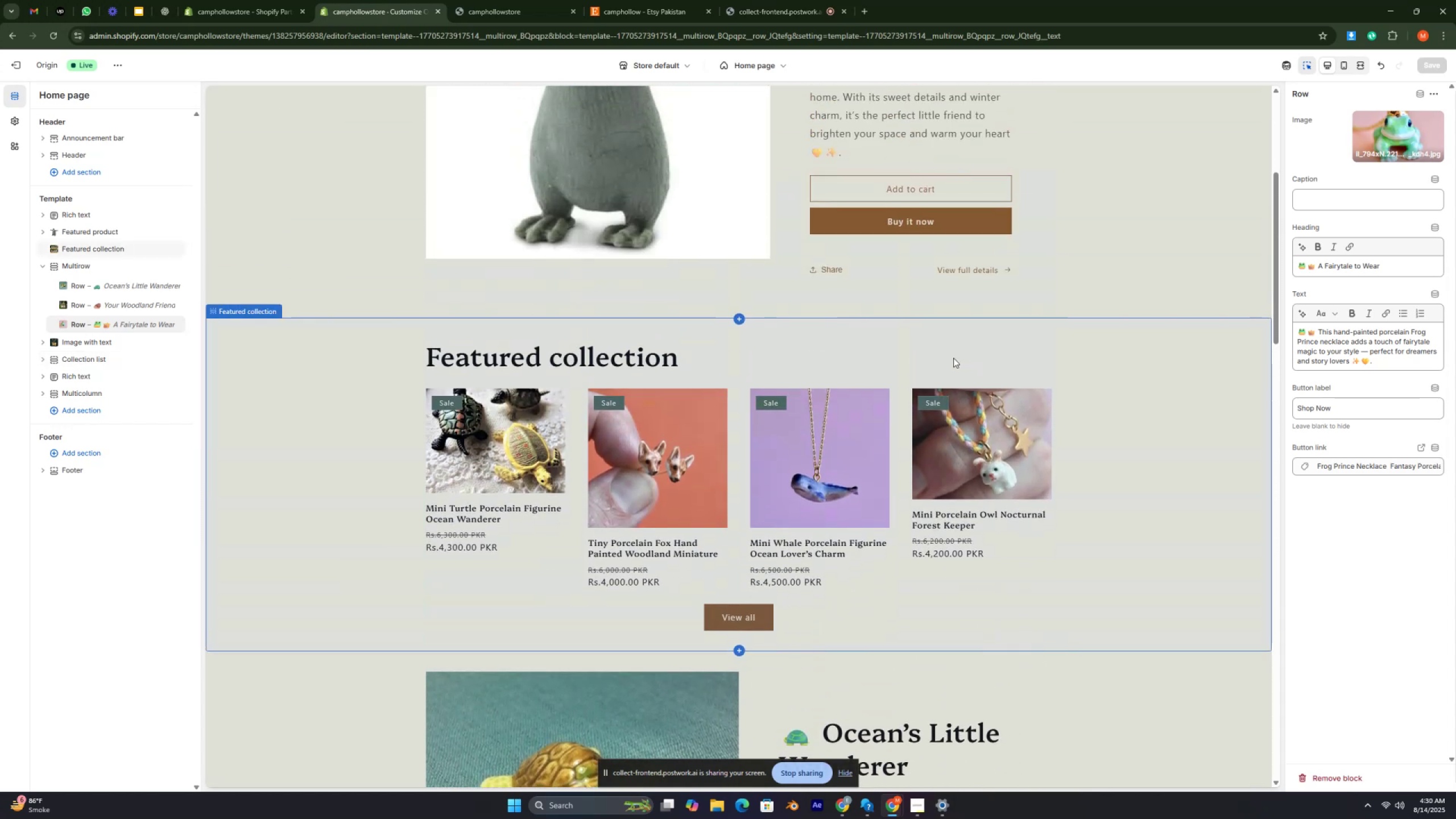 
key(Control+ControlRight)
 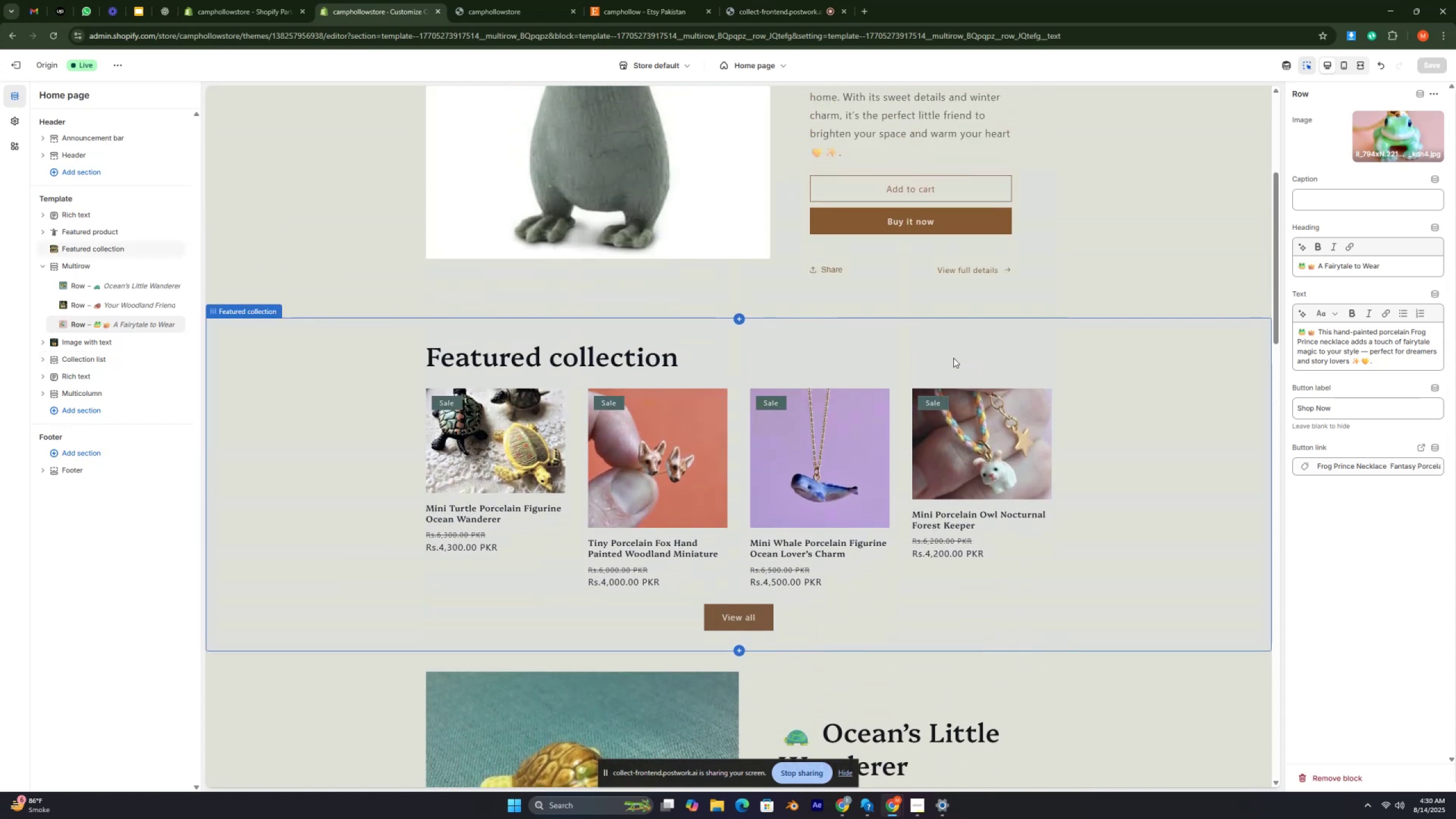 
key(Control+ControlRight)
 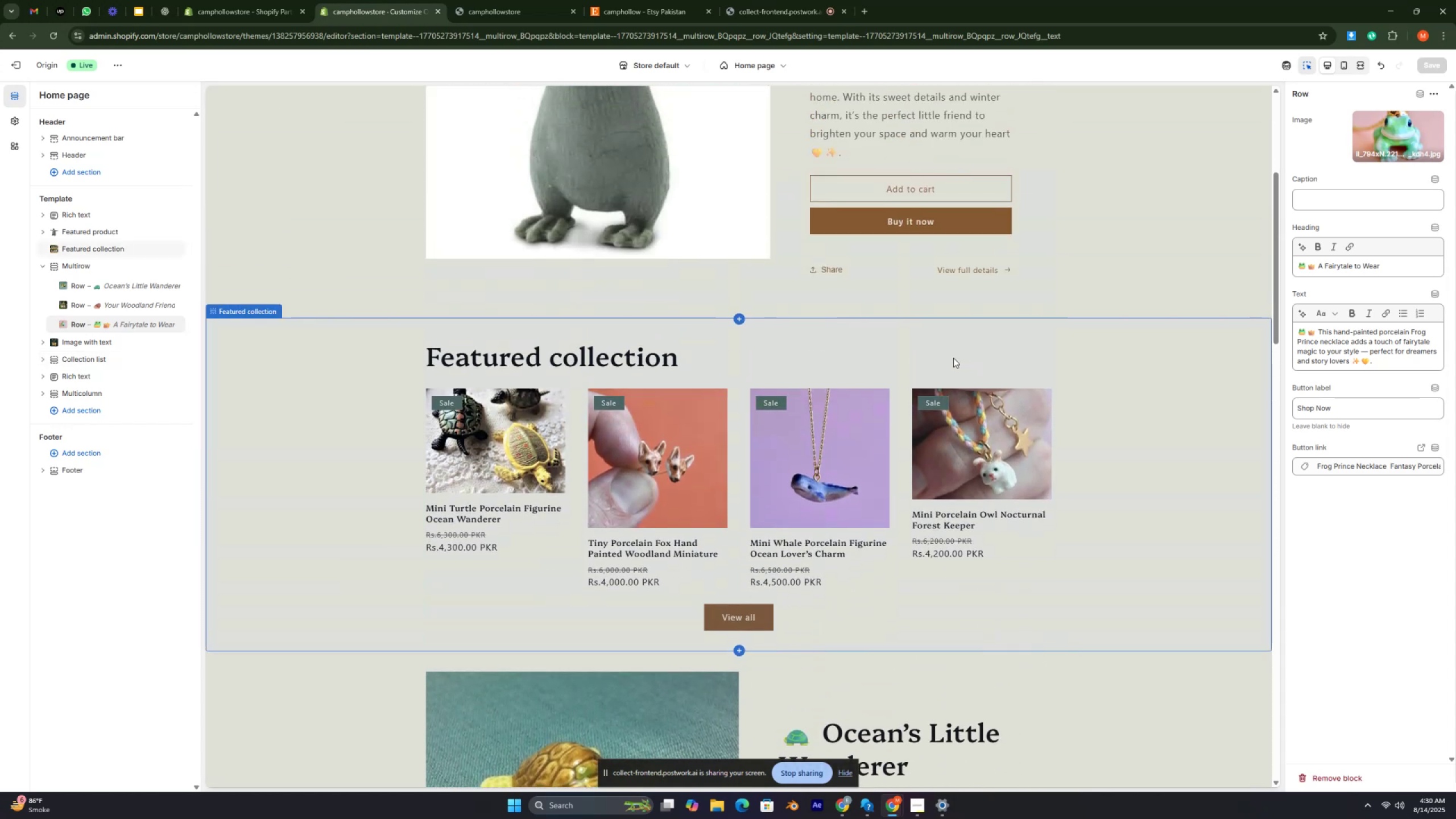 
key(Control+ControlRight)
 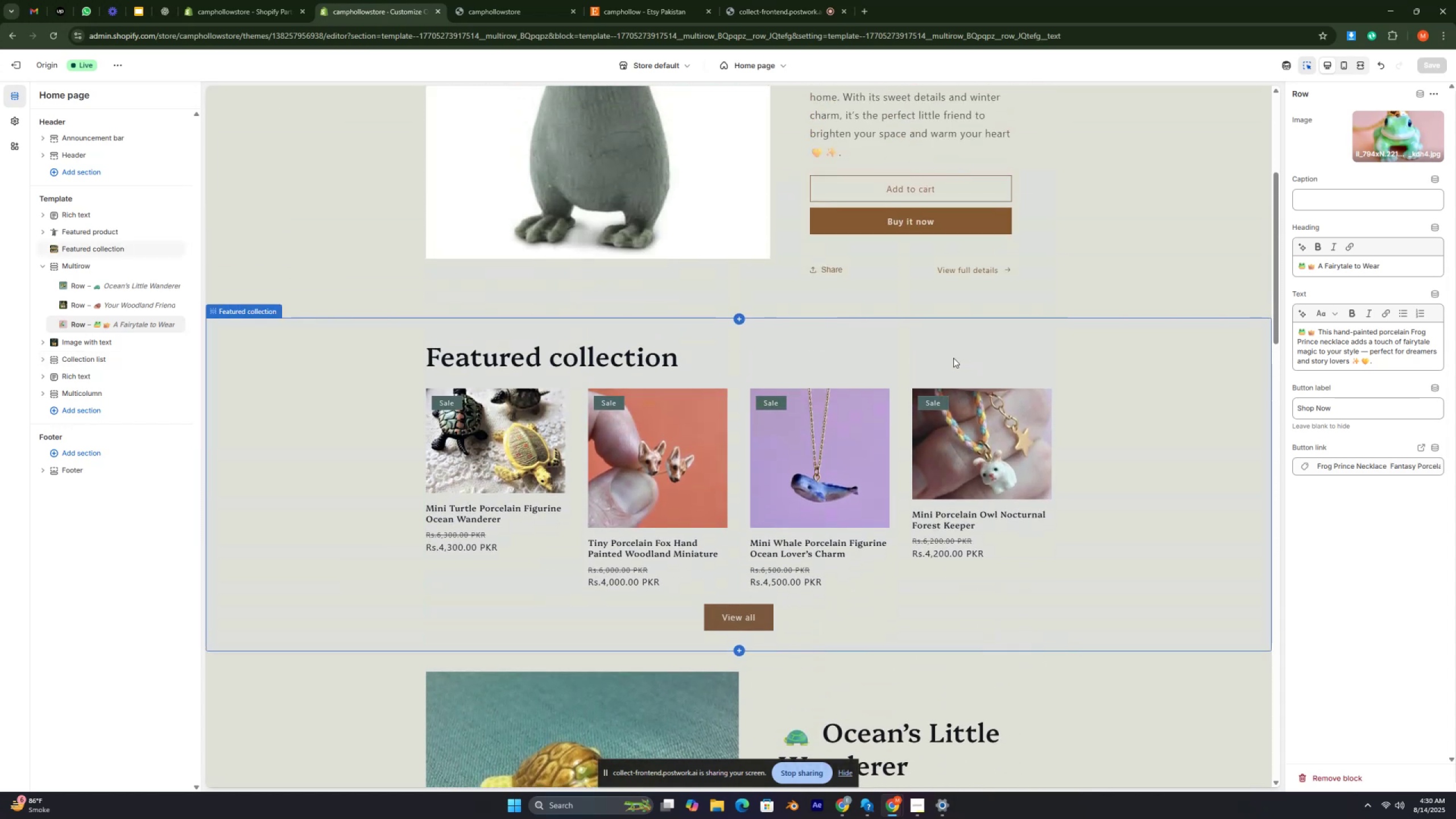 
key(Control+ControlRight)
 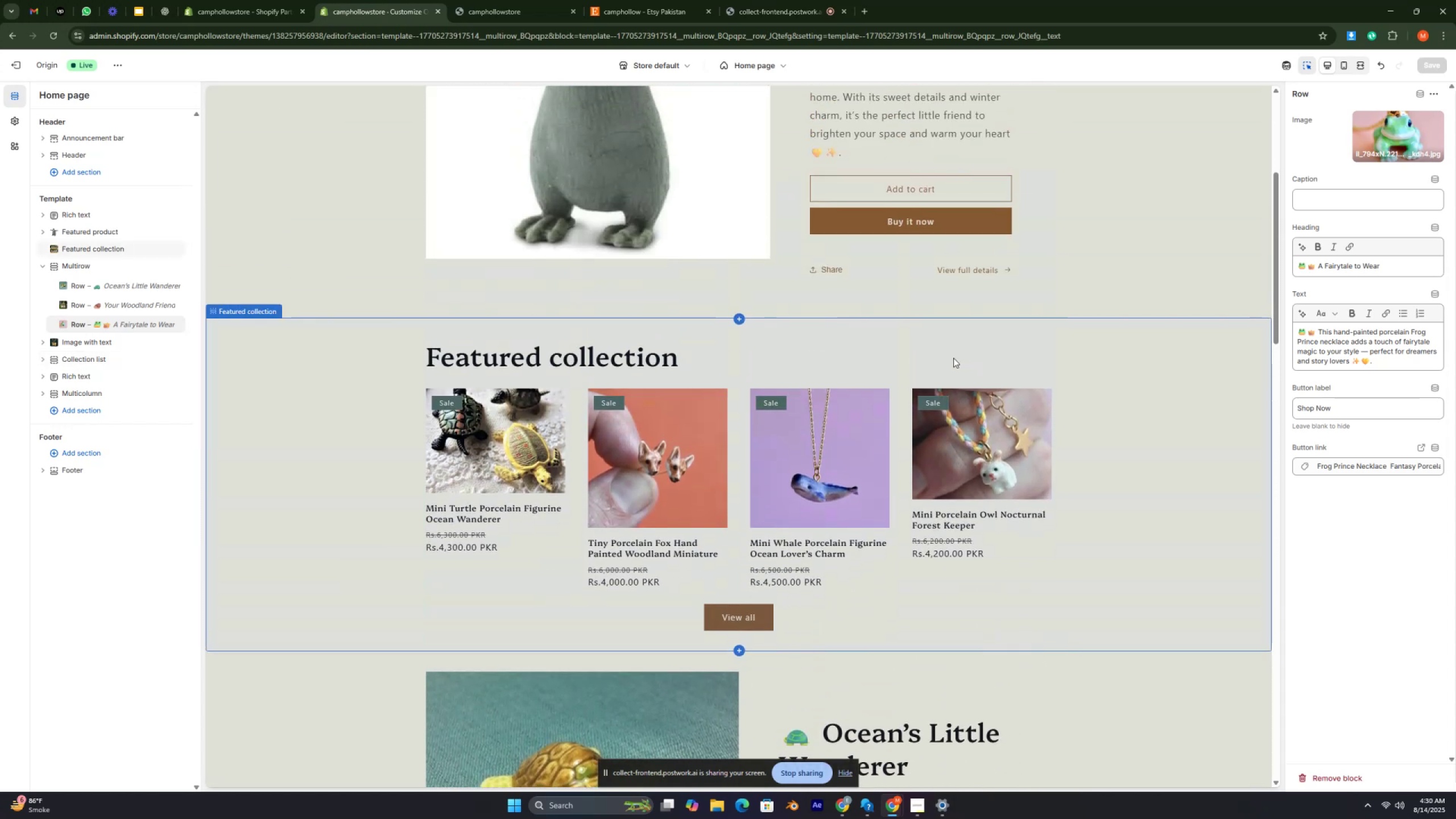 
key(Control+ControlRight)
 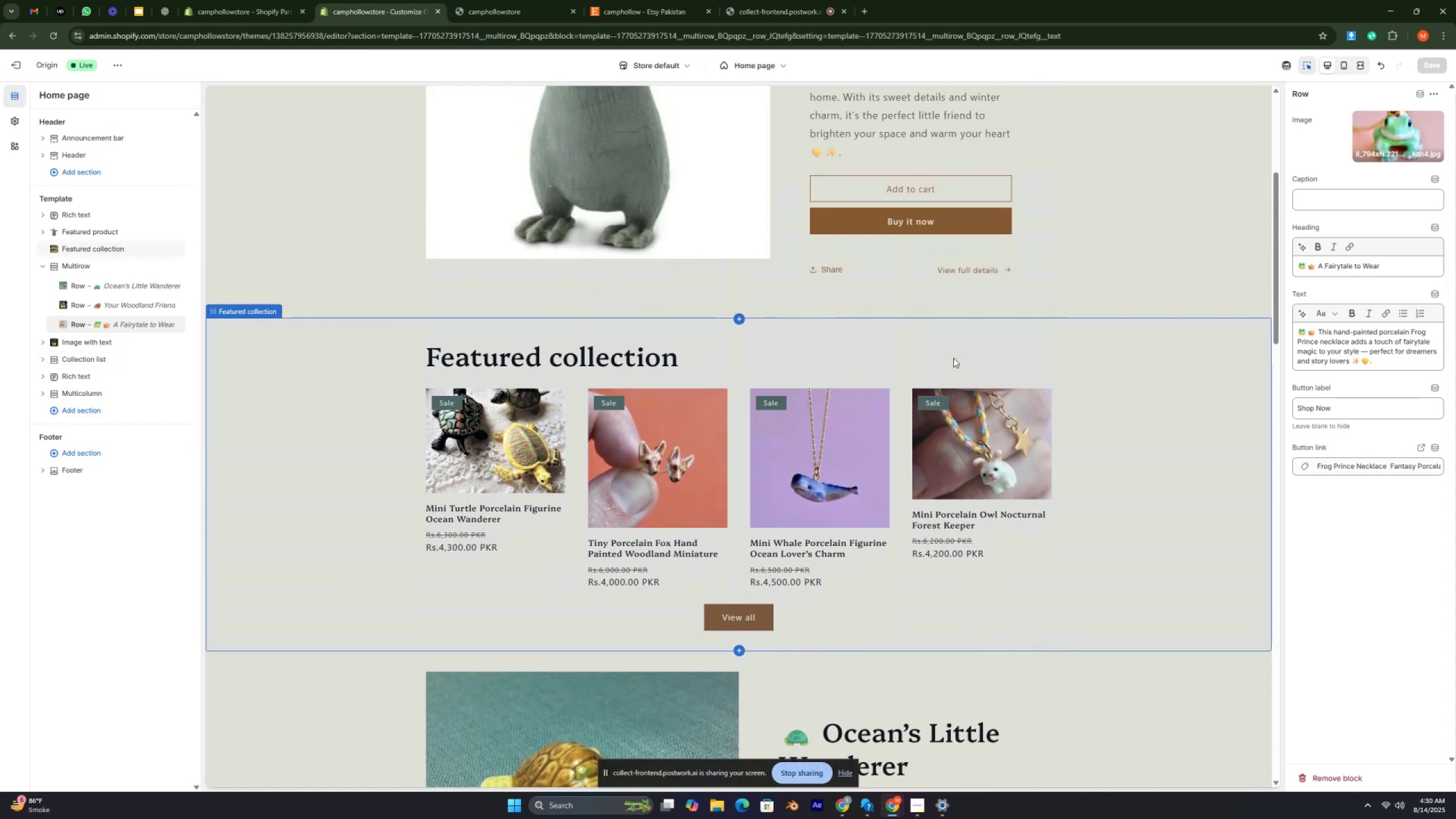 
key(Control+ControlRight)
 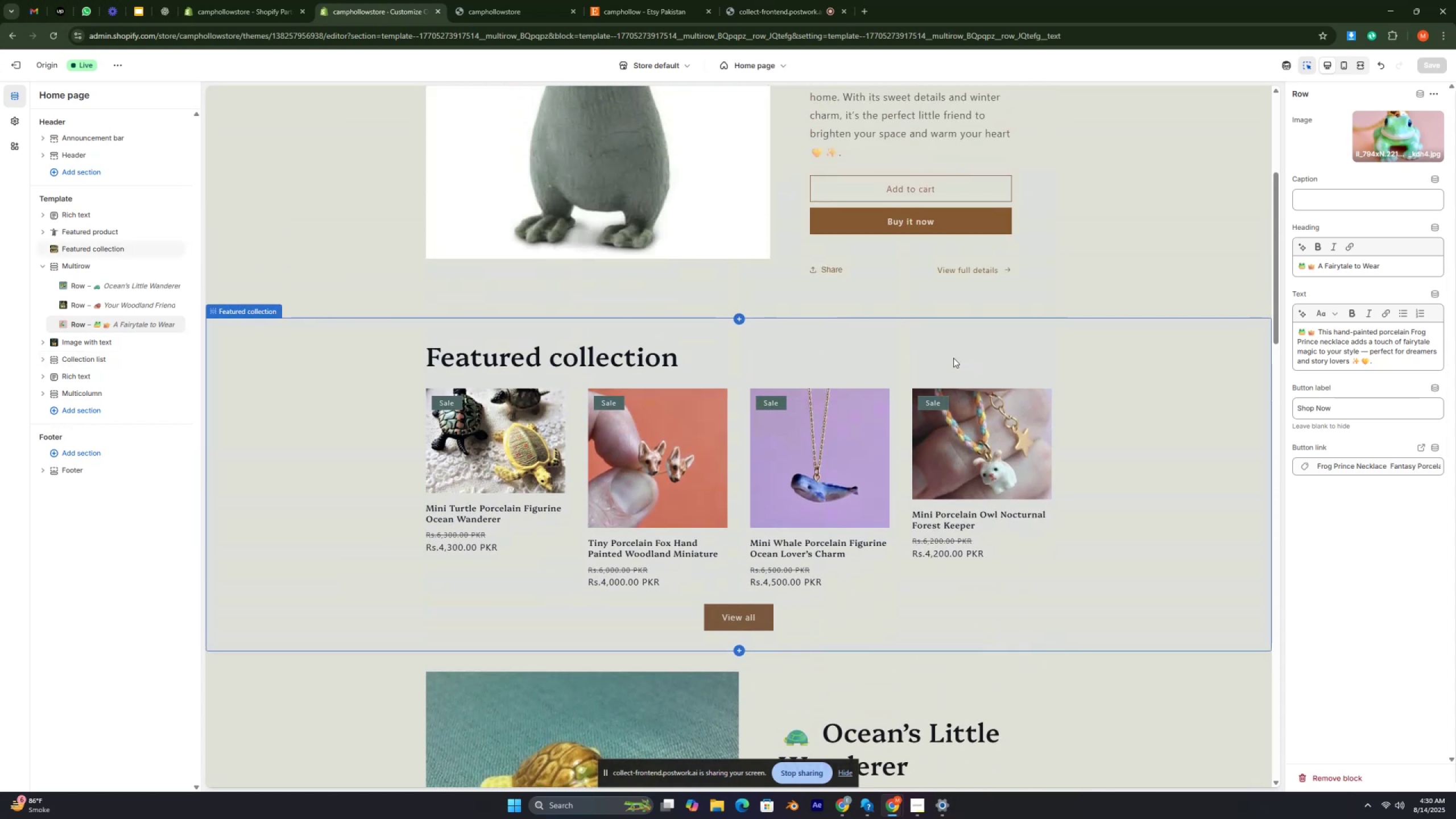 
key(Control+ControlRight)
 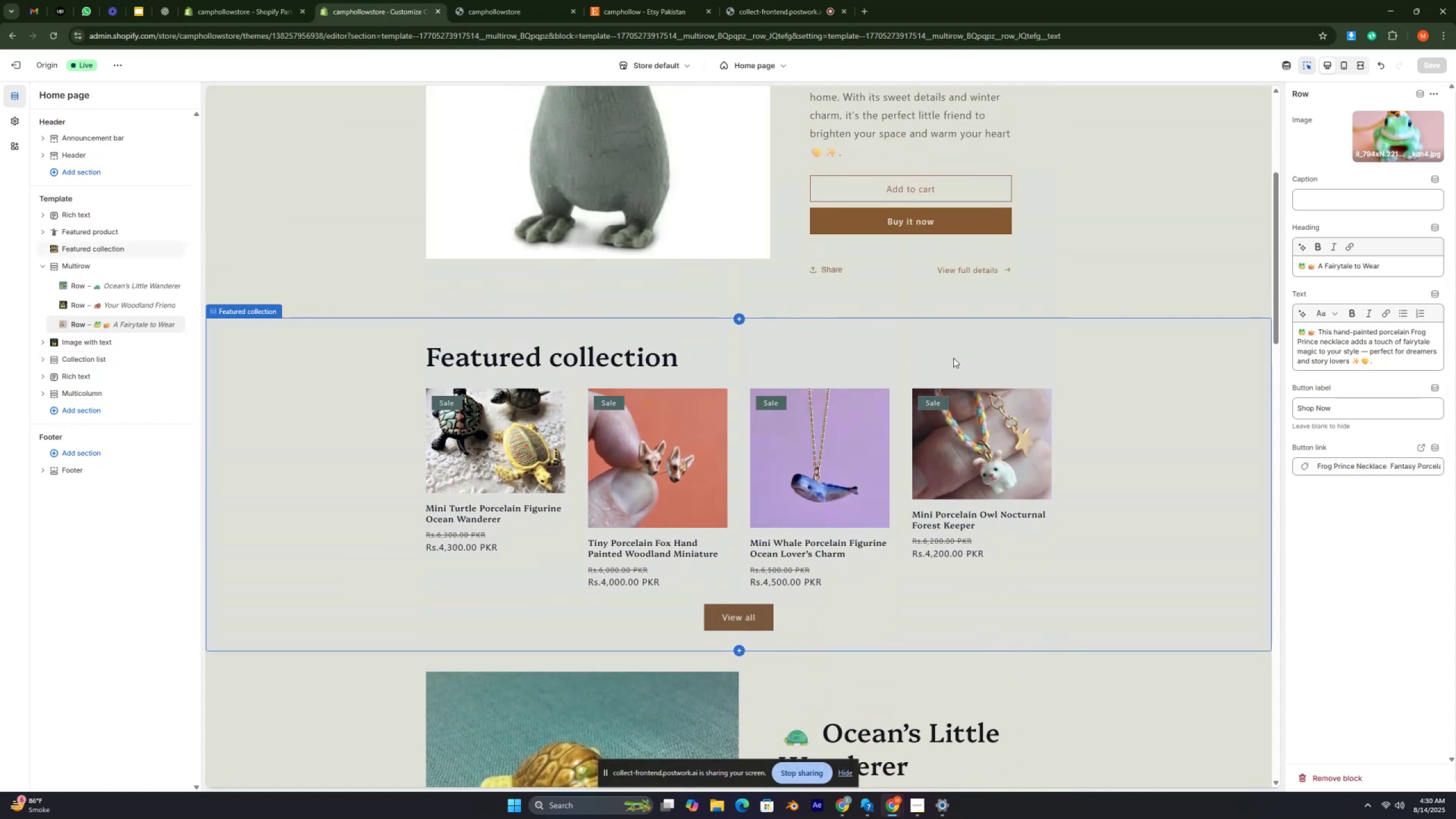 
key(Control+ControlRight)
 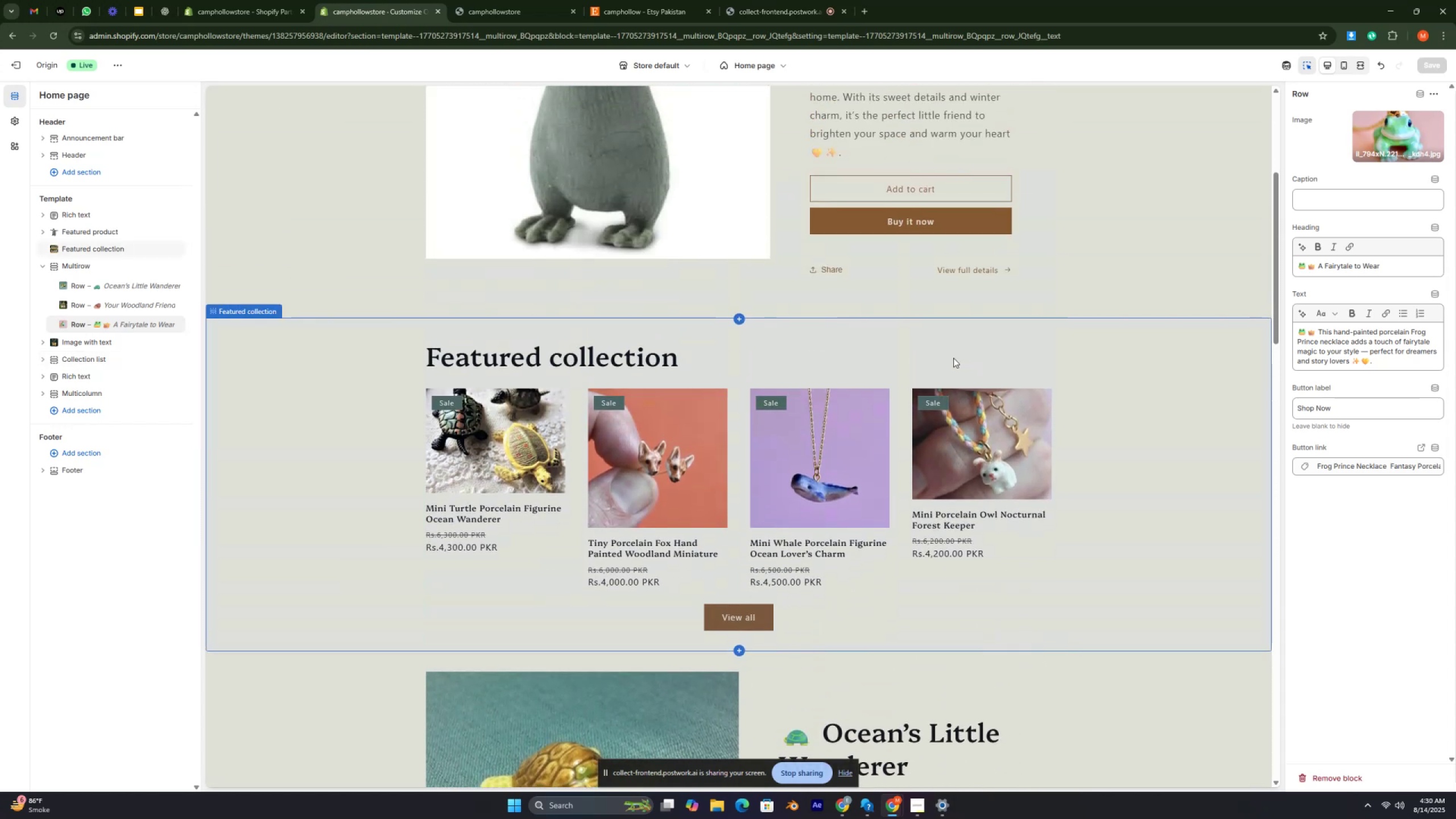 
key(Control+ControlRight)
 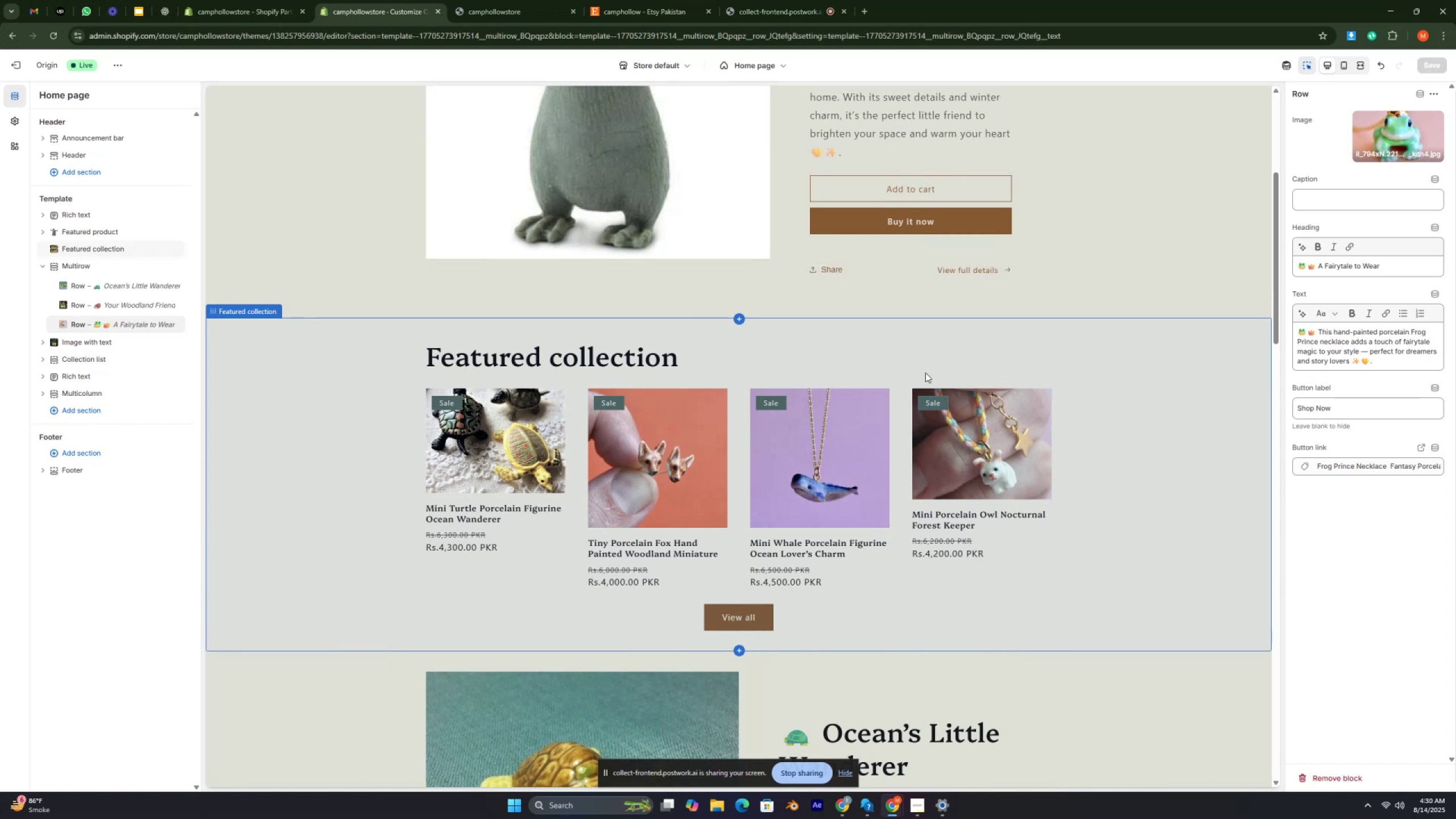 
scroll: coordinate [849, 425], scroll_direction: up, amount: 10.0
 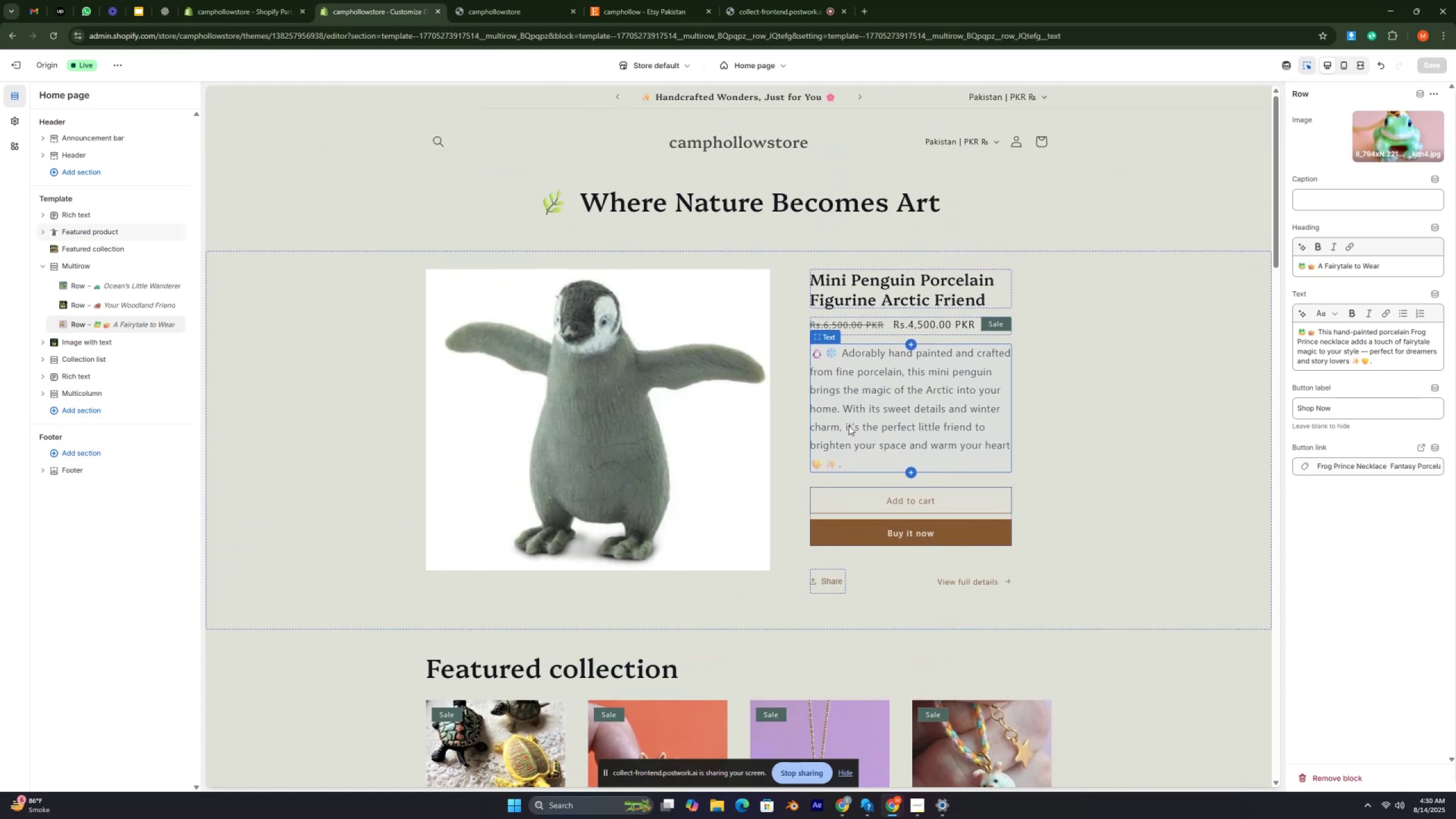 
scroll: coordinate [849, 425], scroll_direction: down, amount: 3.0
 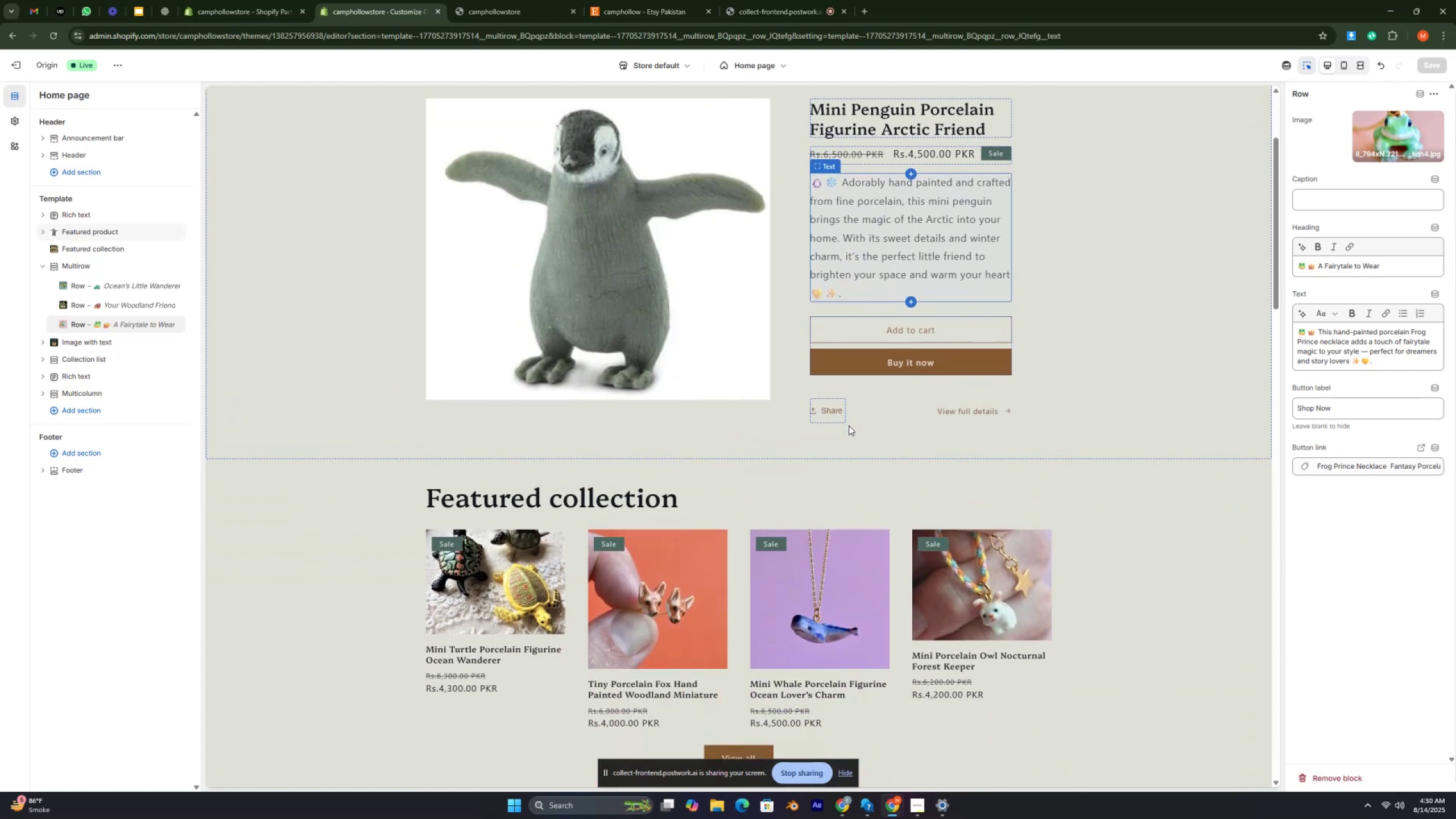 
key(Control+ControlRight)
 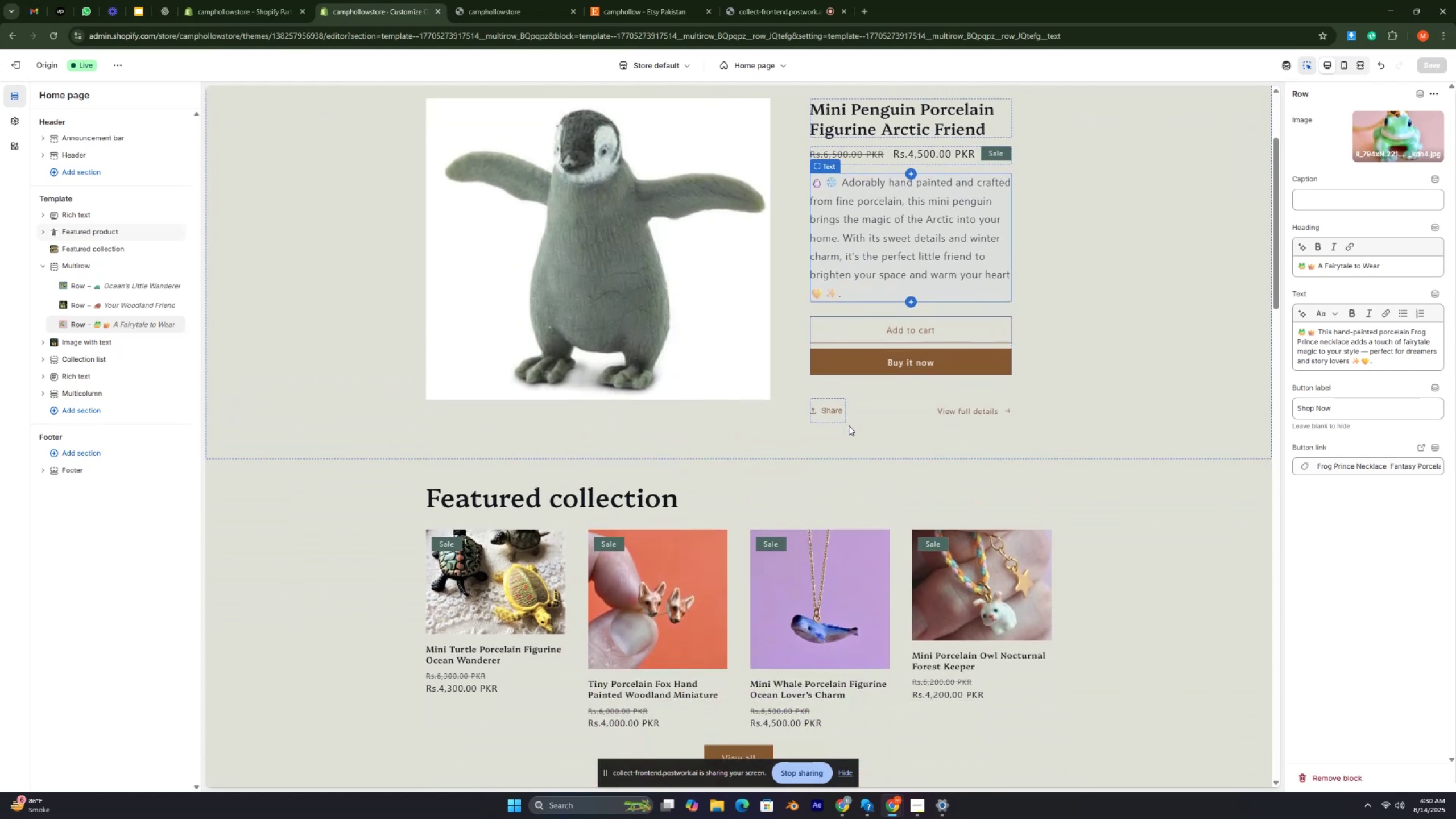 
key(Control+ControlRight)
 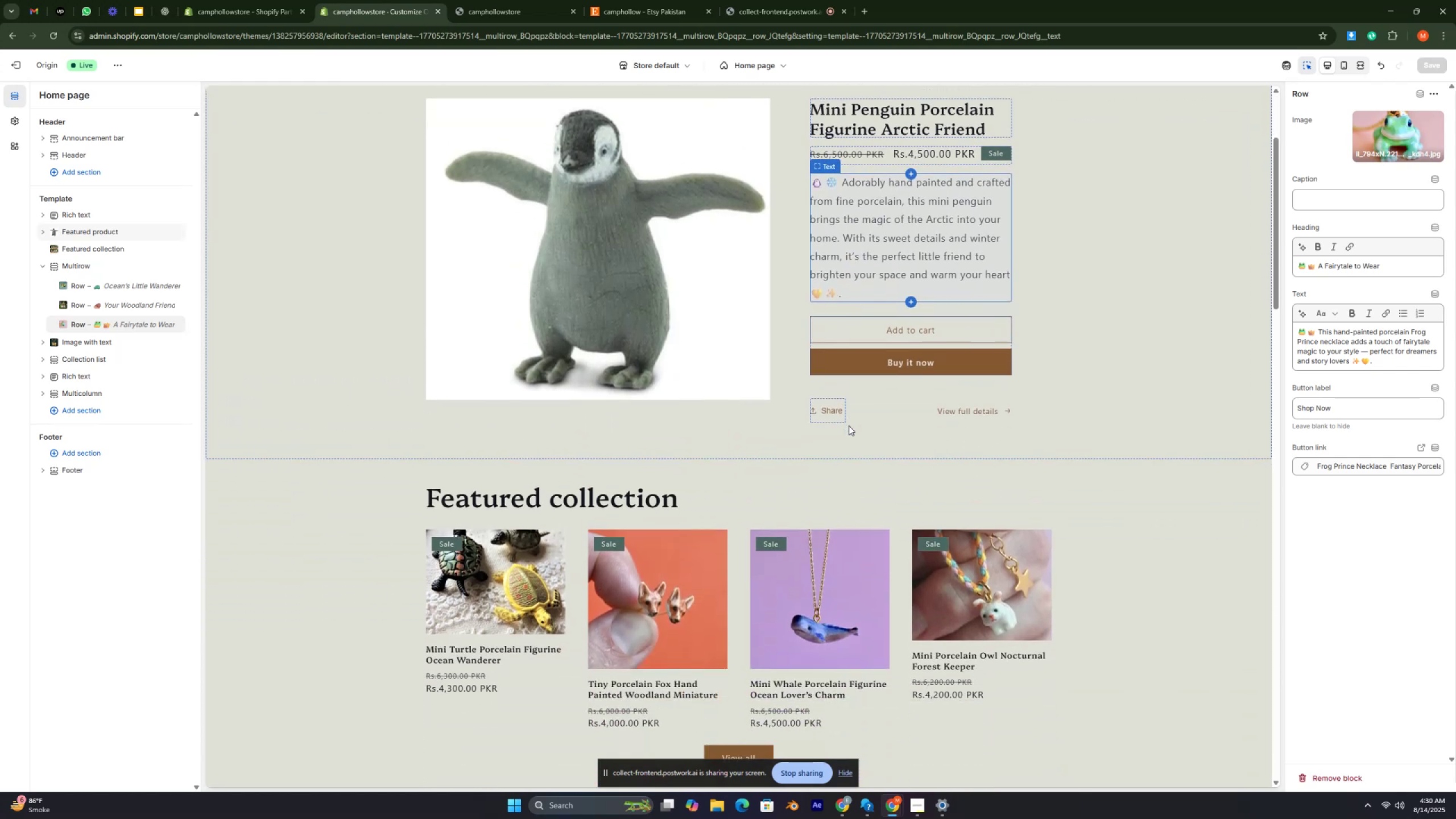 
key(Control+ControlRight)
 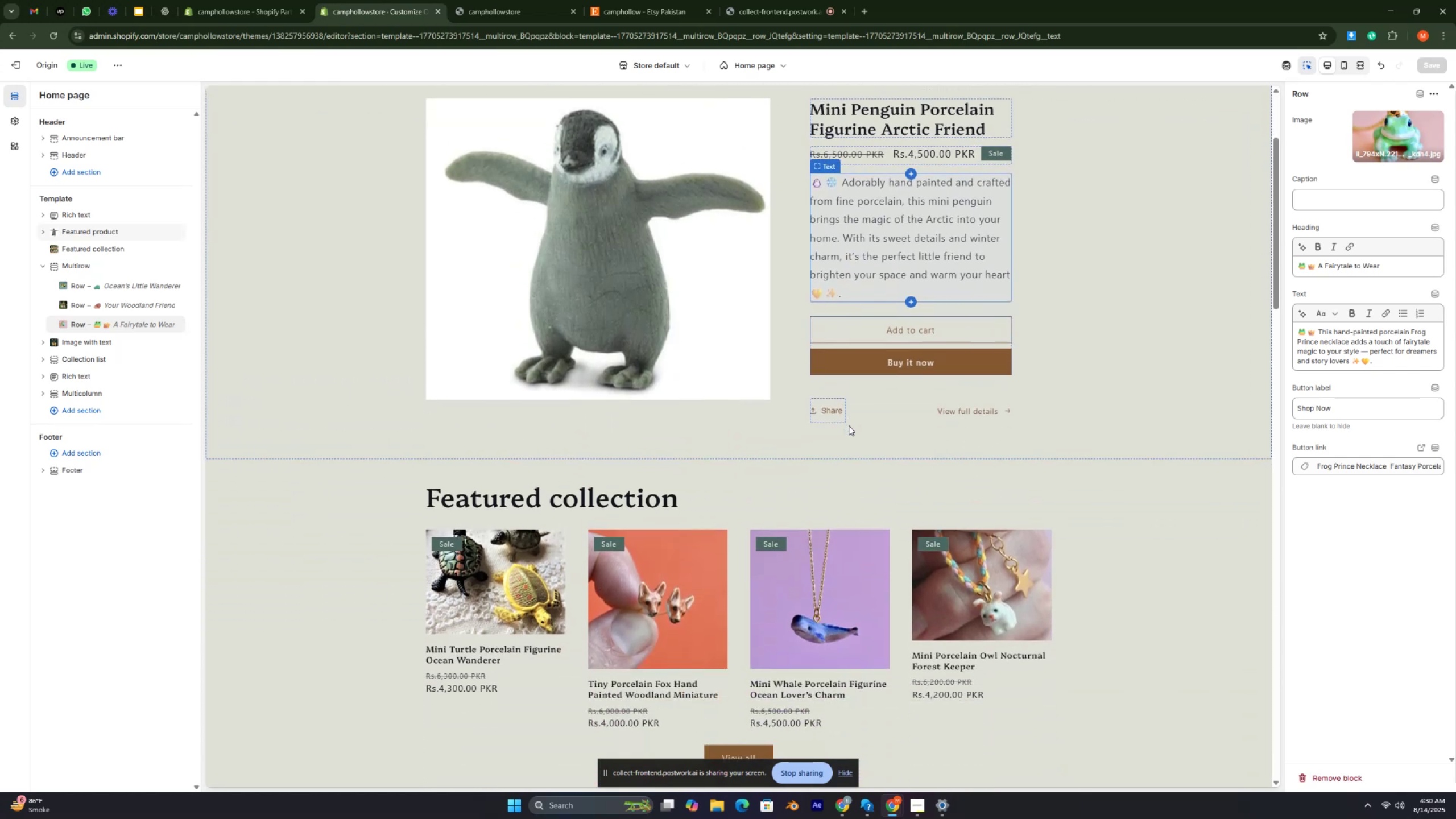 
key(Control+ControlRight)
 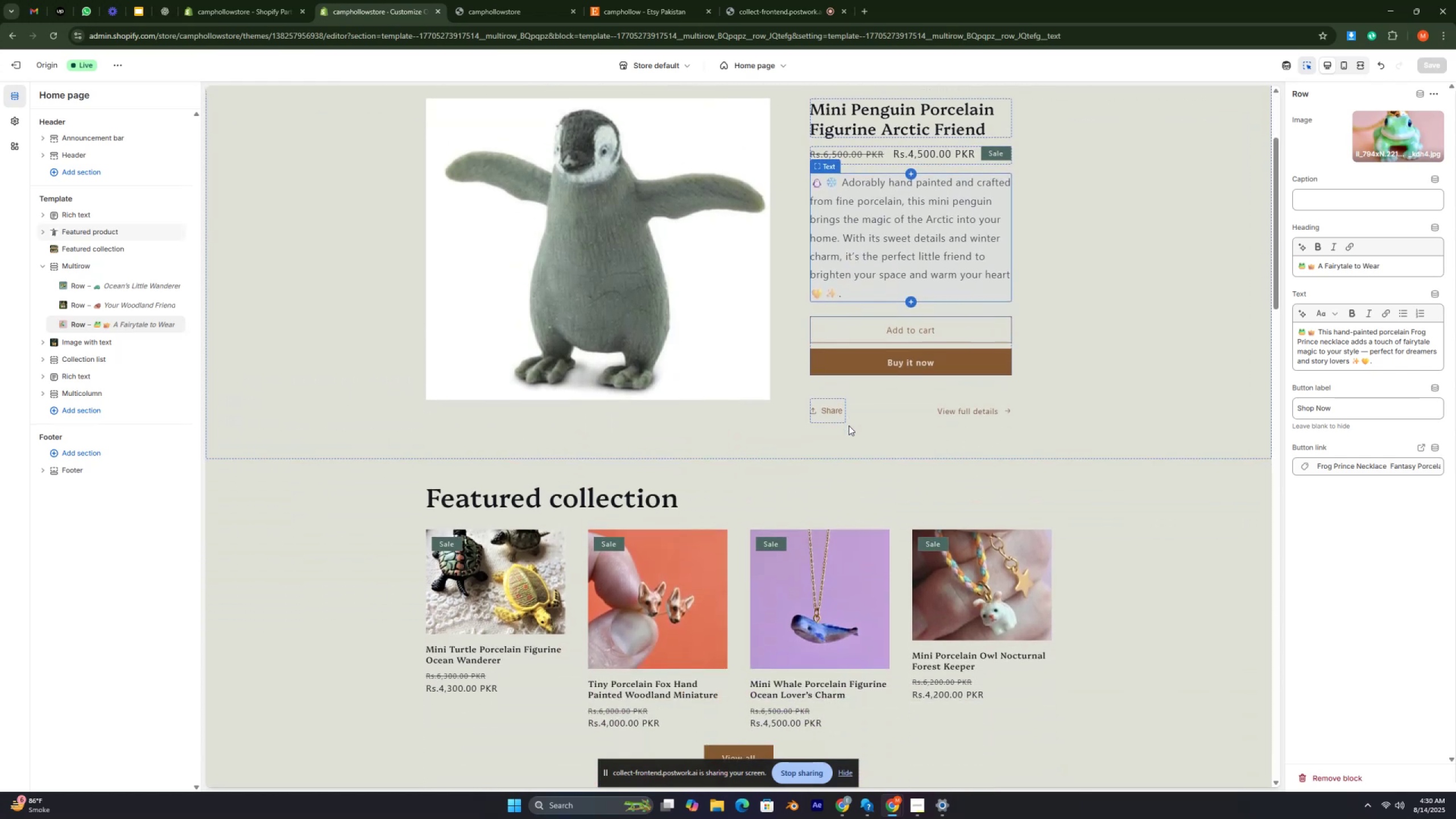 
key(Control+ControlRight)
 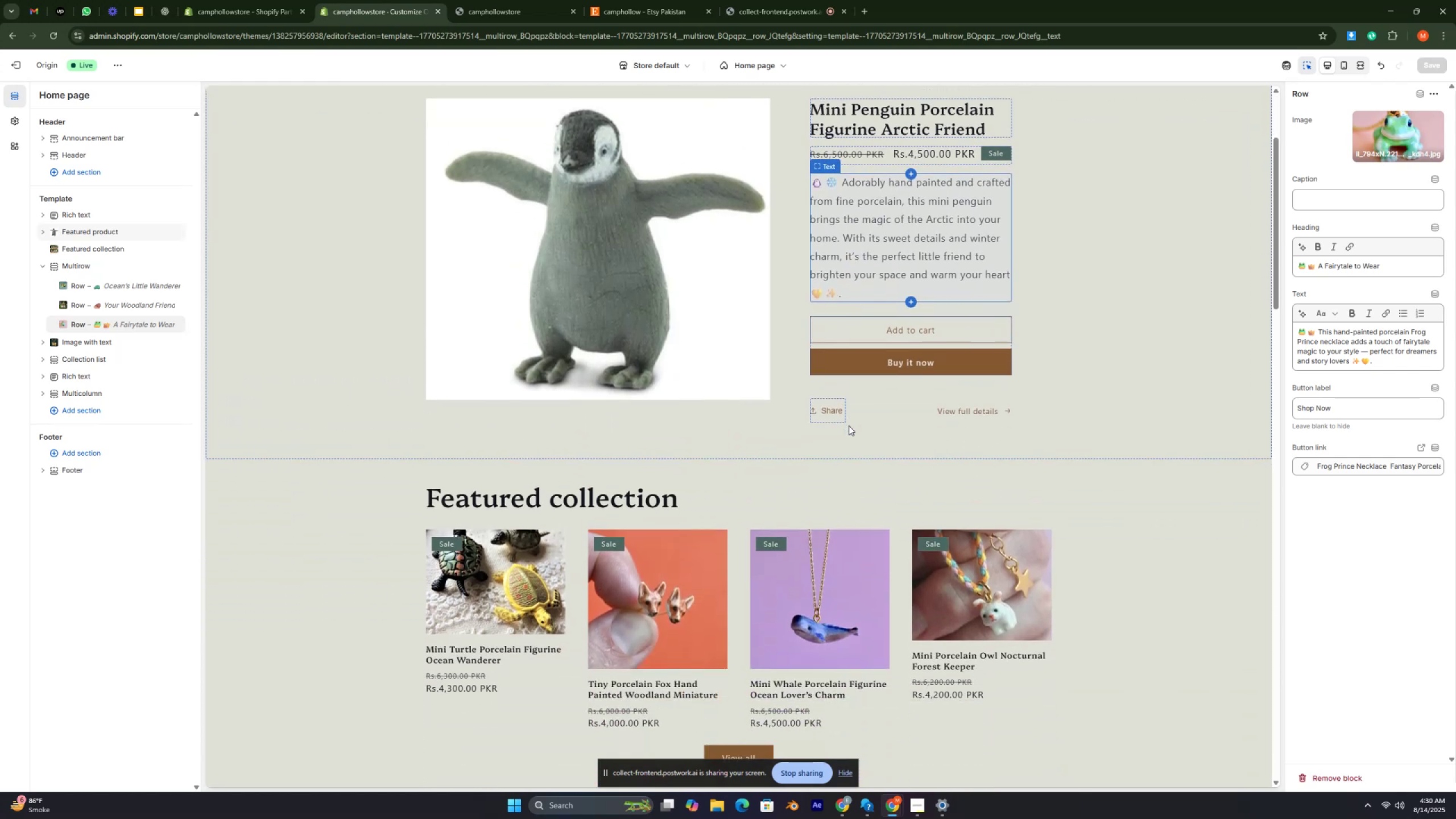 
key(Control+ControlRight)
 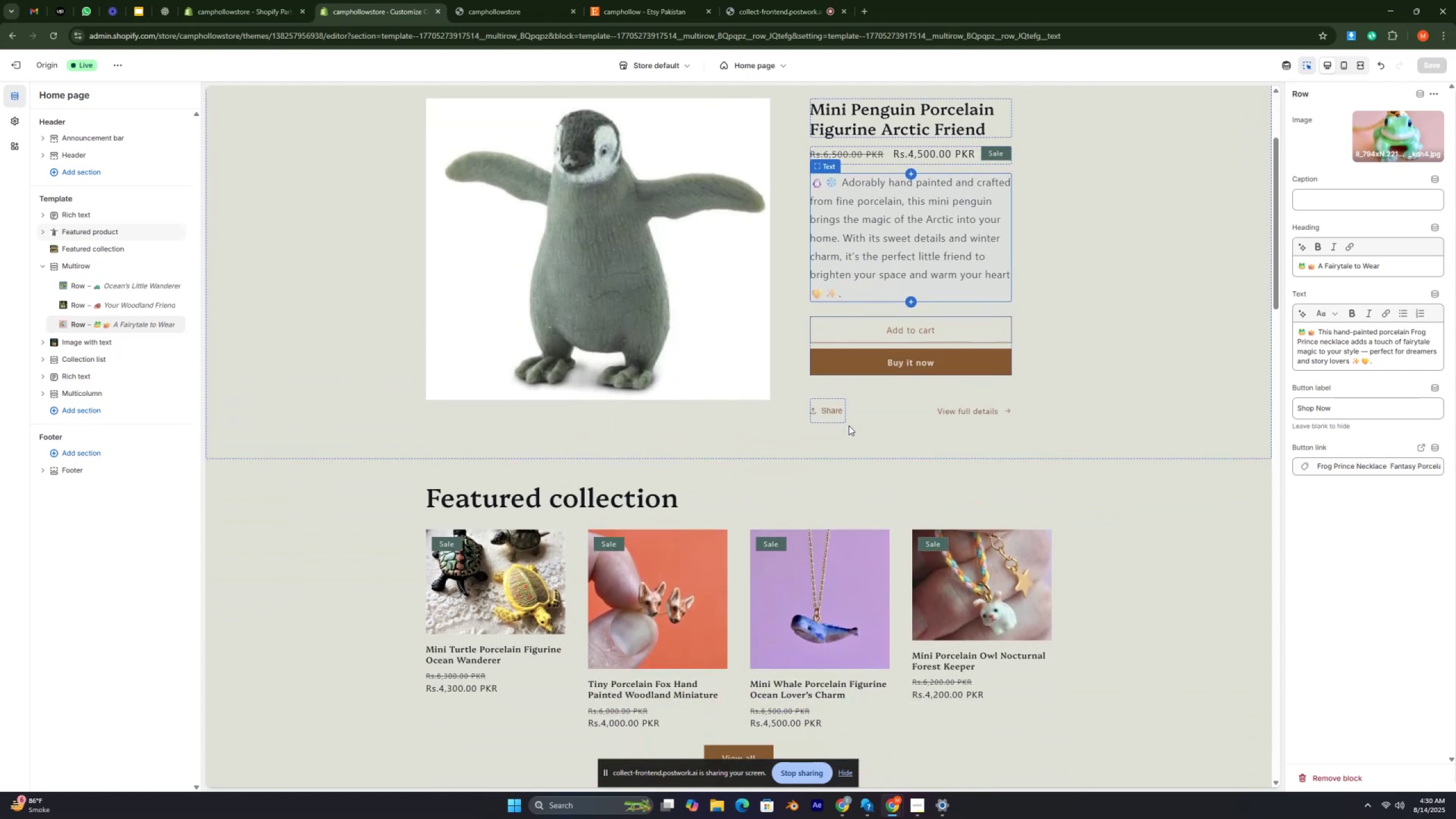 
key(Control+ControlRight)
 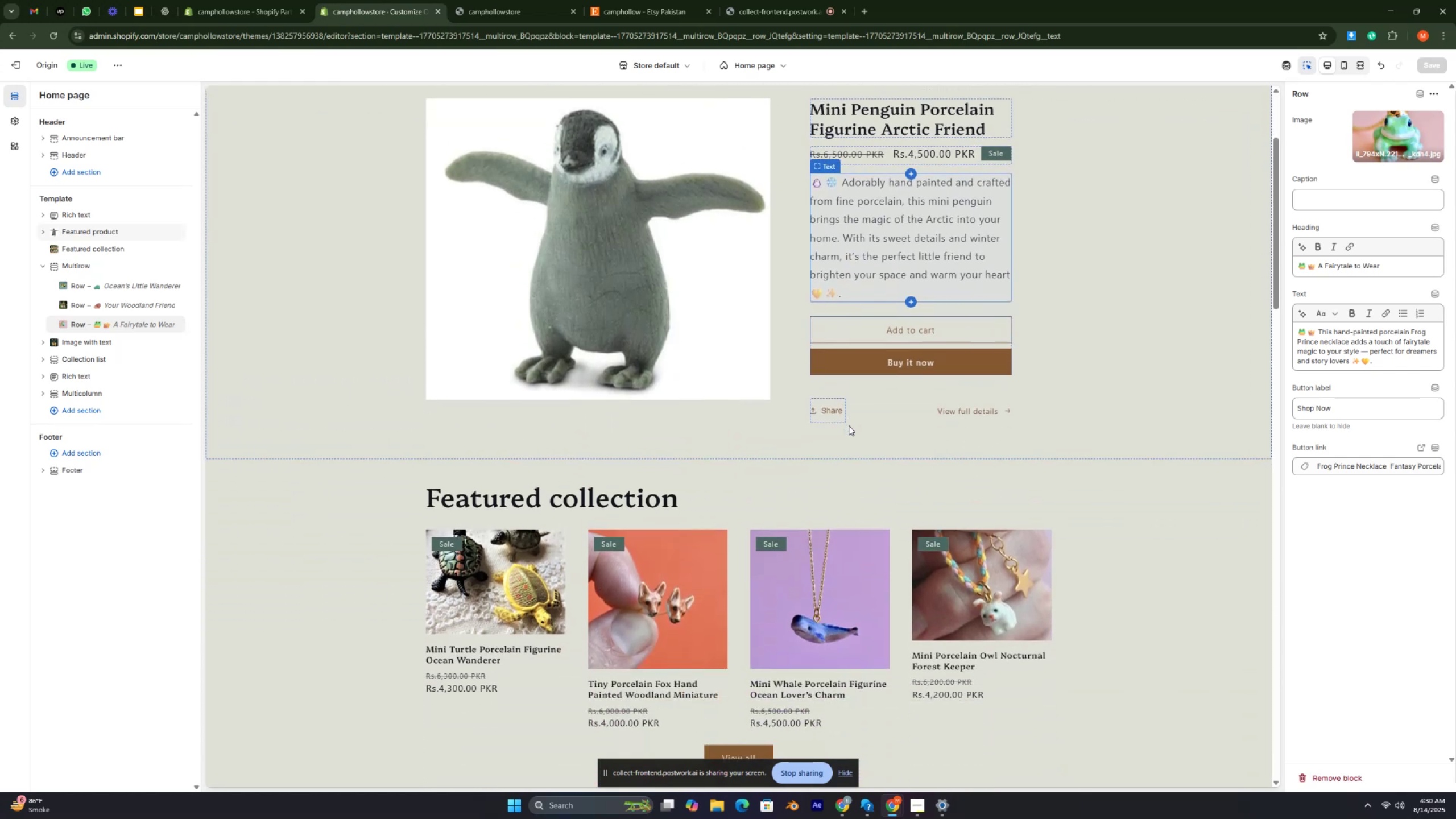 
key(Control+ControlRight)
 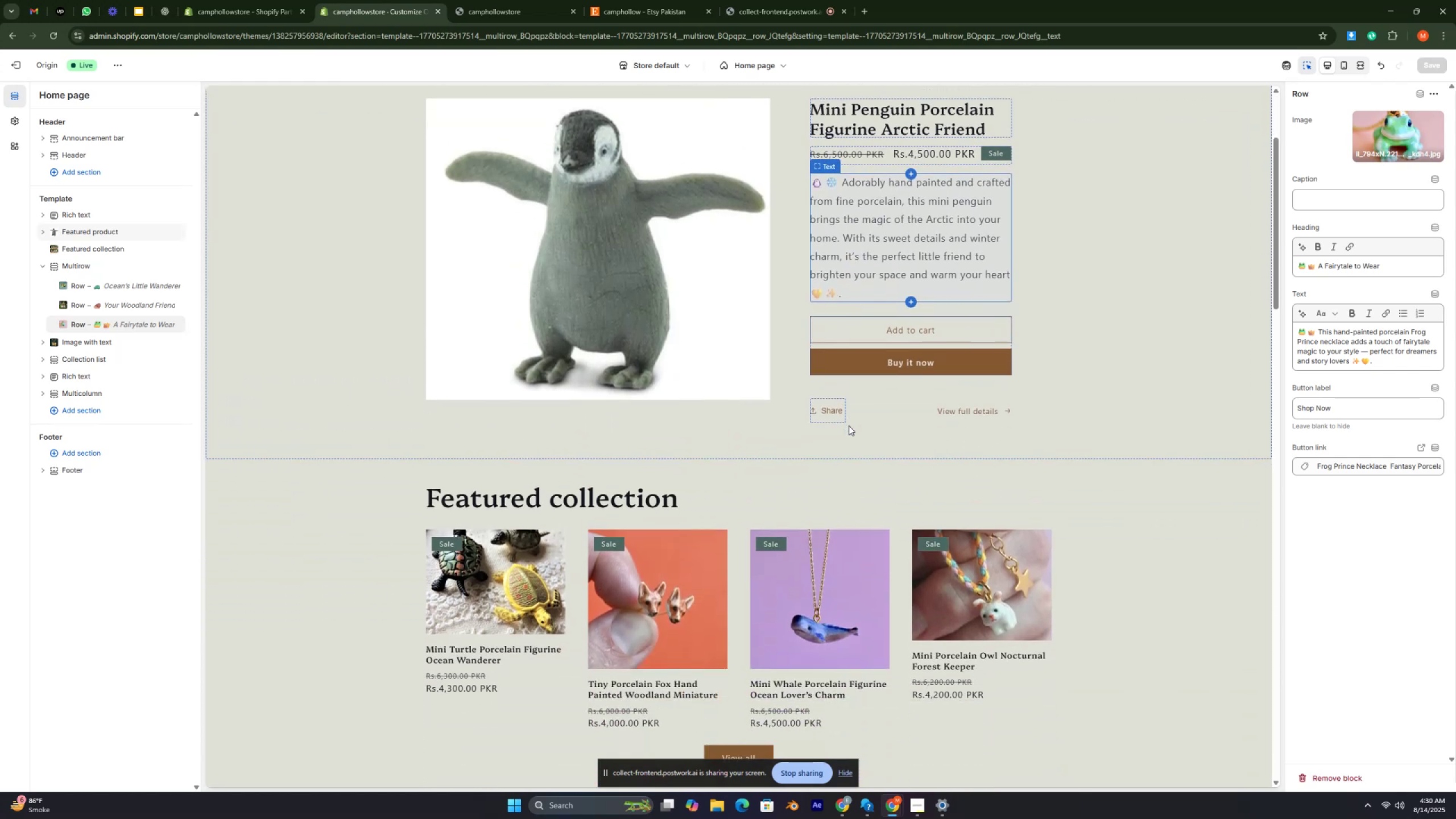 
key(Control+ControlRight)
 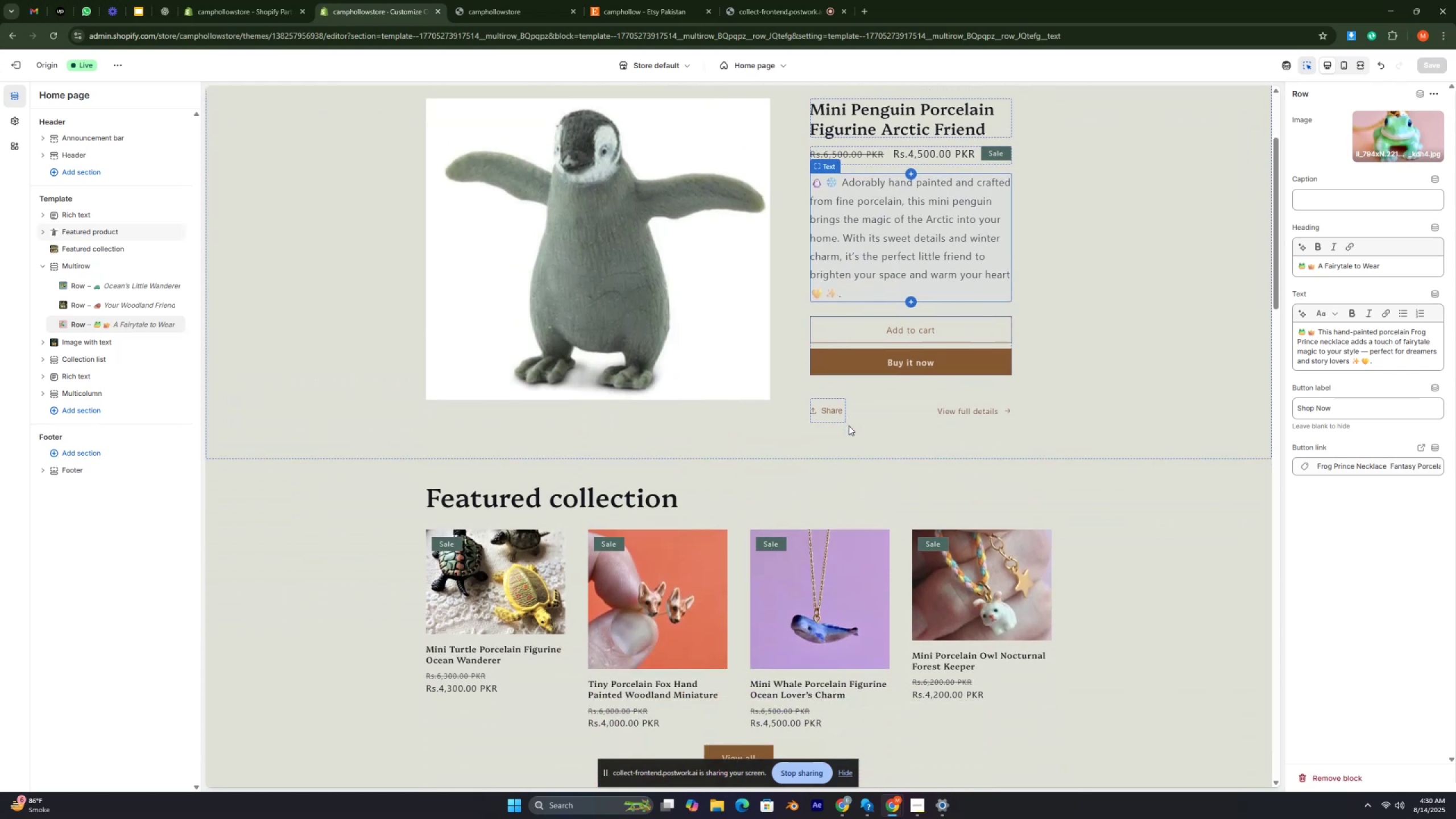 
key(Control+ControlRight)
 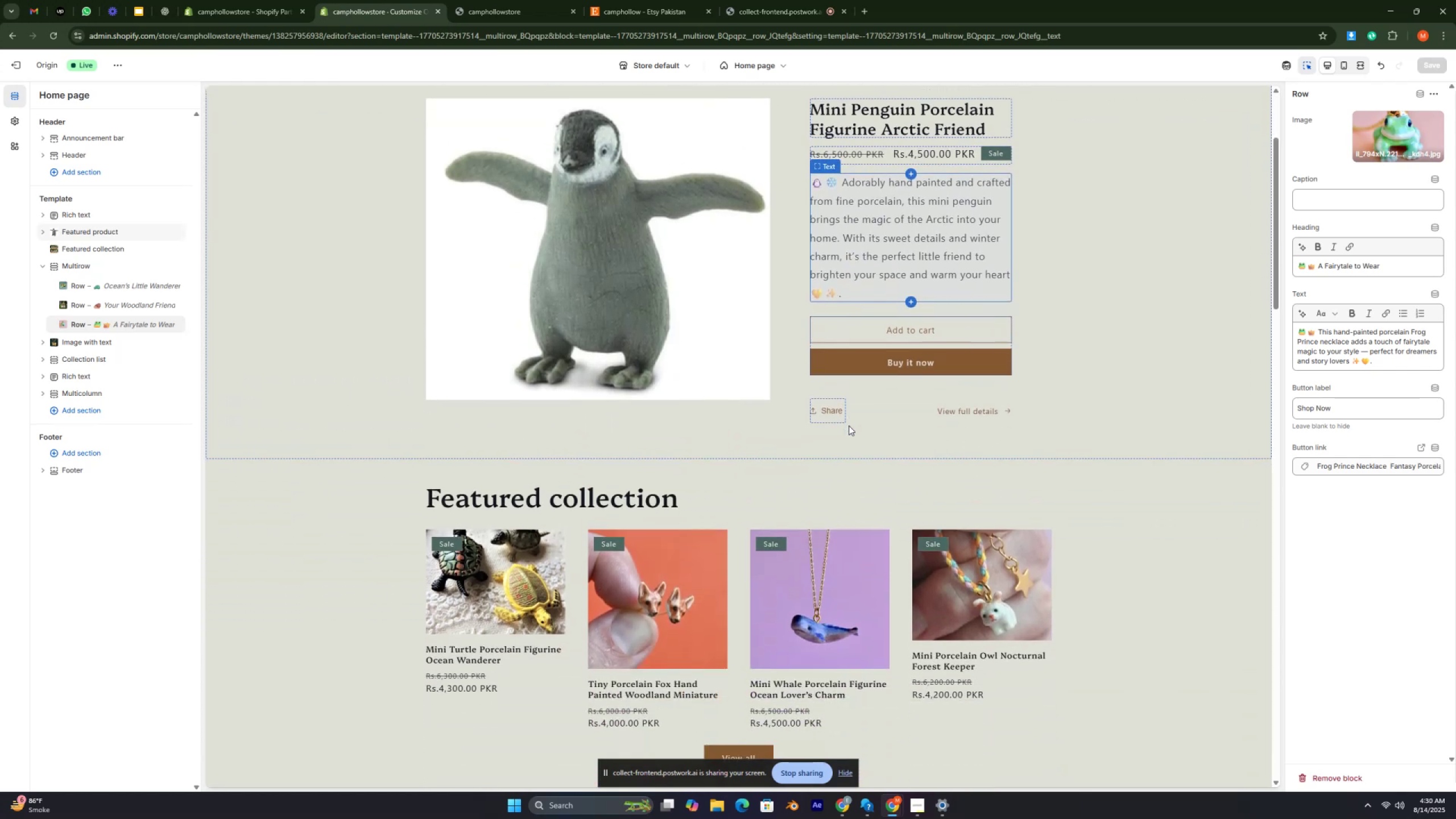 
key(Control+ControlRight)
 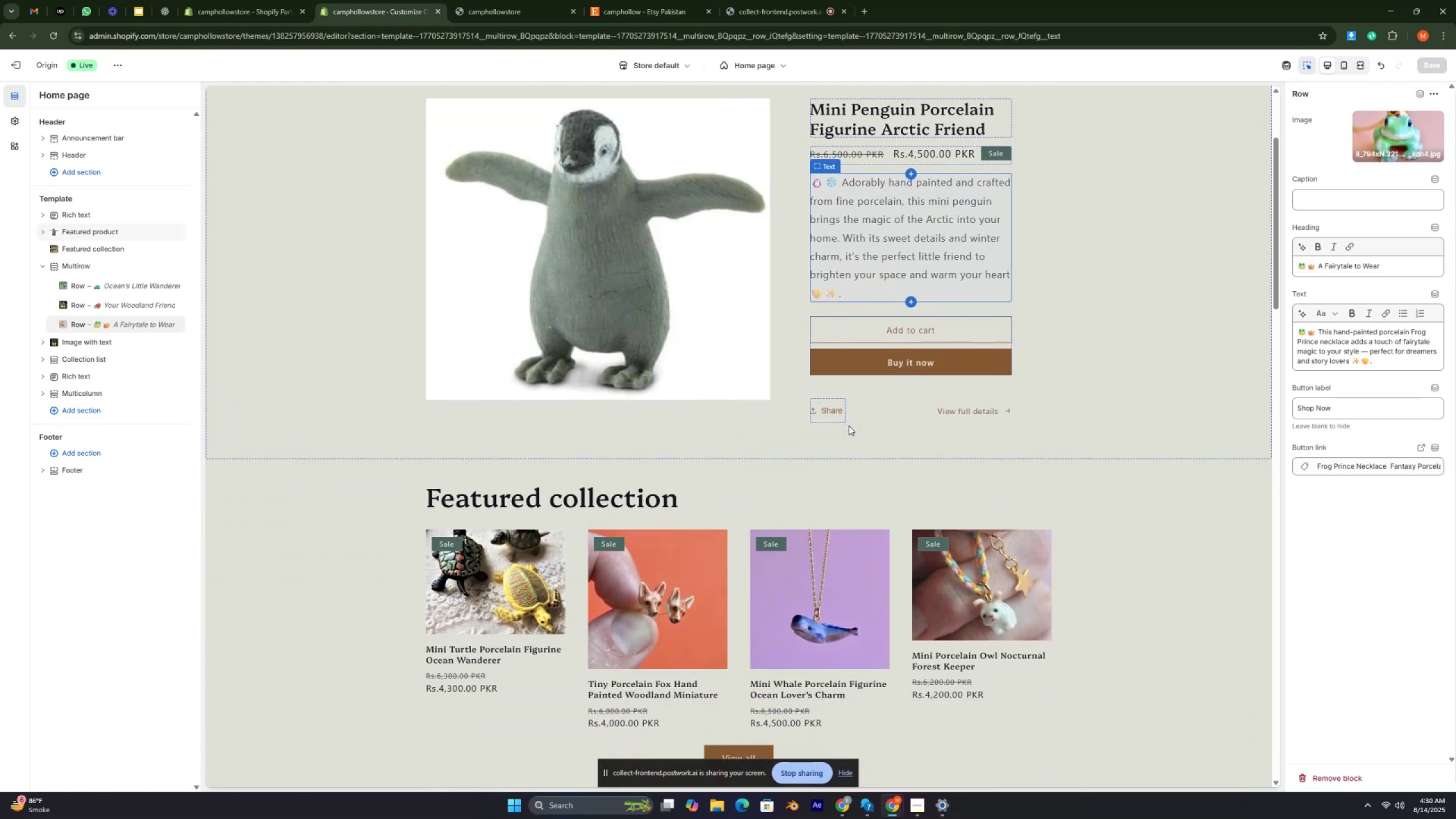 
key(Control+ControlRight)
 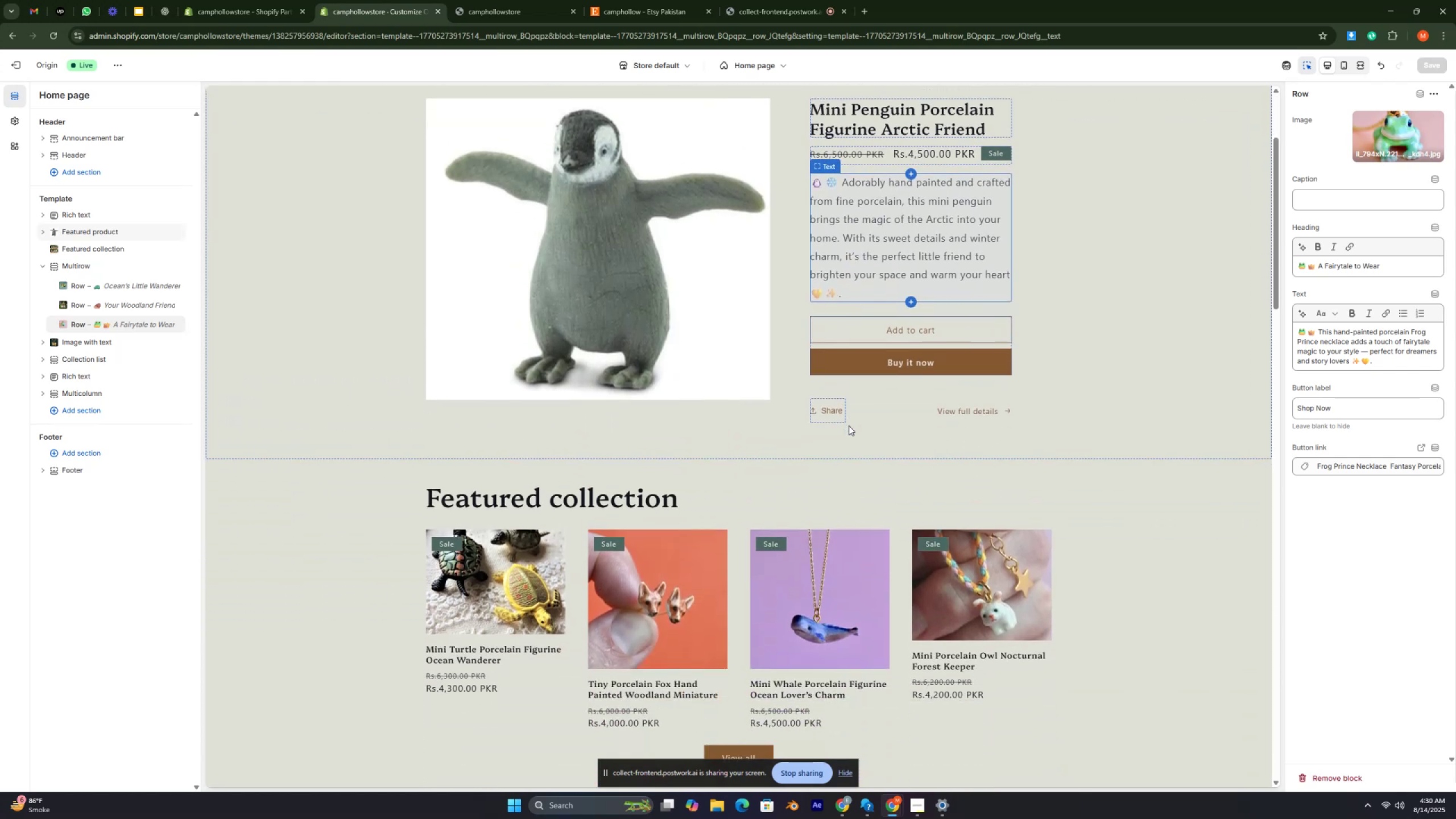 
key(Control+ControlRight)
 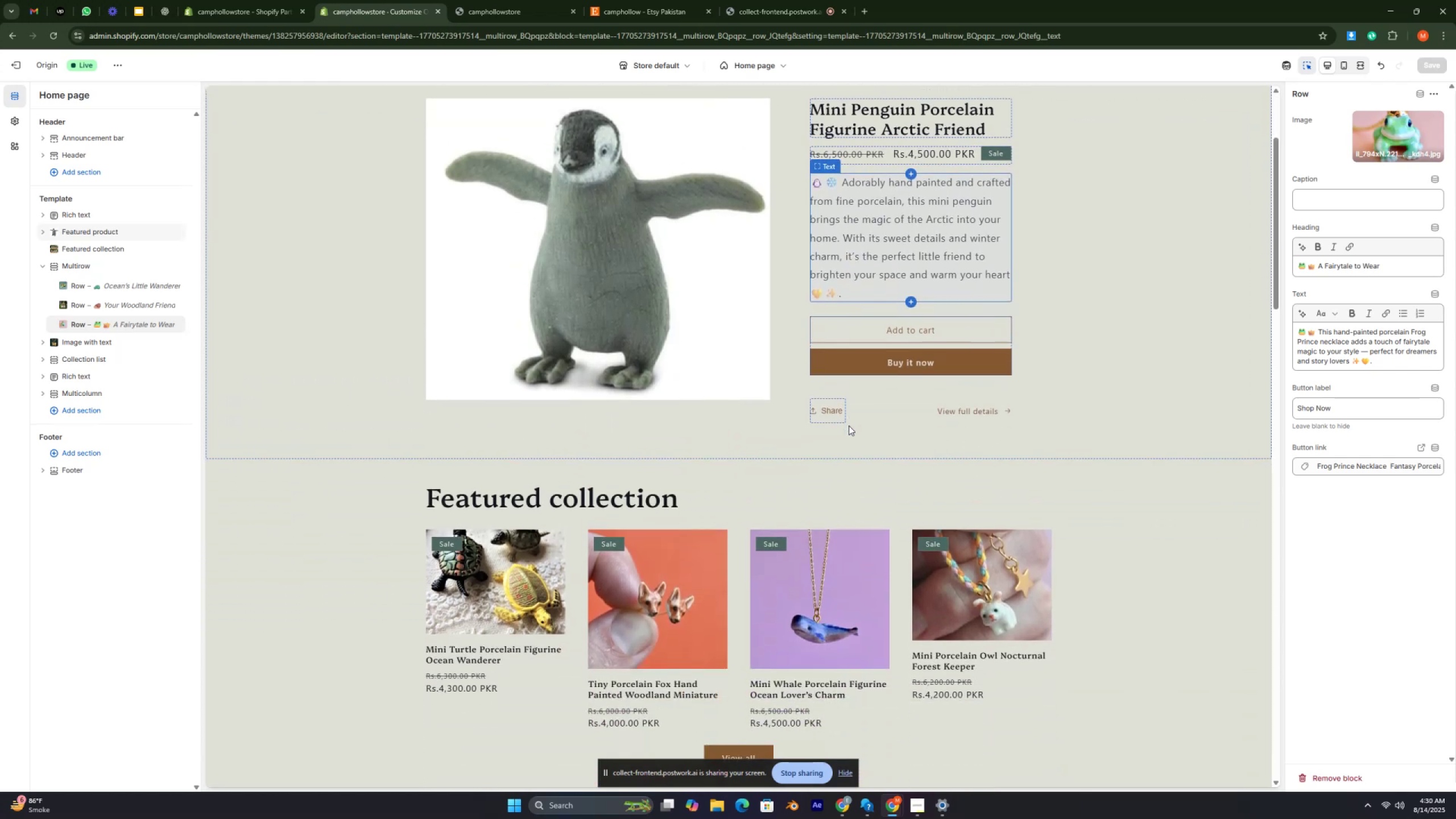 
key(Control+ControlRight)
 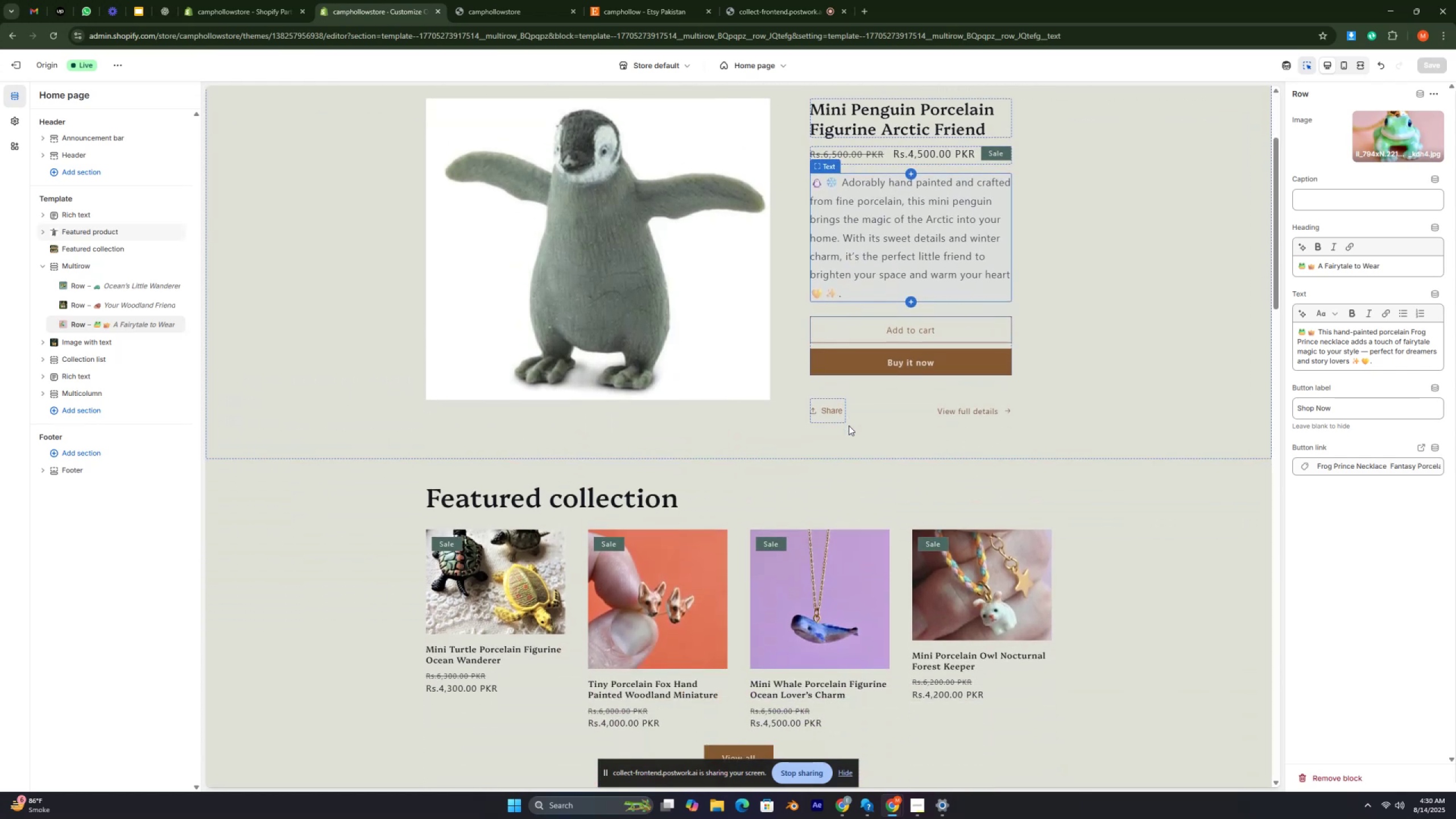 
key(Control+ControlRight)
 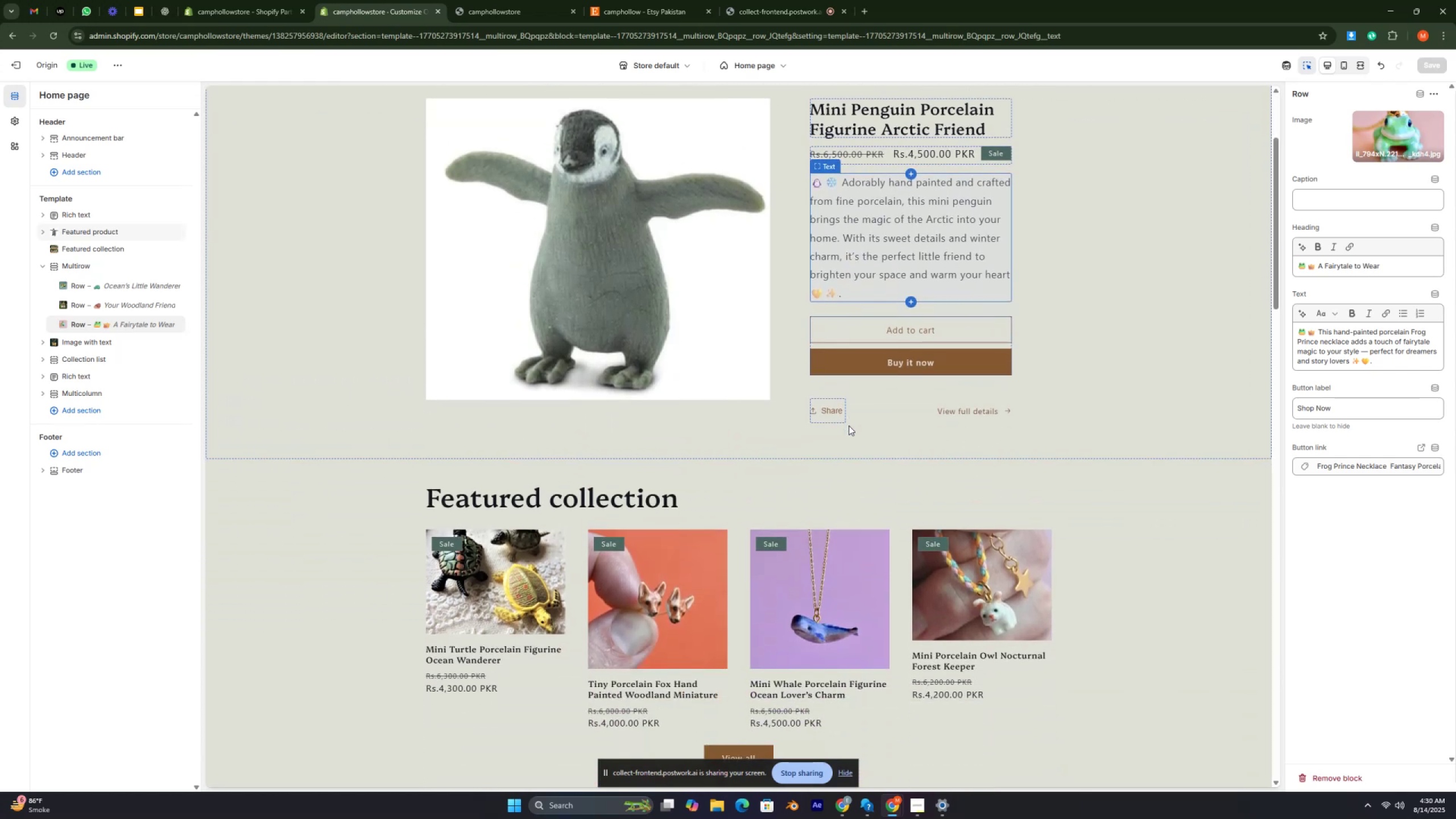 
key(Control+ControlRight)
 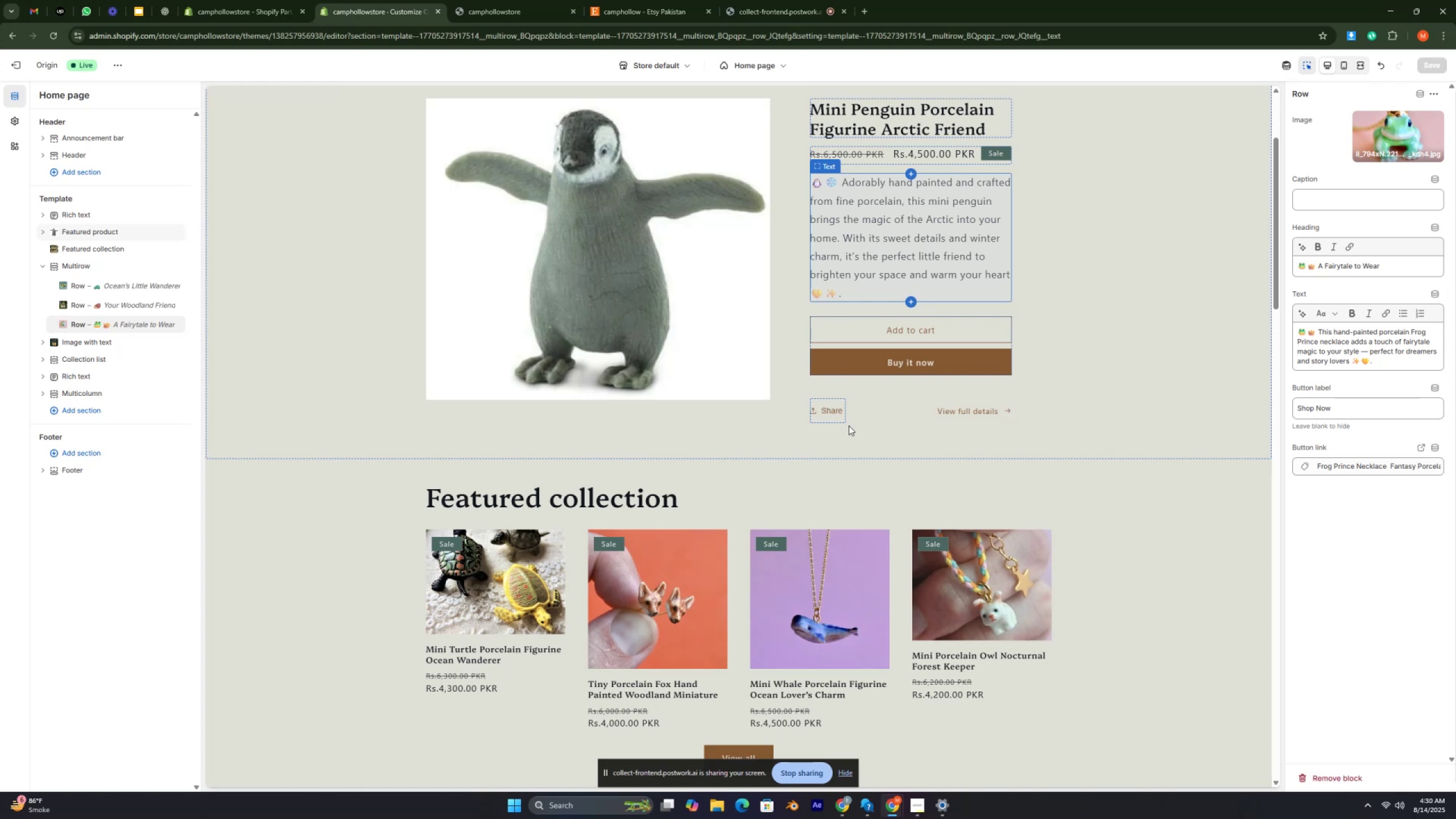 
wait(7.47)
 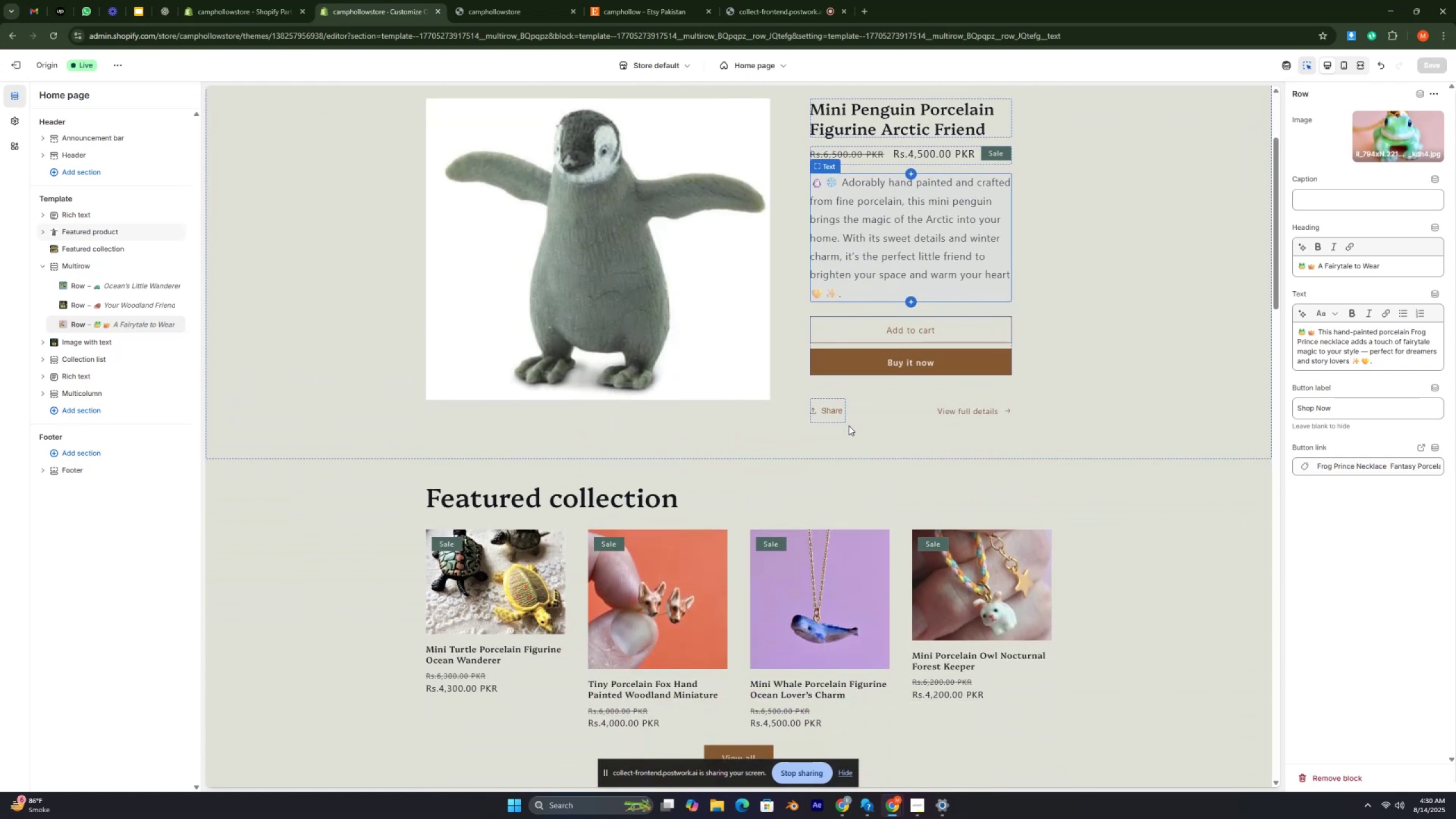 
key(Control+ControlRight)
 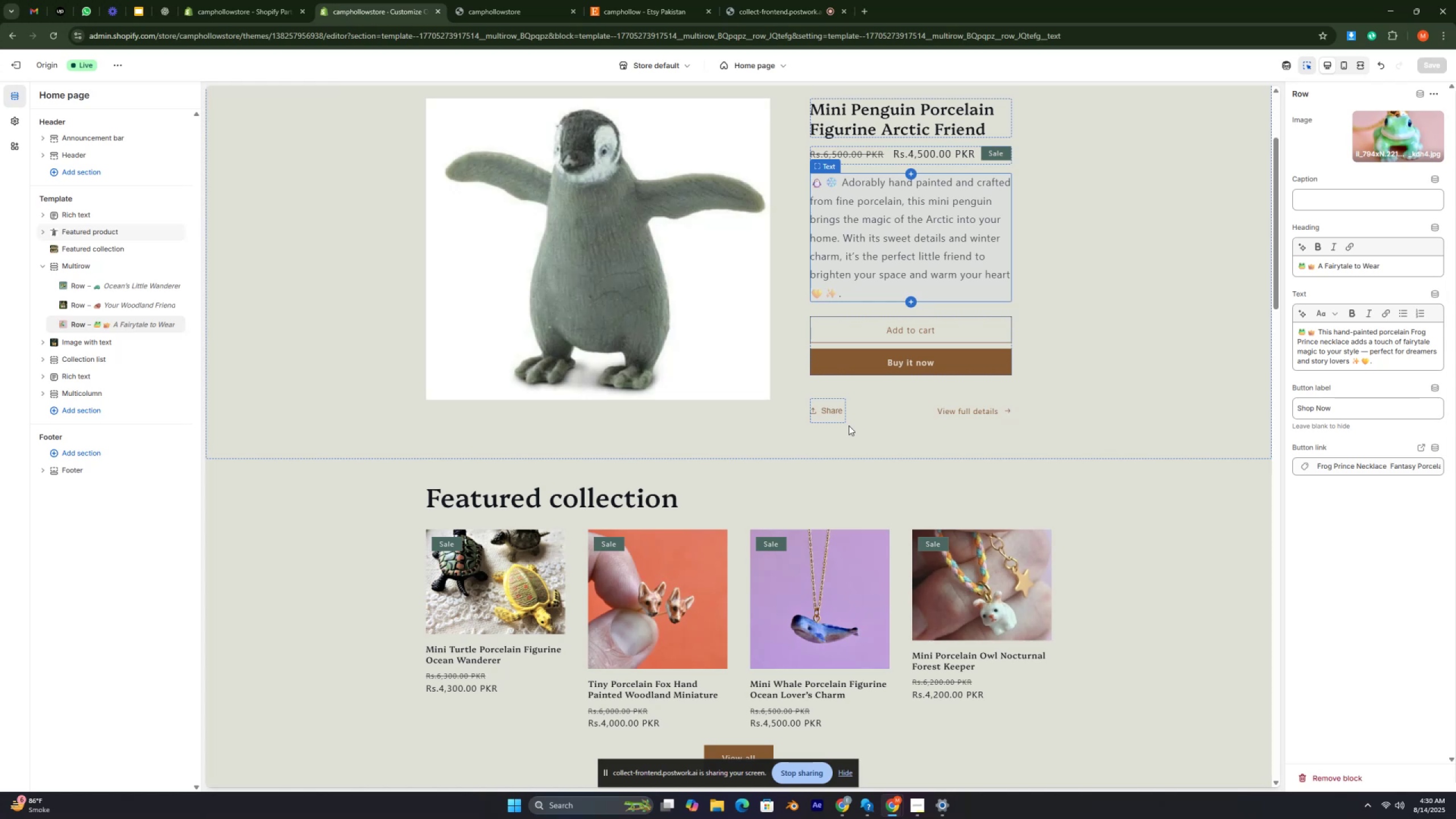 
key(Control+ControlRight)
 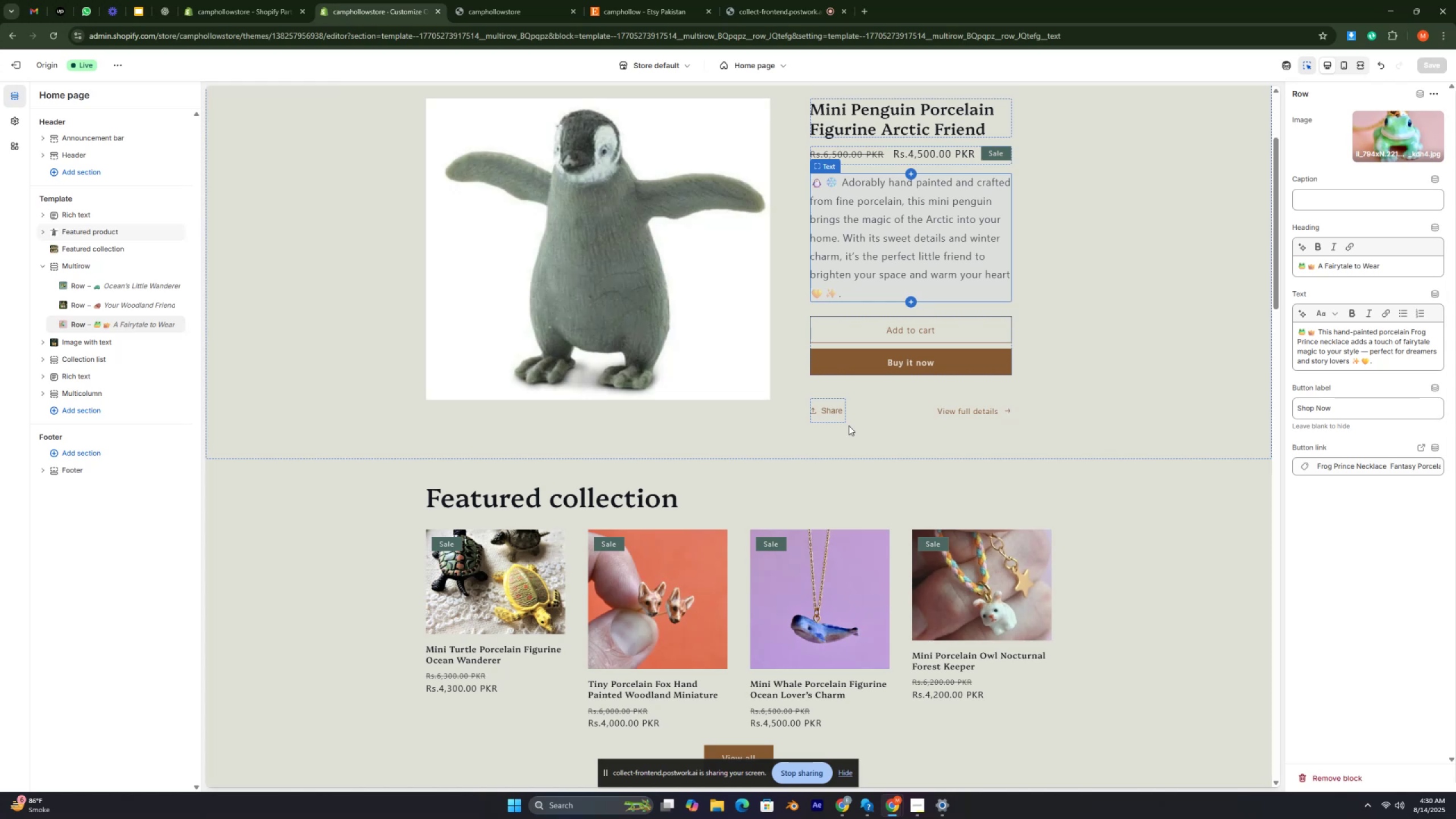 
key(Control+ControlRight)
 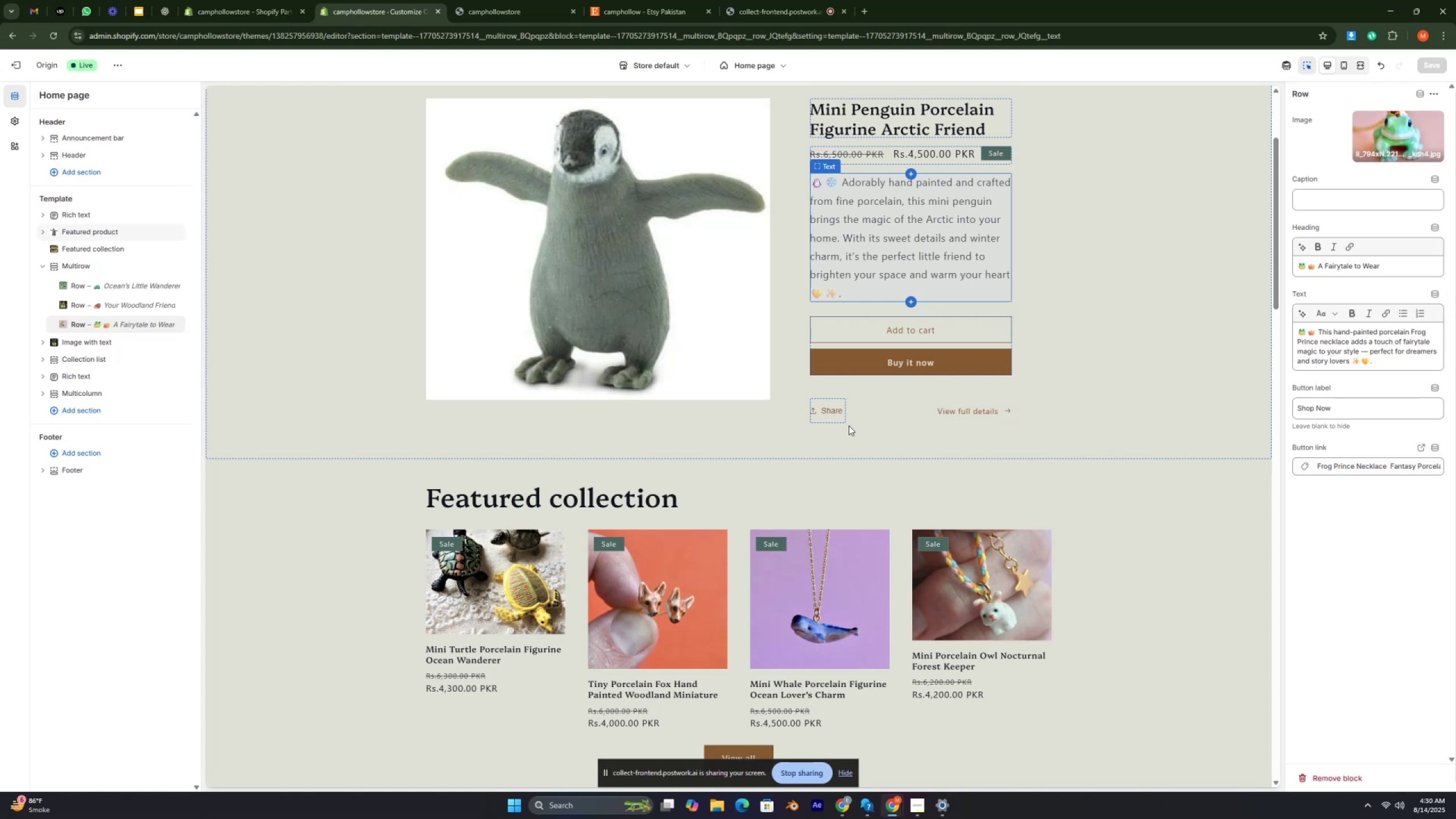 
key(Control+ControlRight)
 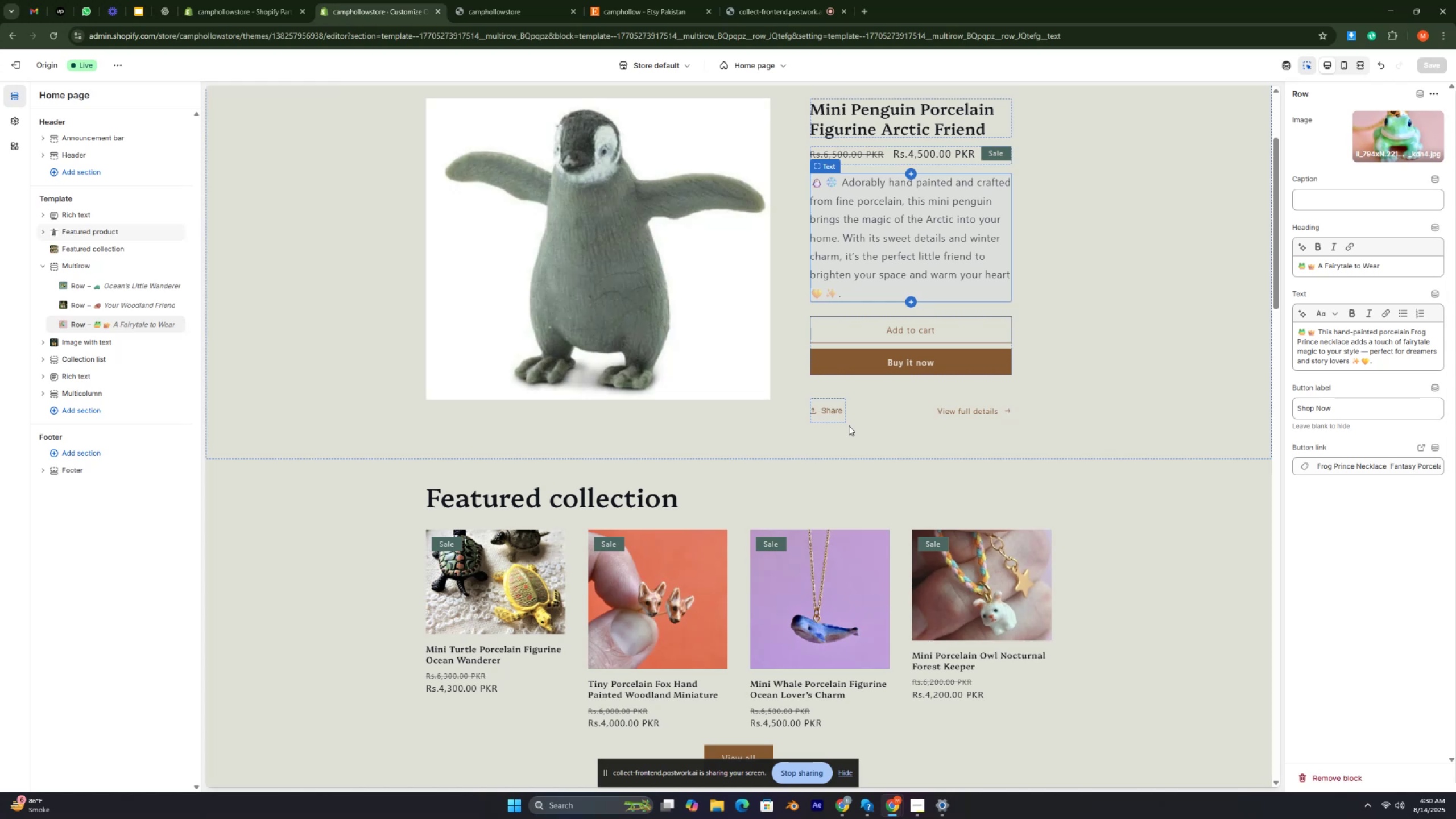 
key(Control+ControlRight)
 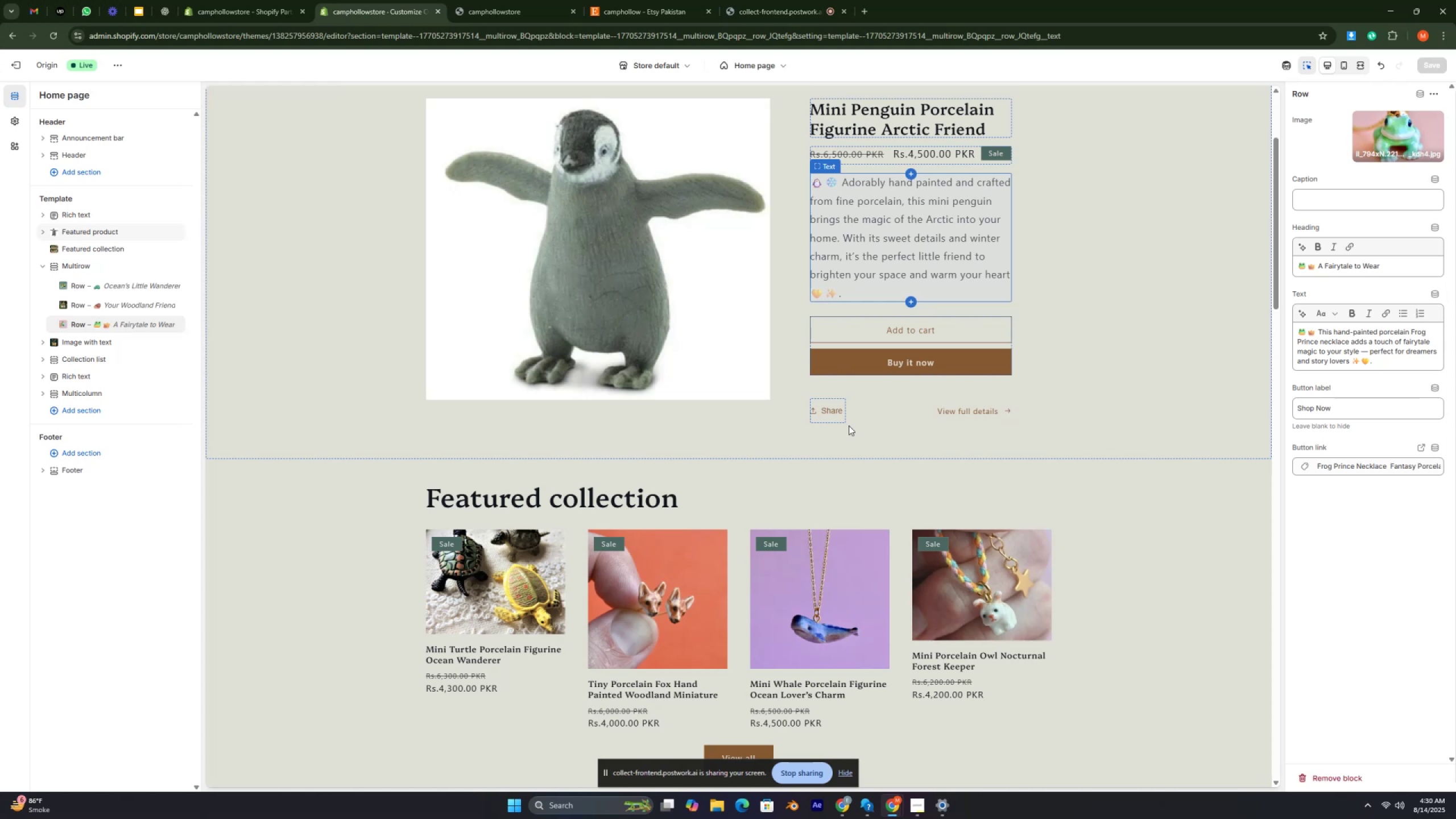 
key(Control+ControlRight)
 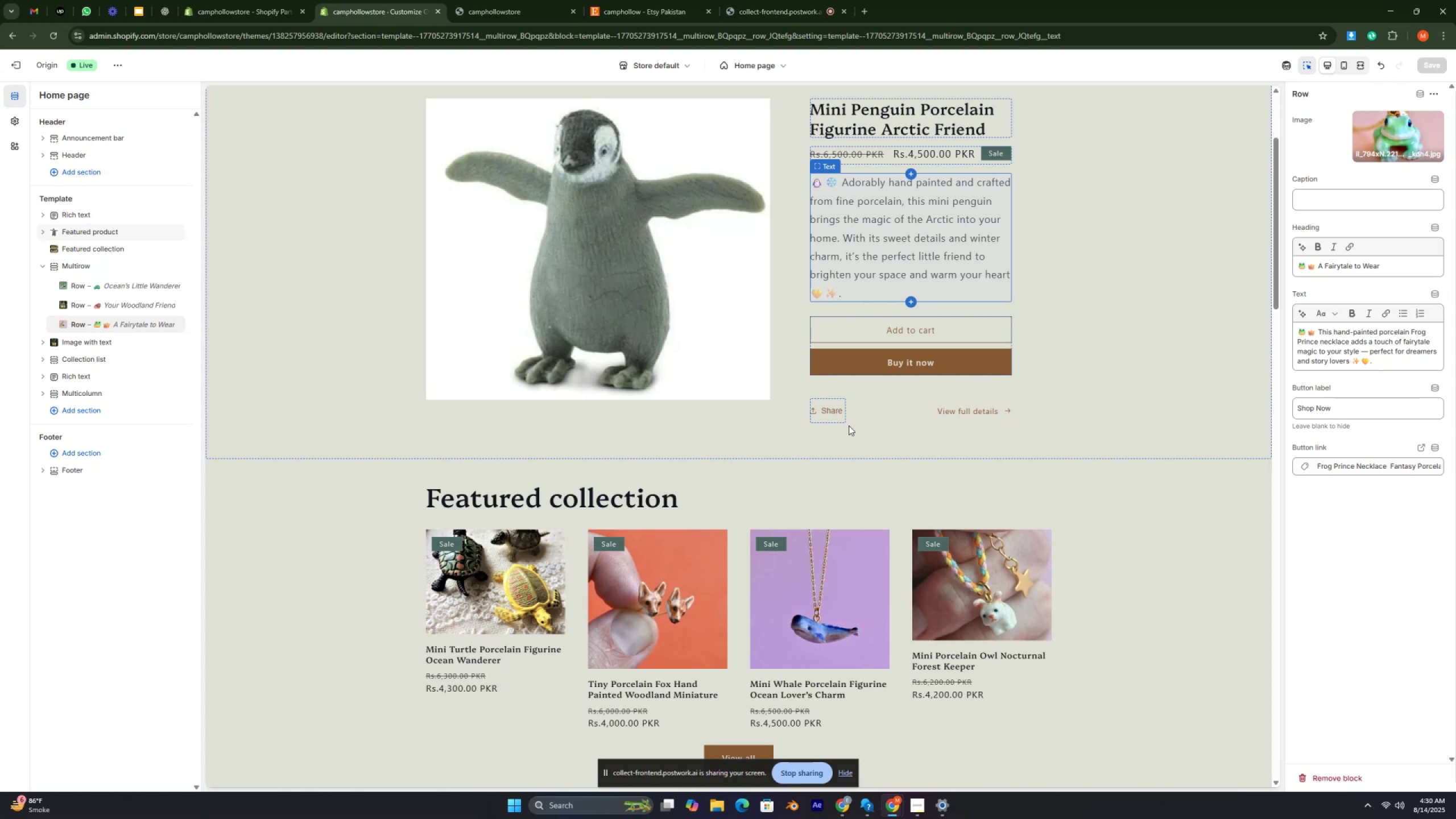 
key(Control+ControlRight)
 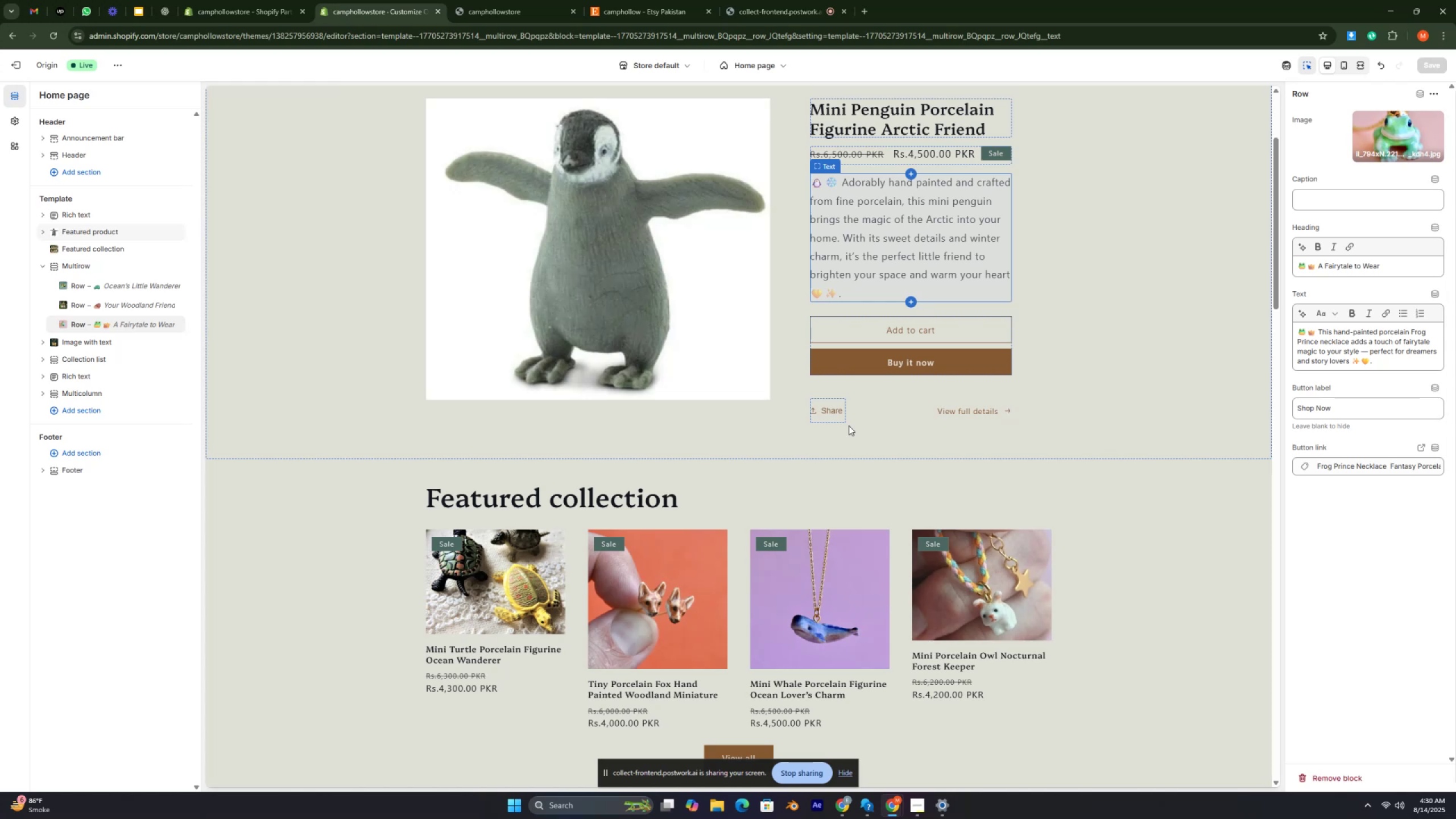 
key(Control+ControlRight)
 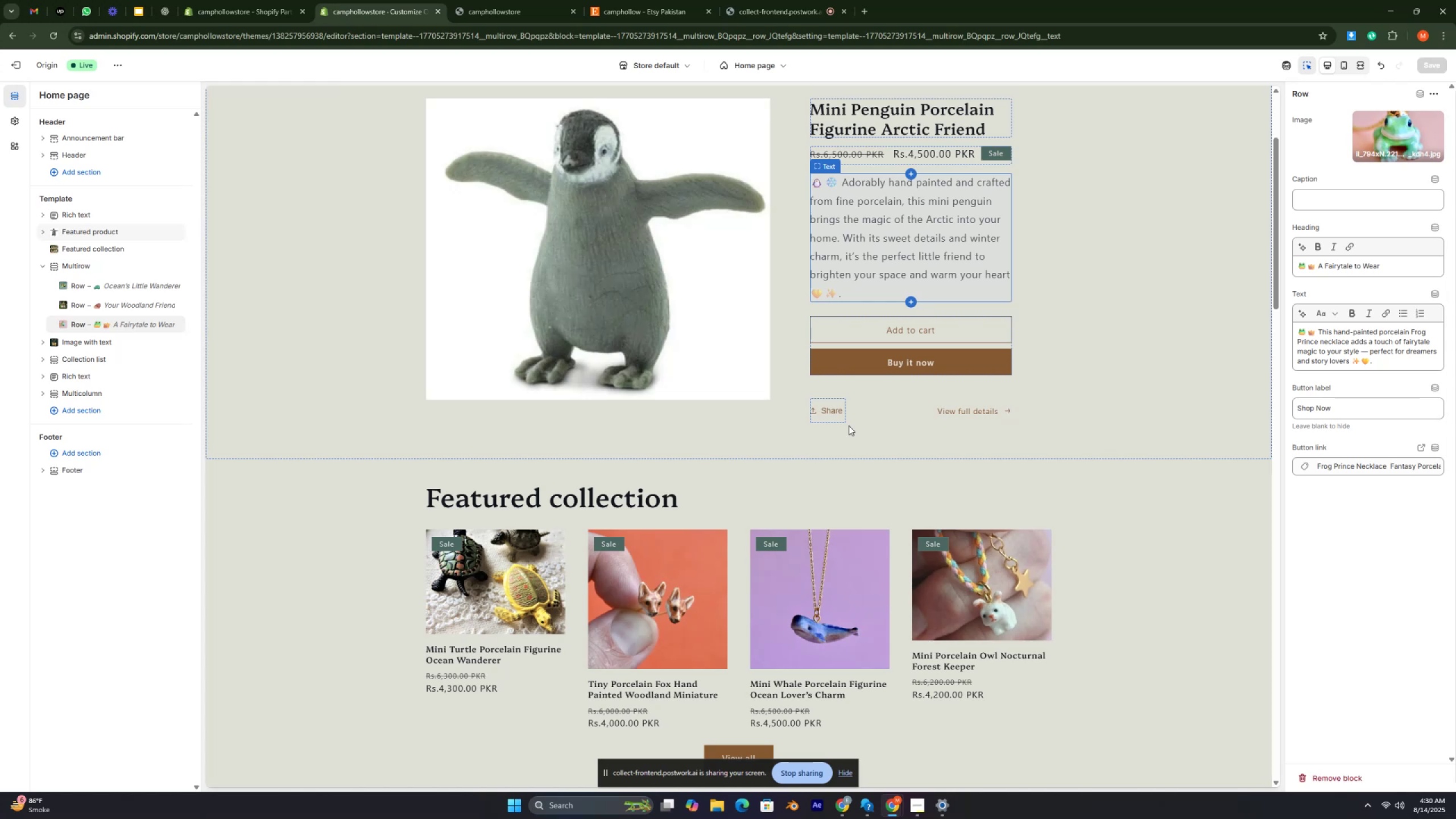 
key(Control+ControlRight)
 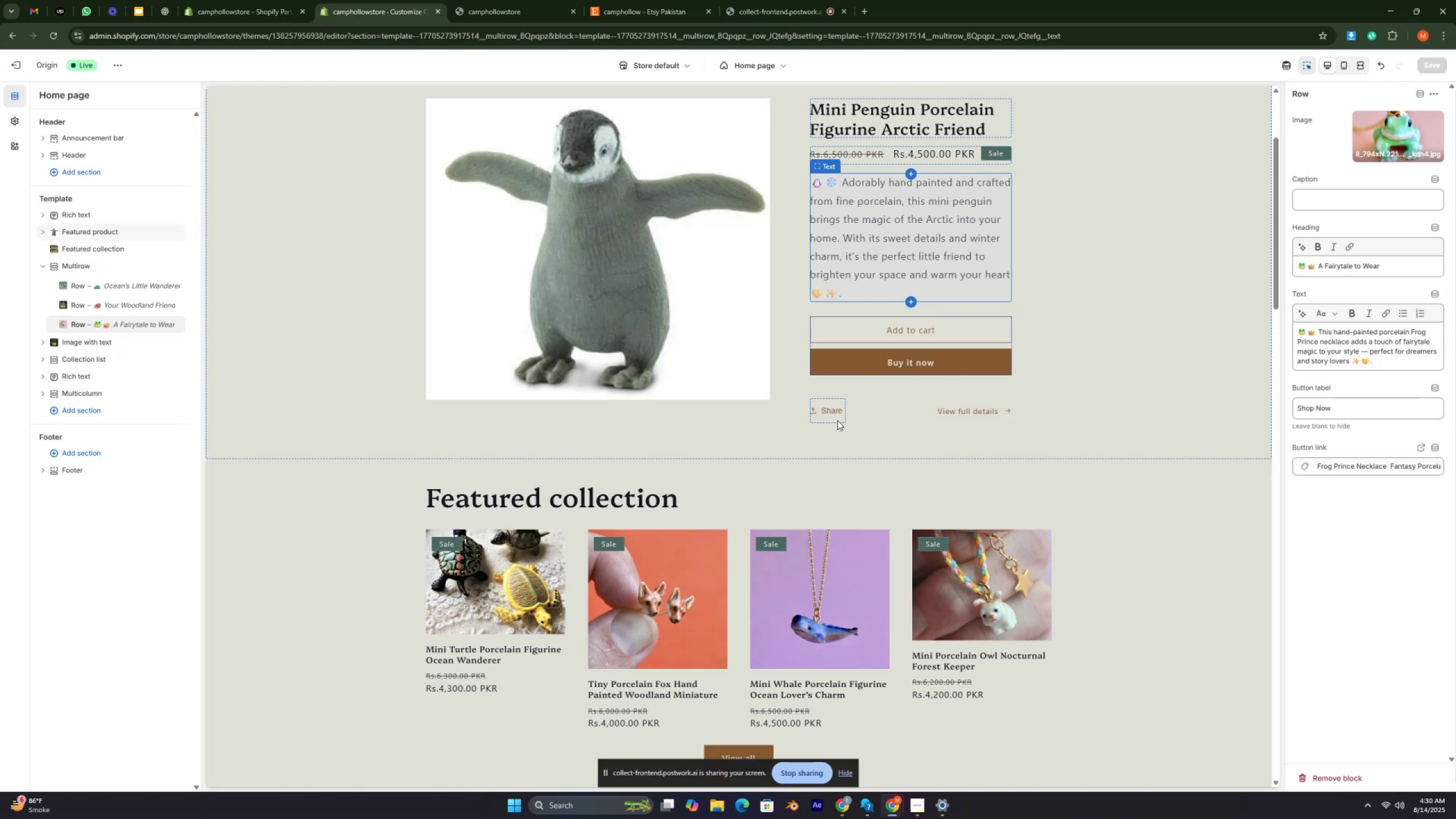 
key(Control+ControlRight)
 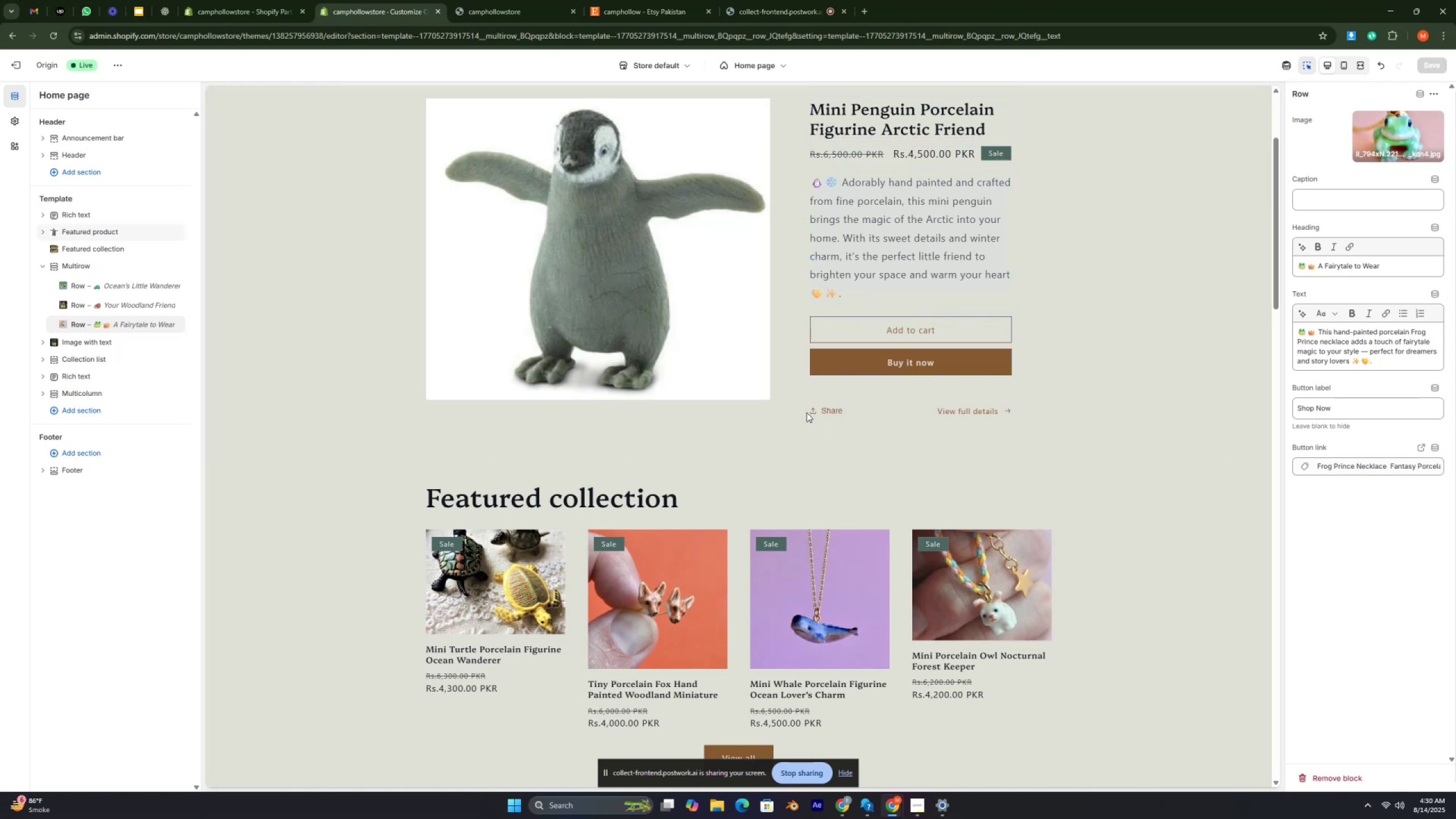 
key(Control+ControlRight)
 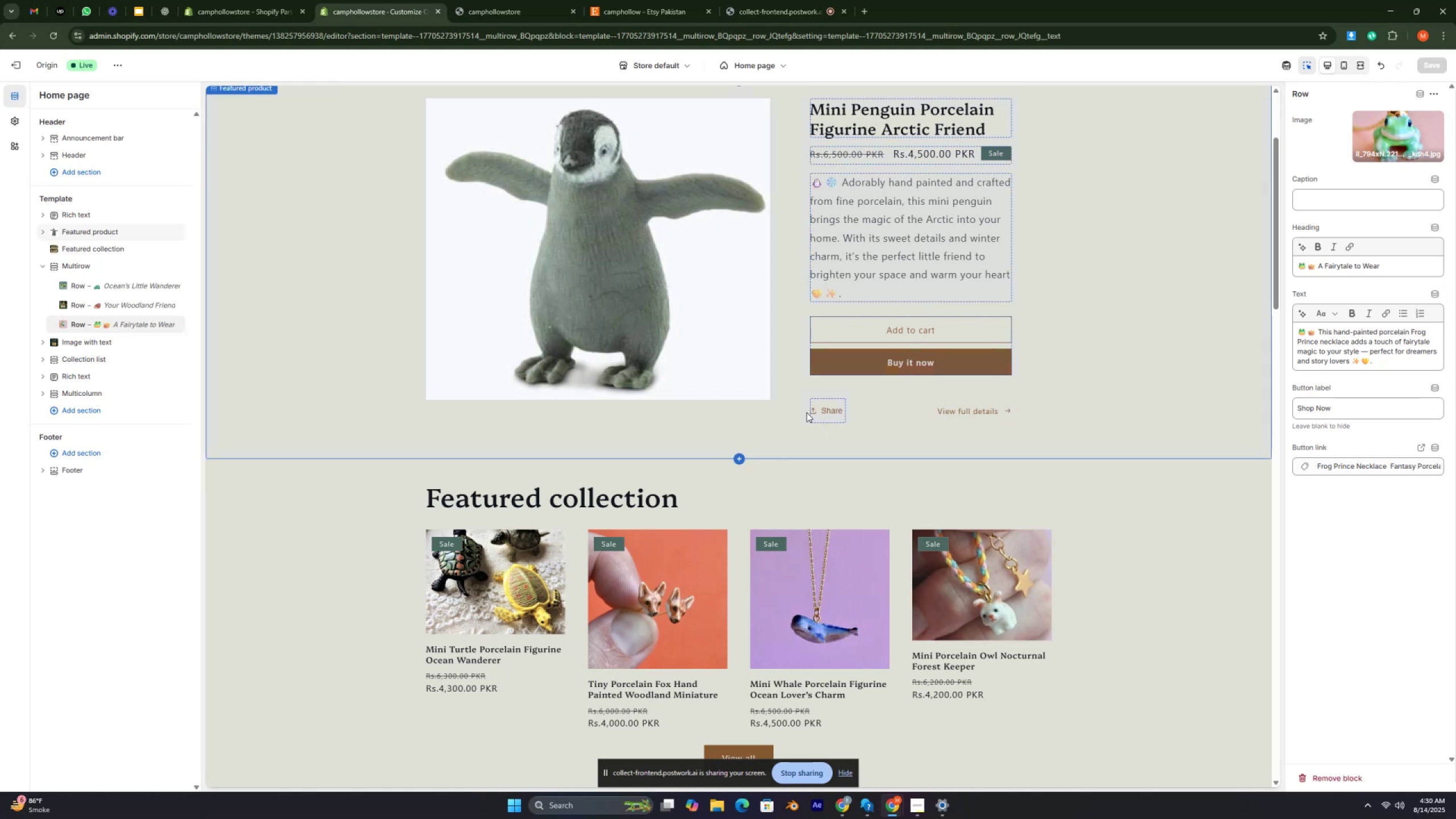 
key(Control+ControlRight)
 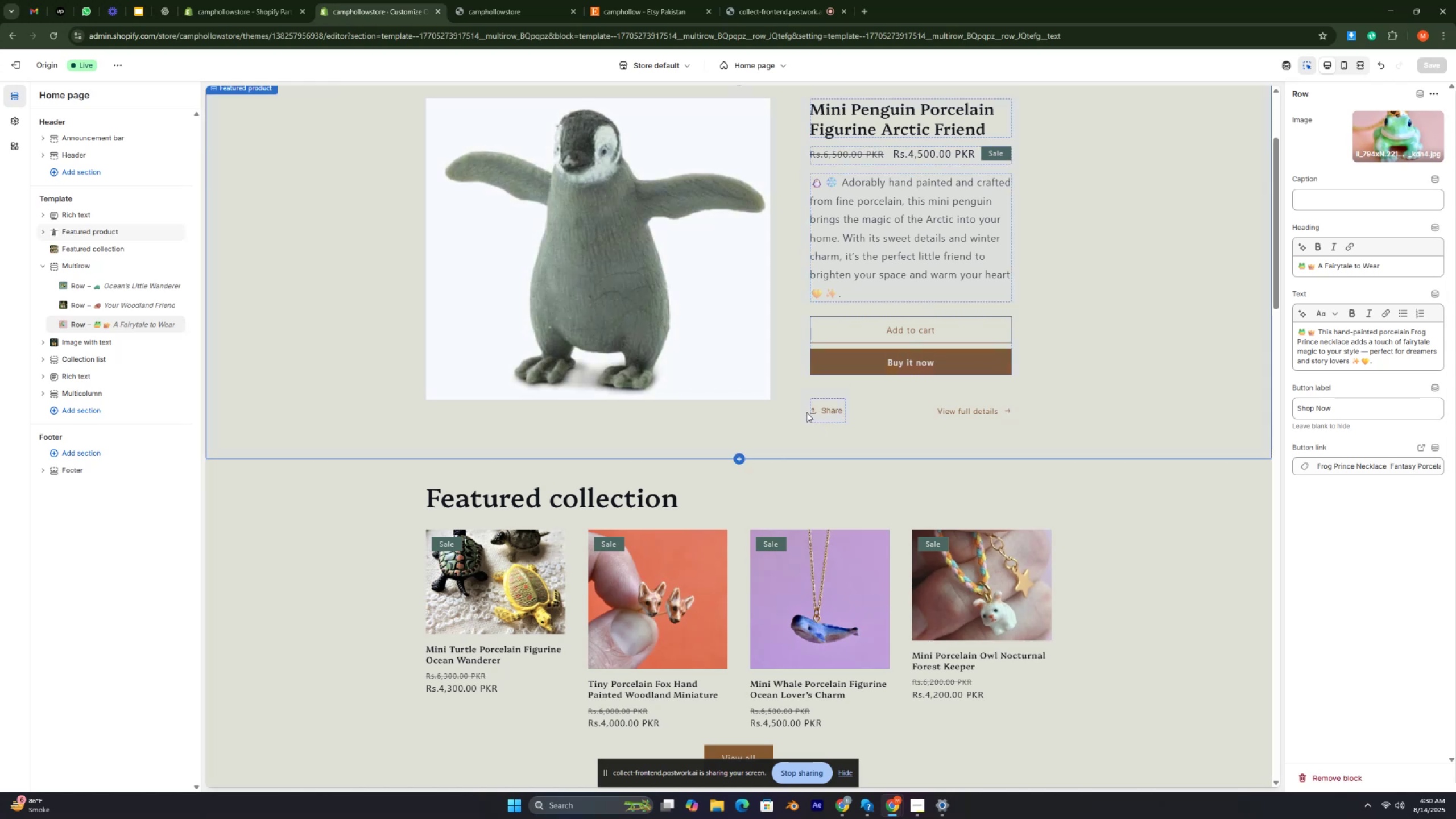 
key(Control+ControlRight)
 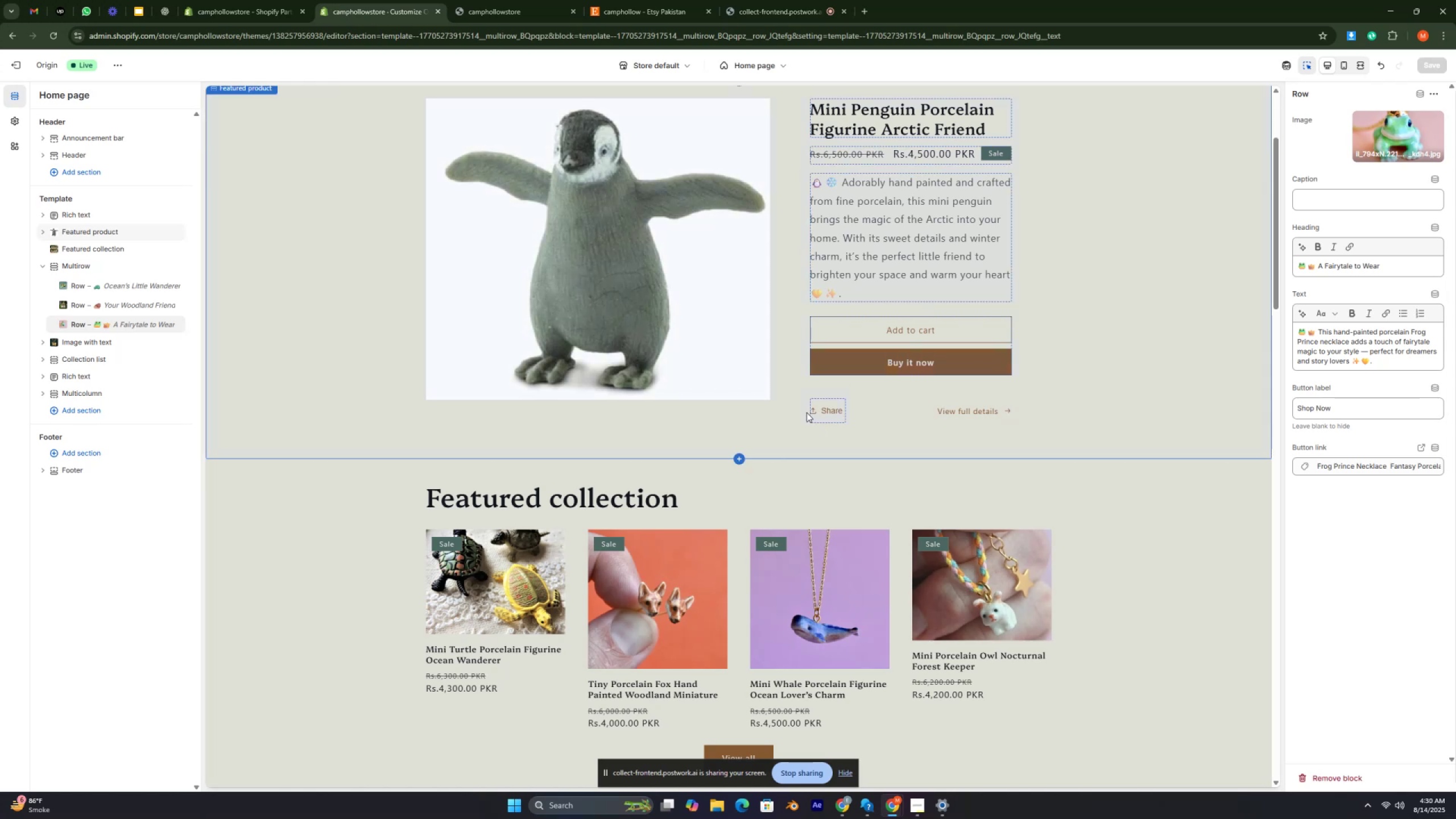 
scroll: coordinate [806, 412], scroll_direction: down, amount: 2.0
 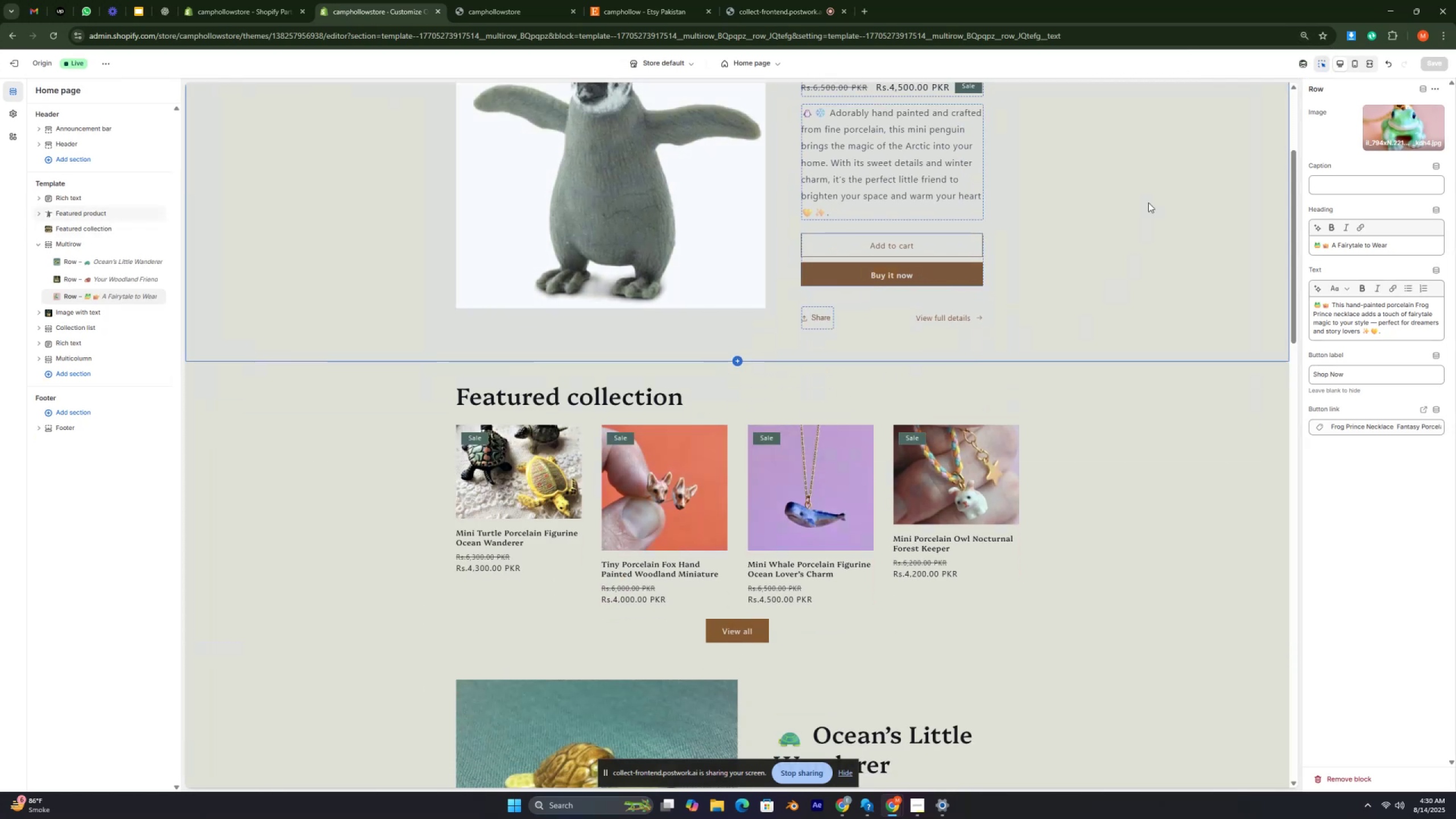 
left_click([1304, 34])
 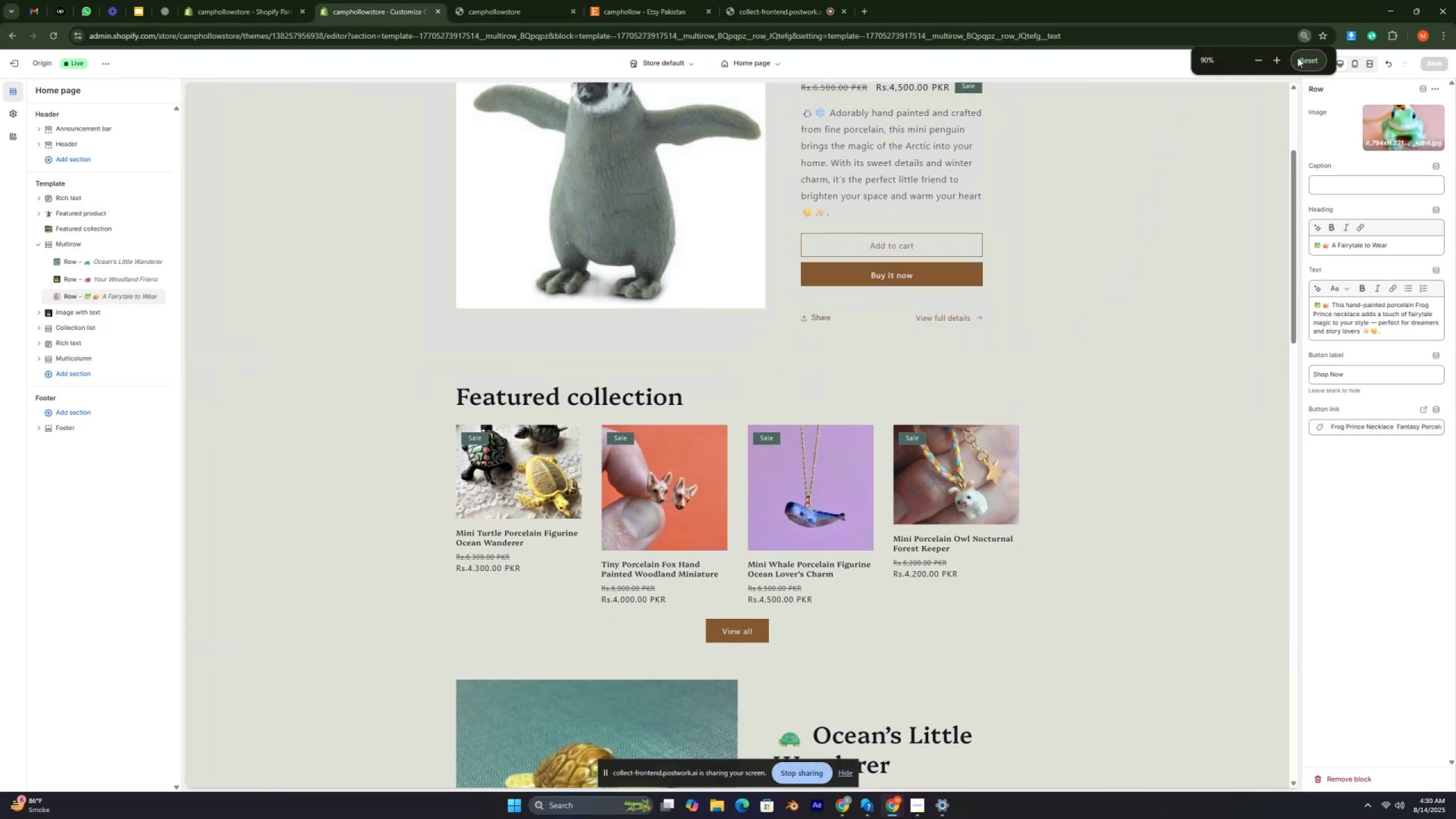 
left_click([1300, 59])
 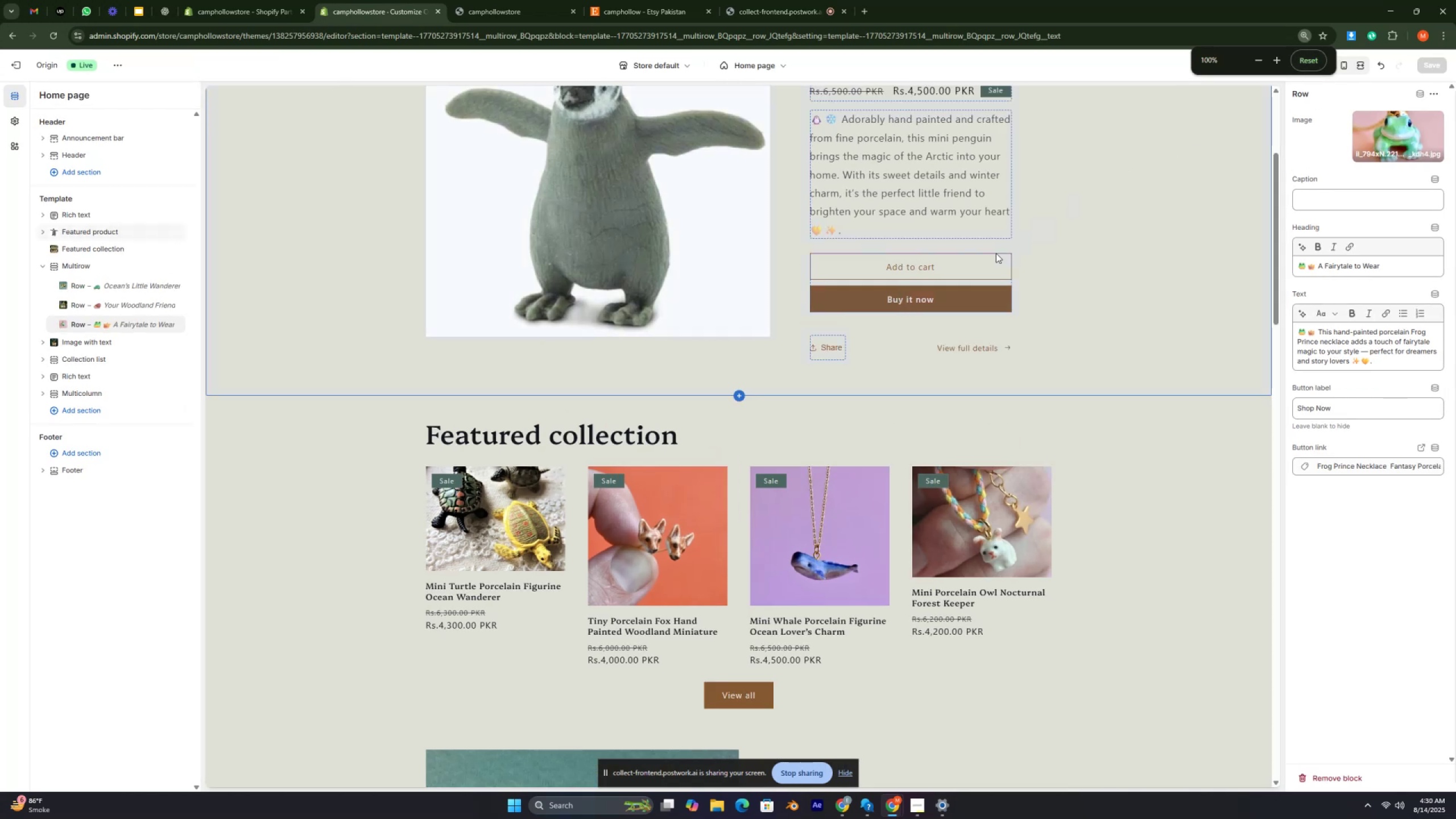 
key(Control+ControlRight)
 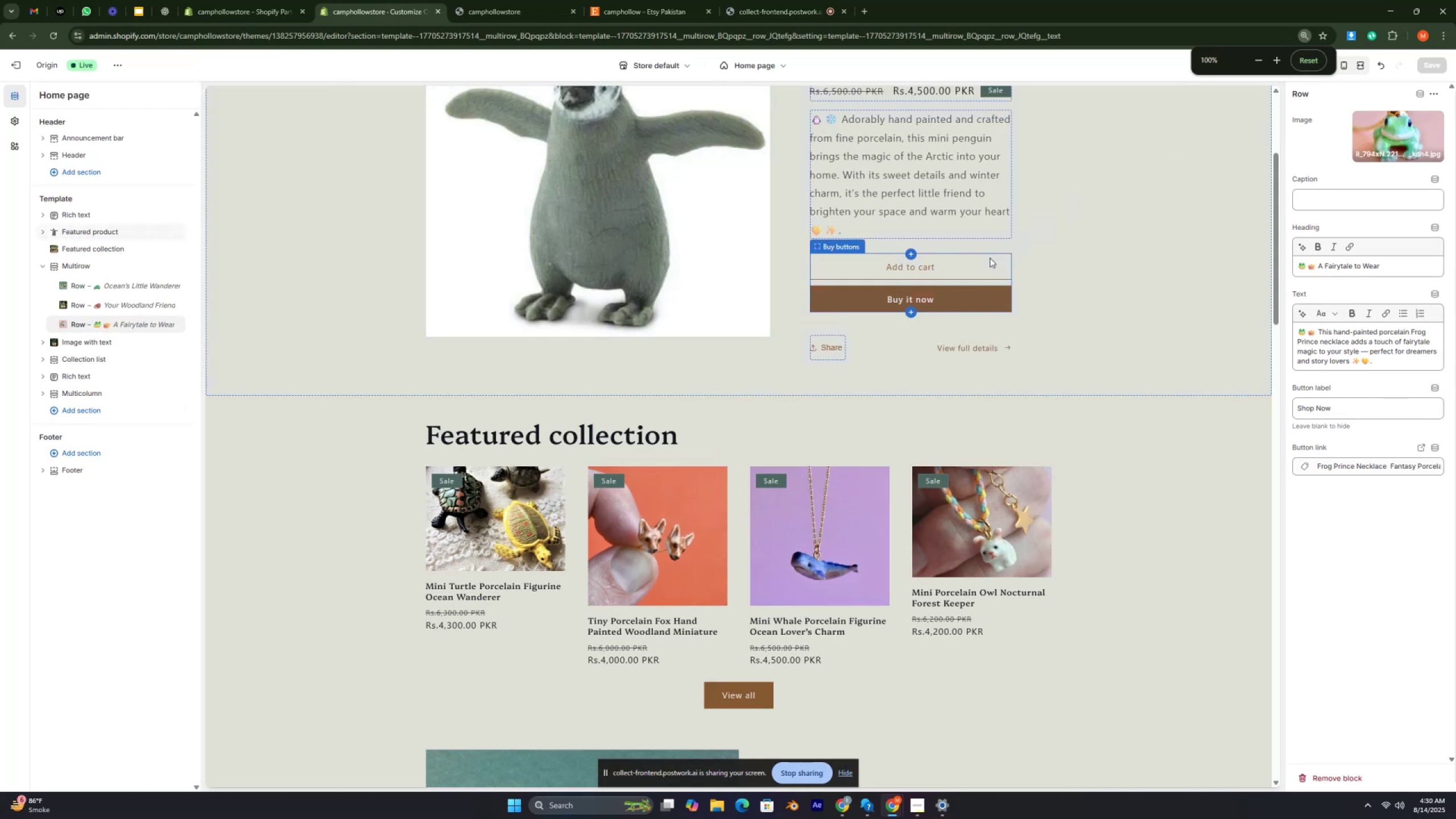 
key(Control+ControlRight)
 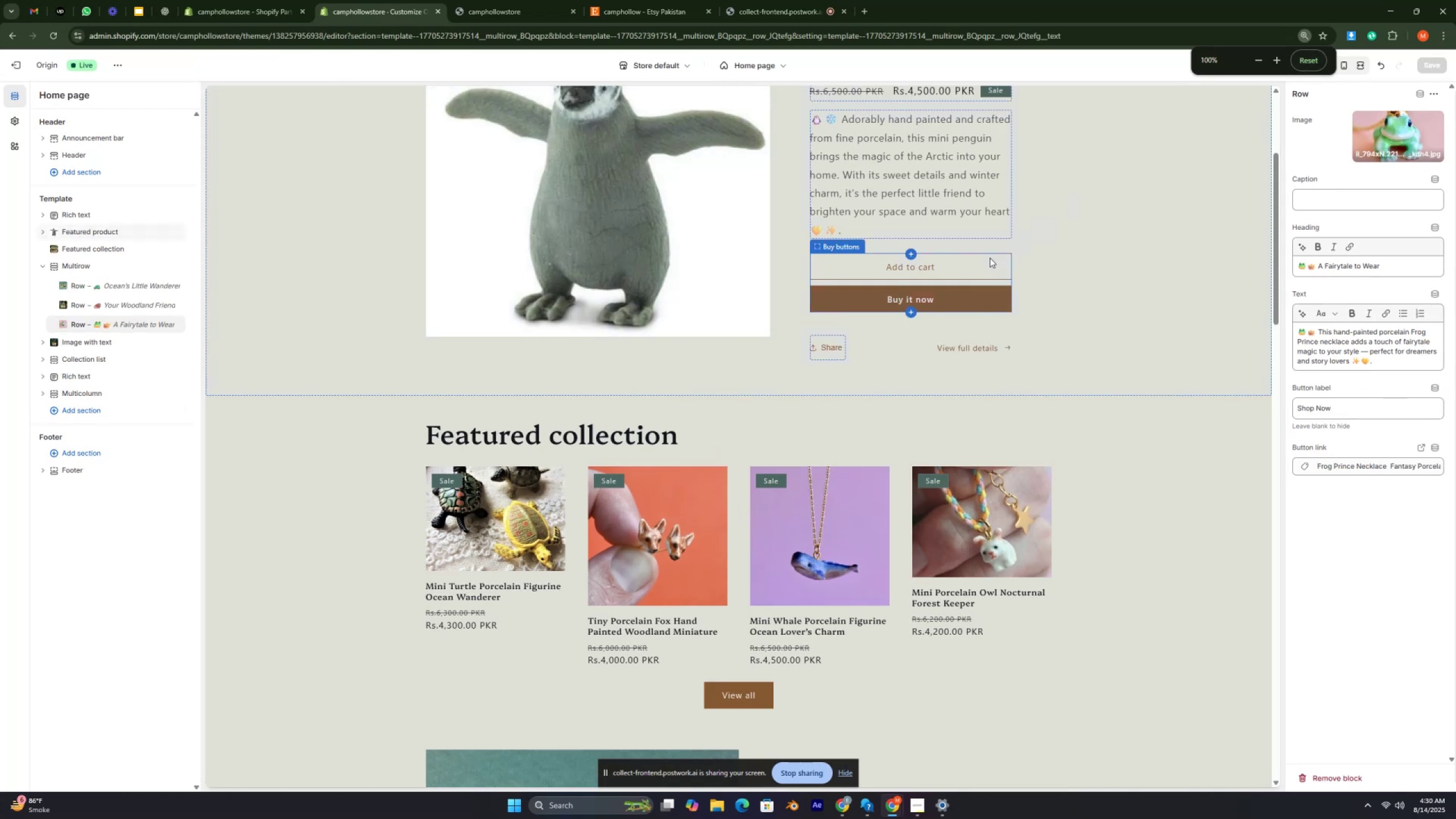 
key(Control+ControlRight)
 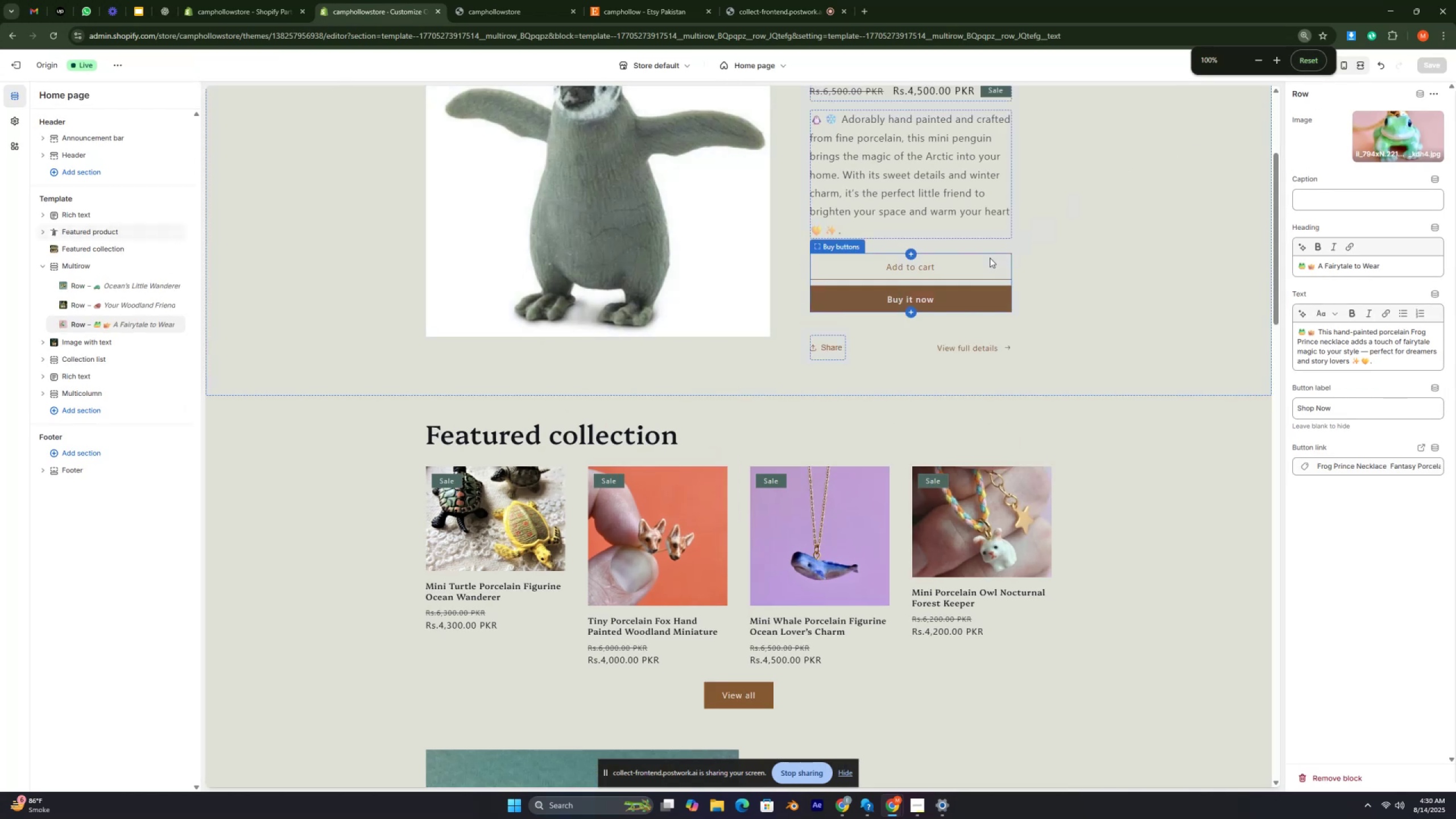 
key(Control+ControlRight)
 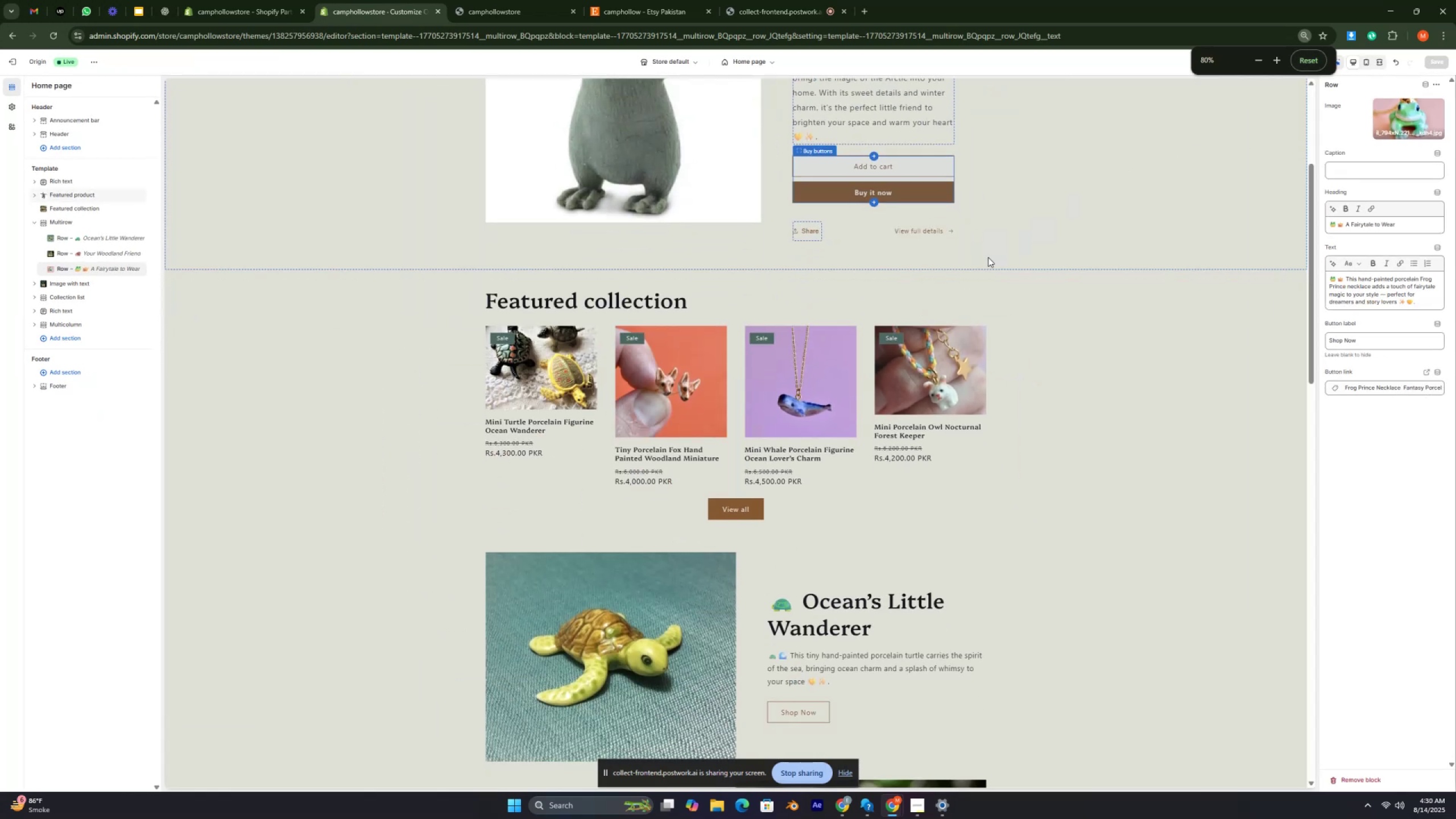 
scroll: coordinate [988, 257], scroll_direction: down, amount: 3.0
 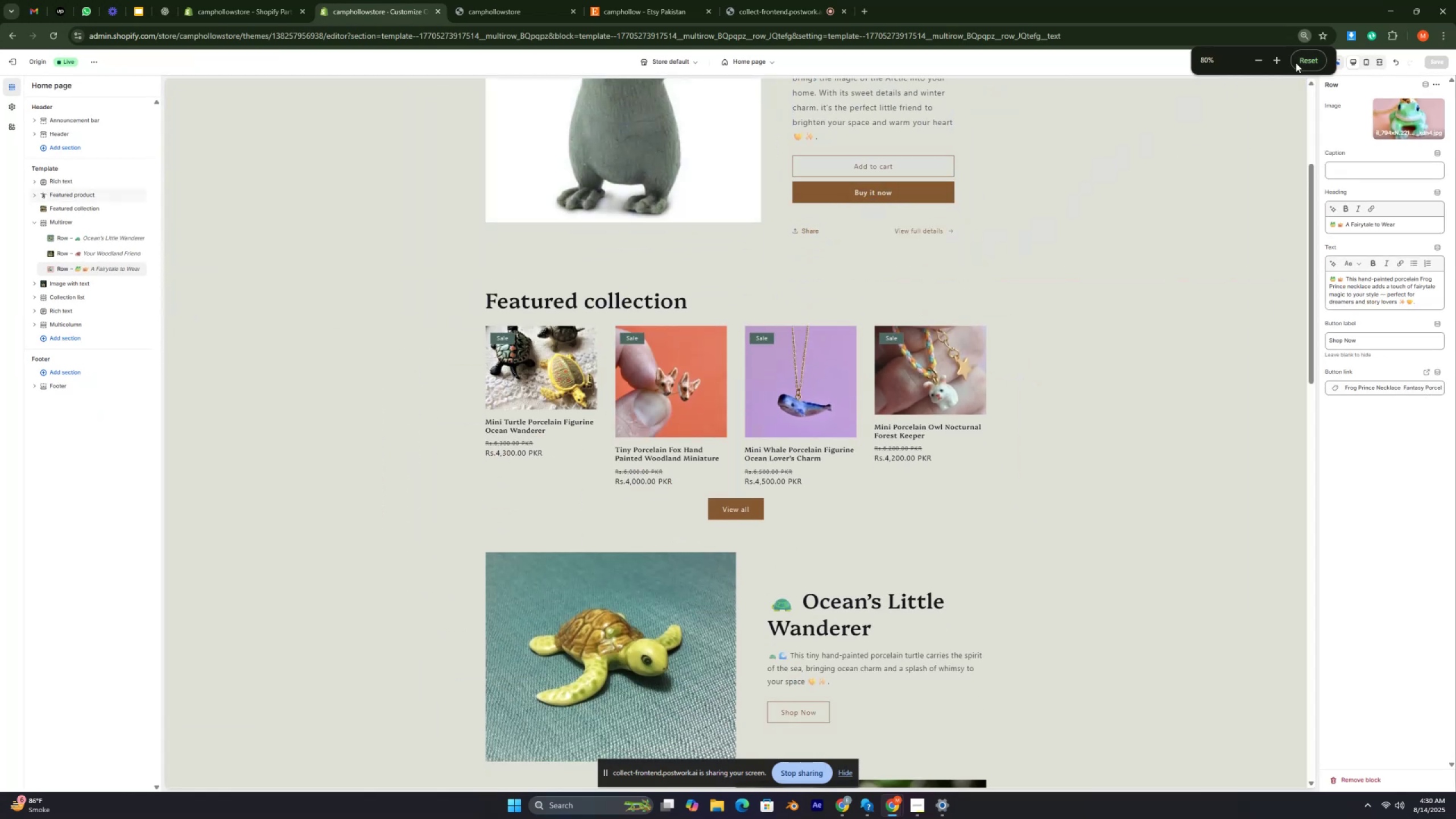 
left_click([1305, 66])
 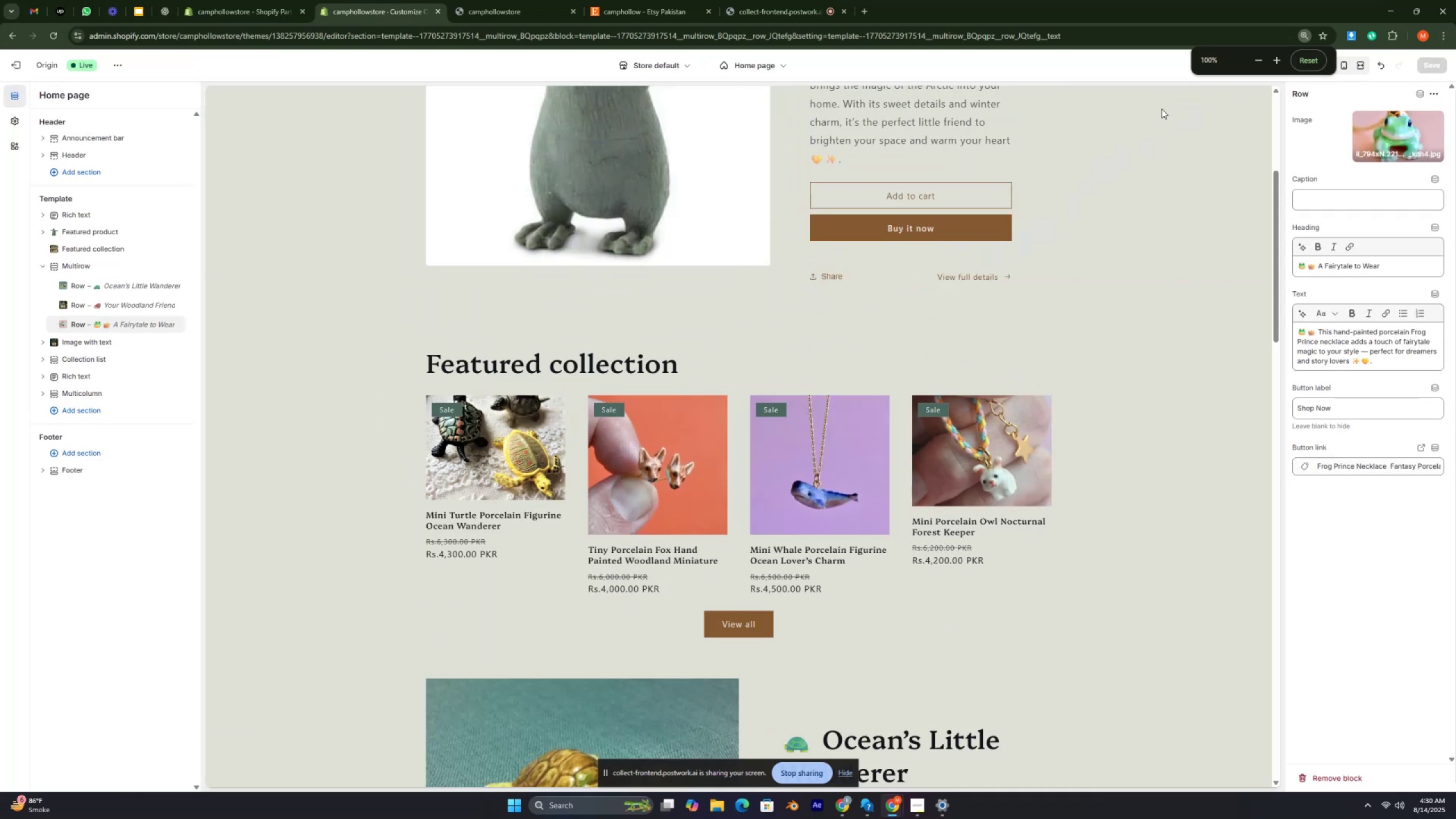 
key(Control+ControlRight)
 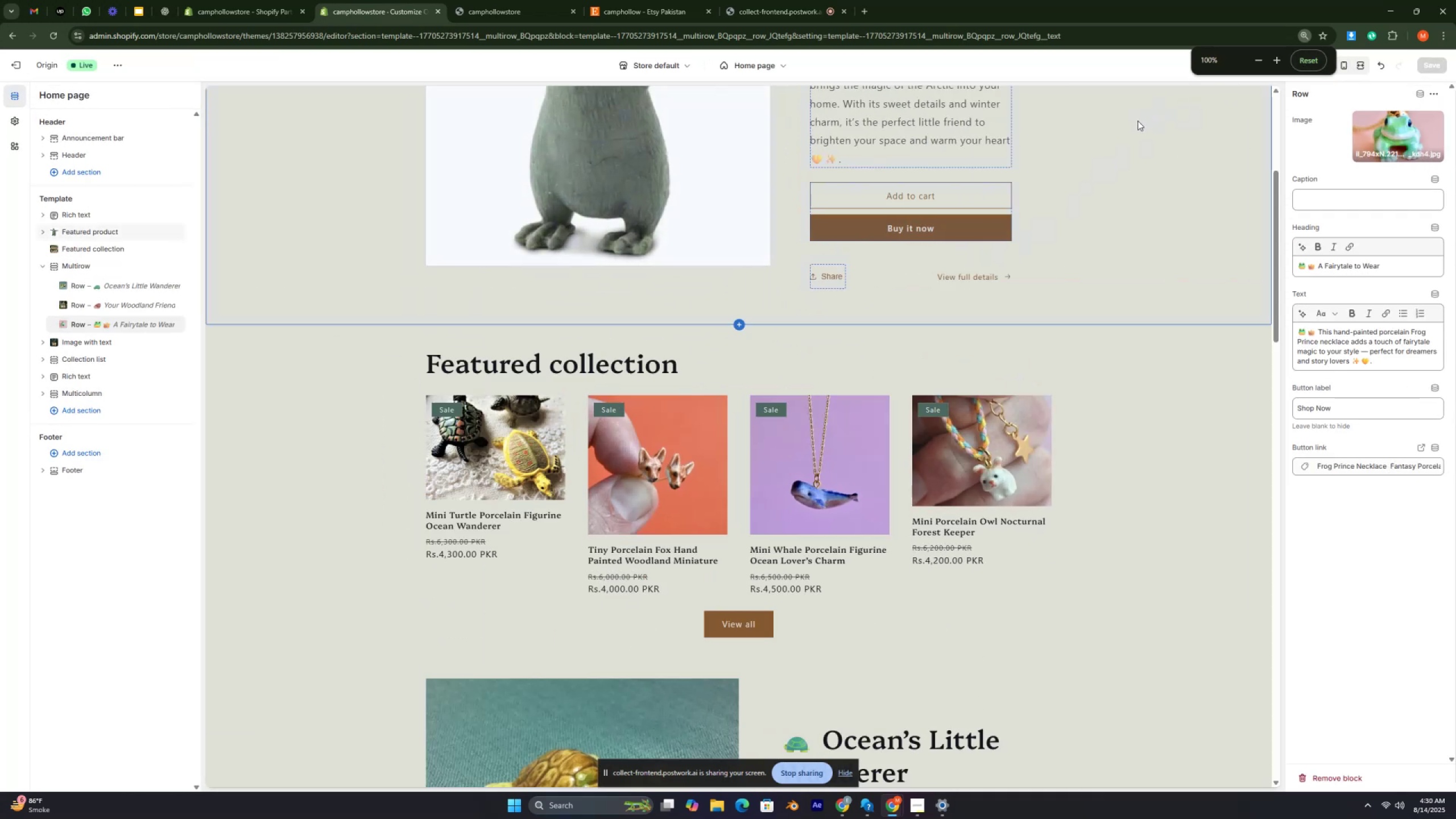 
scroll: coordinate [1076, 152], scroll_direction: down, amount: 3.0
 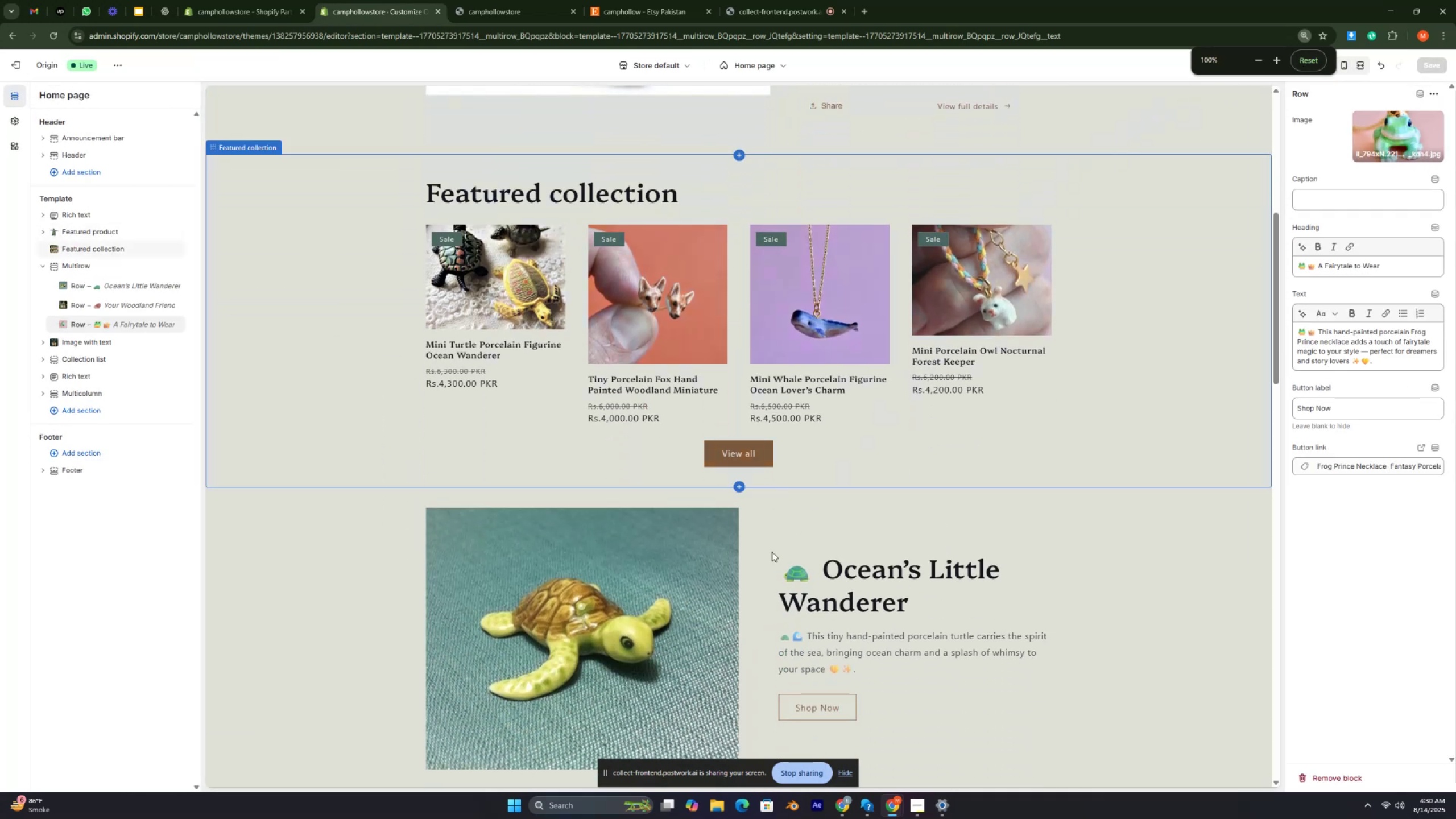 
left_click([762, 564])
 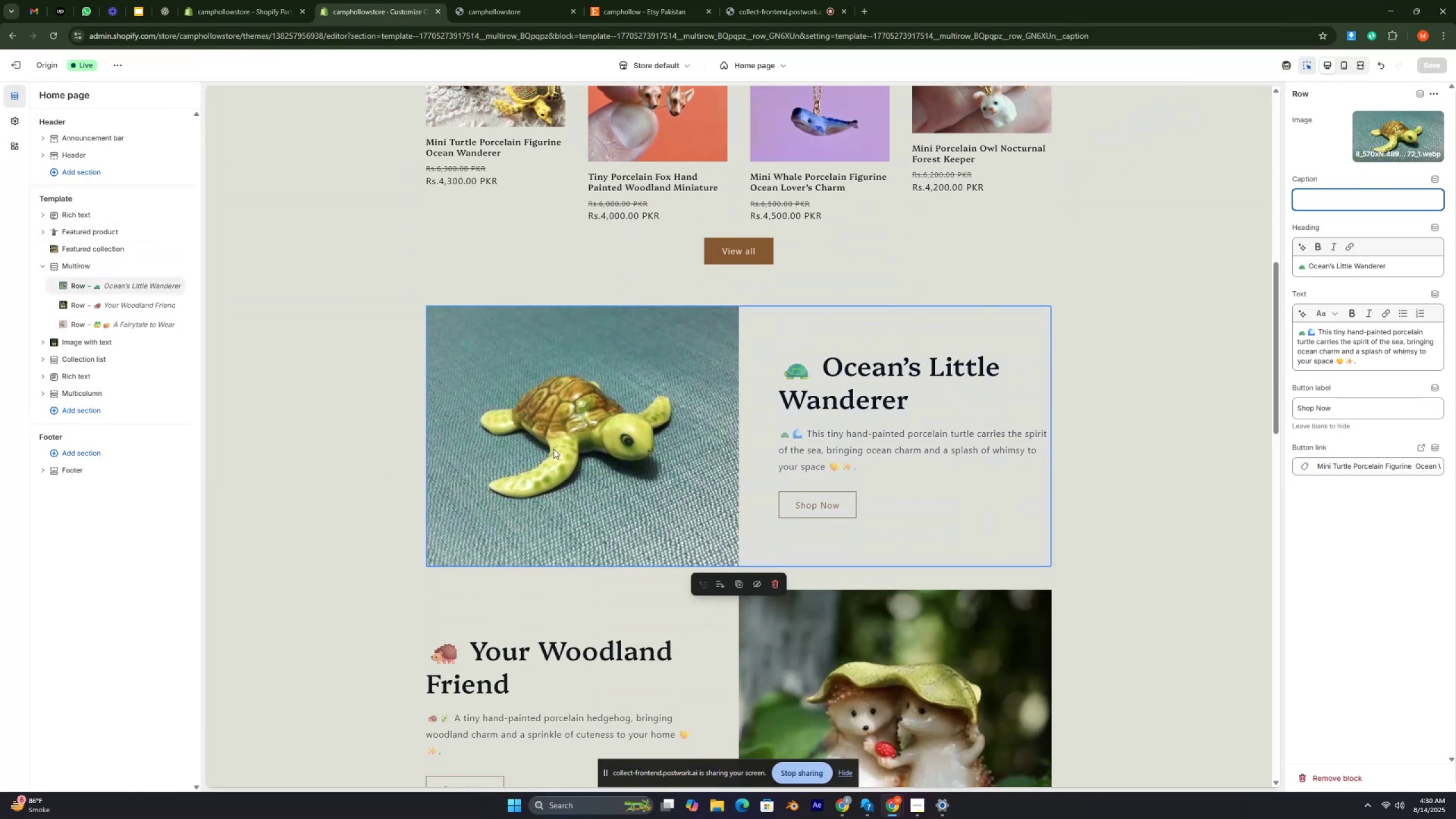 
scroll: coordinate [590, 429], scroll_direction: down, amount: 2.0
 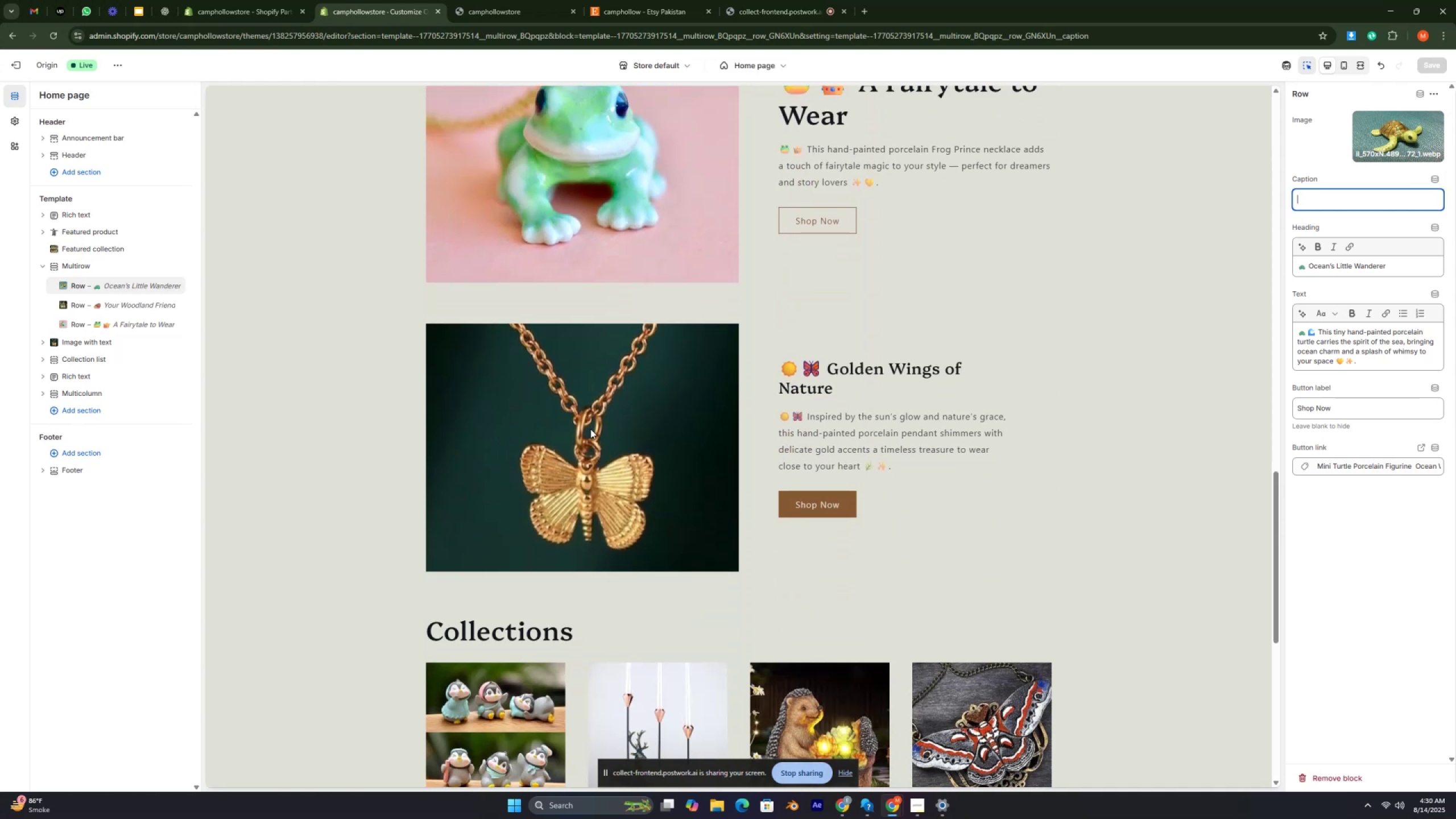 
scroll: coordinate [590, 429], scroll_direction: up, amount: 2.0
 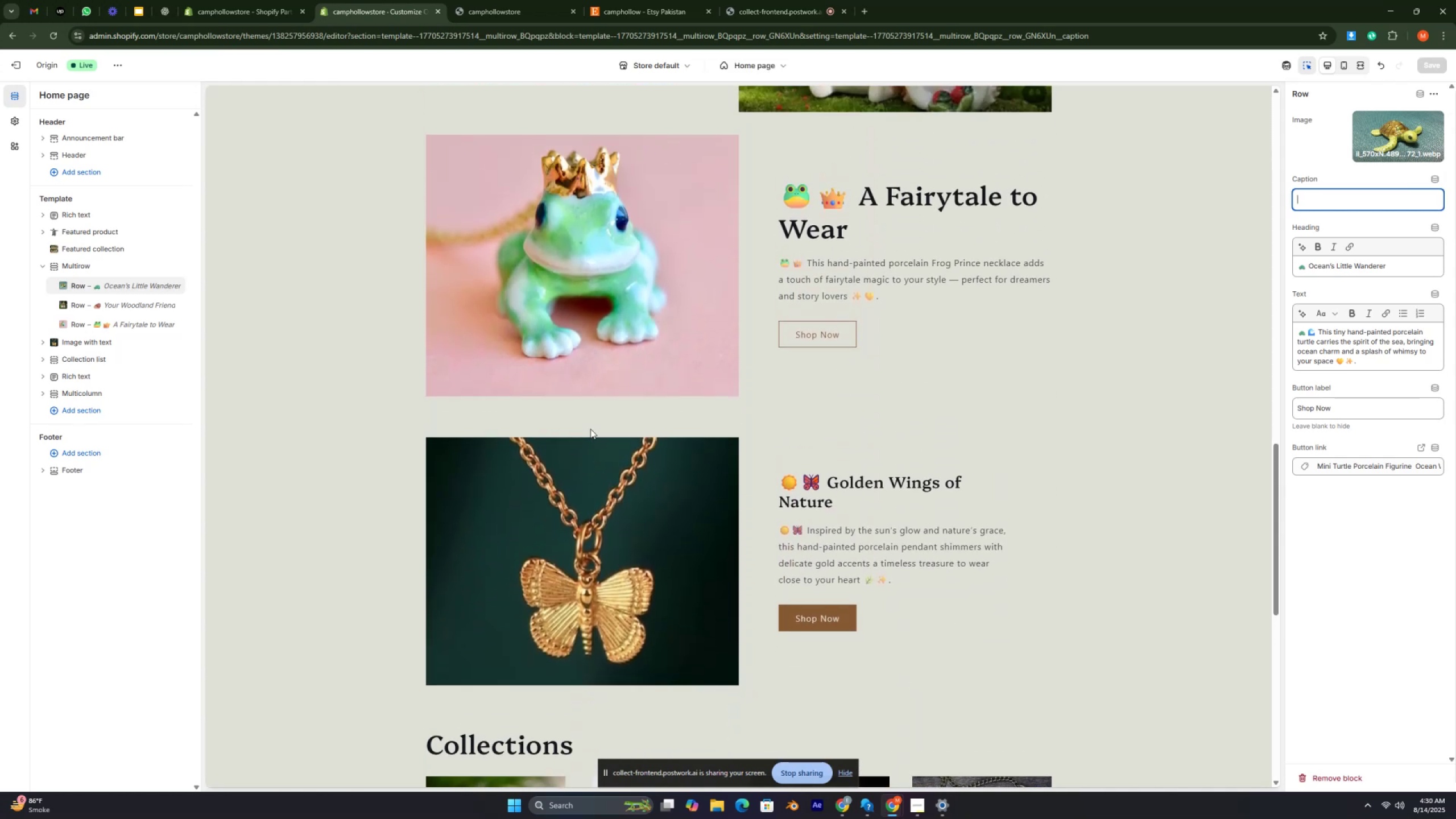 
scroll: coordinate [590, 429], scroll_direction: down, amount: 6.0
 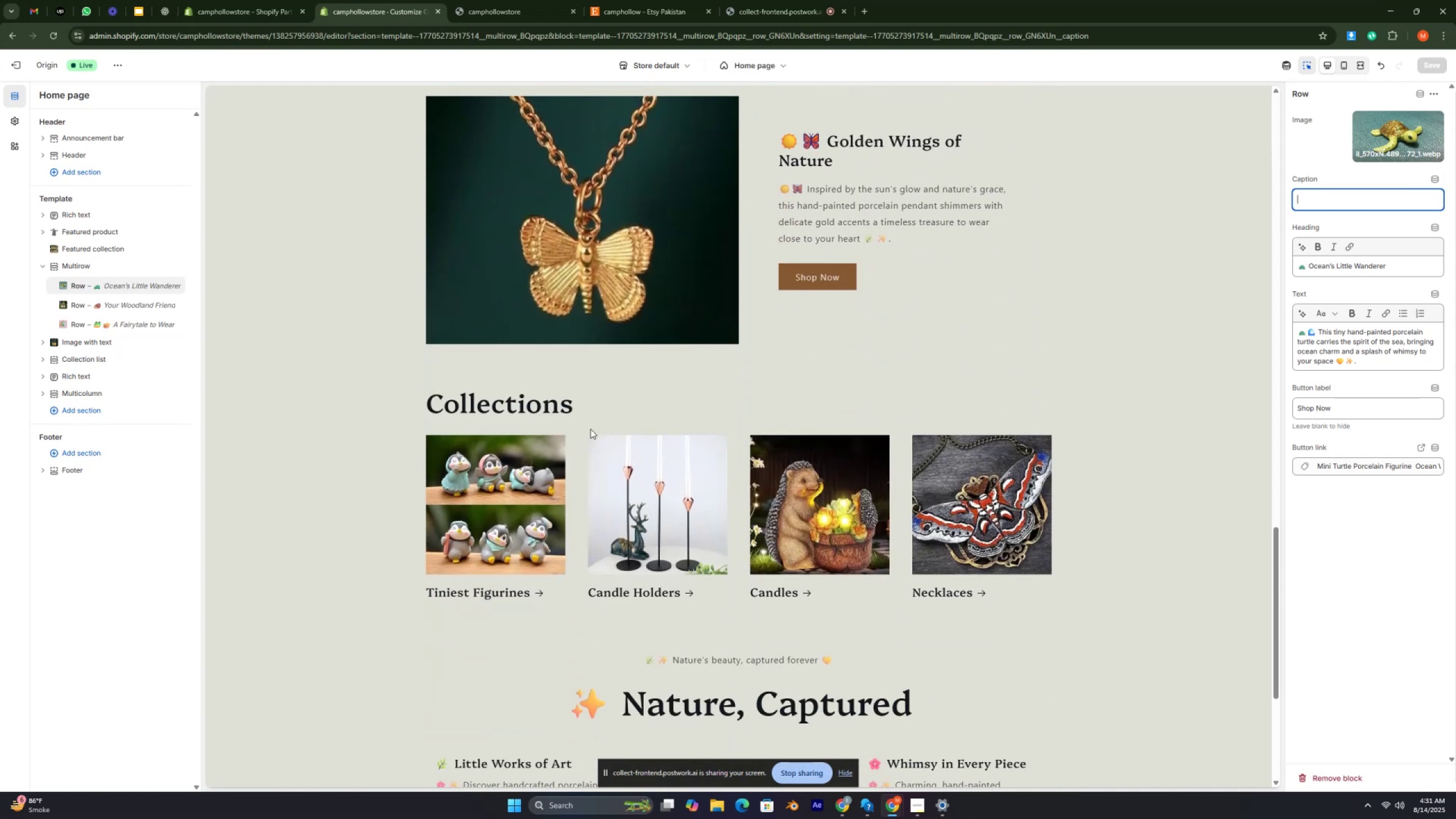 
scroll: coordinate [590, 429], scroll_direction: up, amount: 1.0
 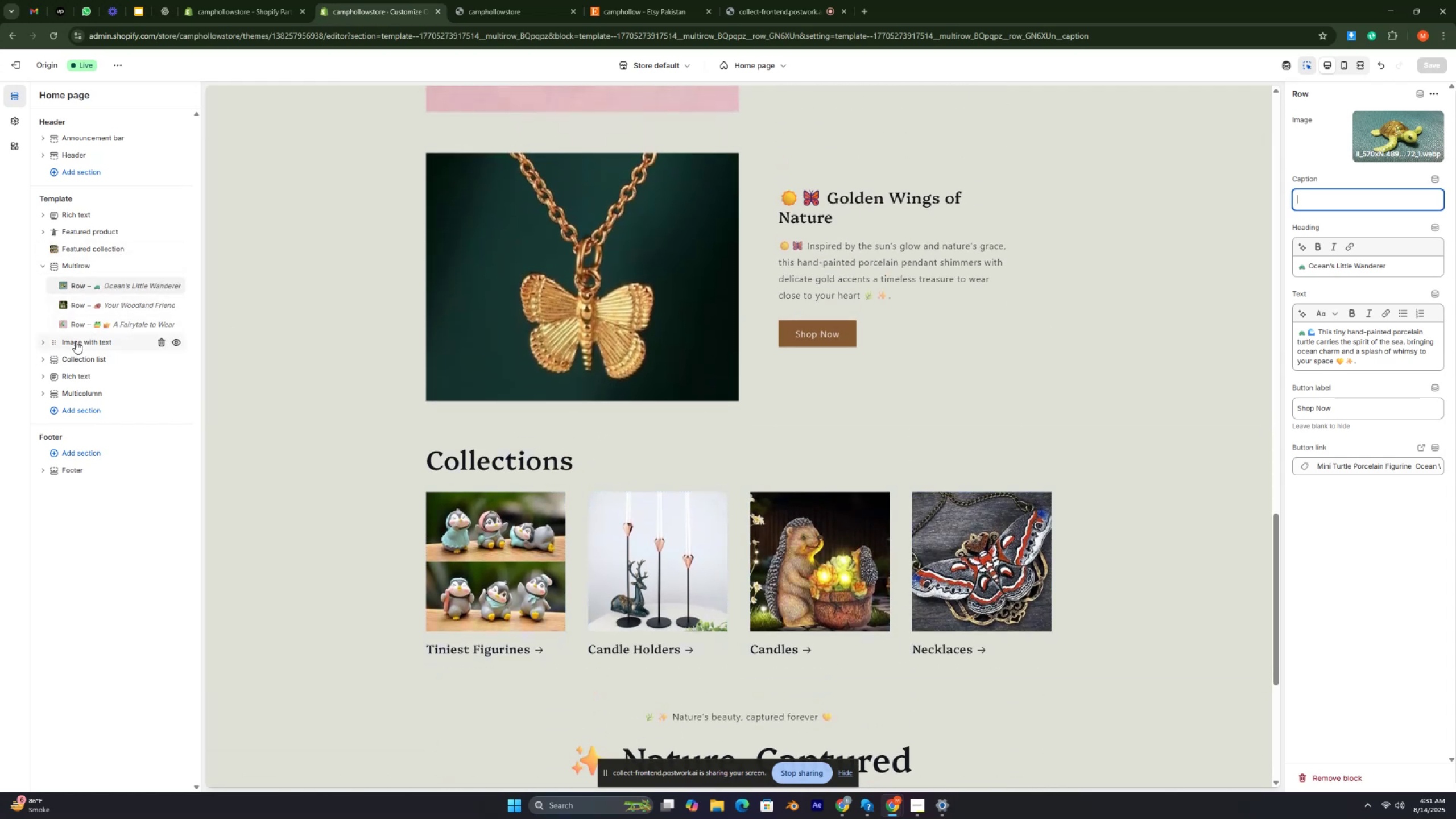 
wait(12.28)
 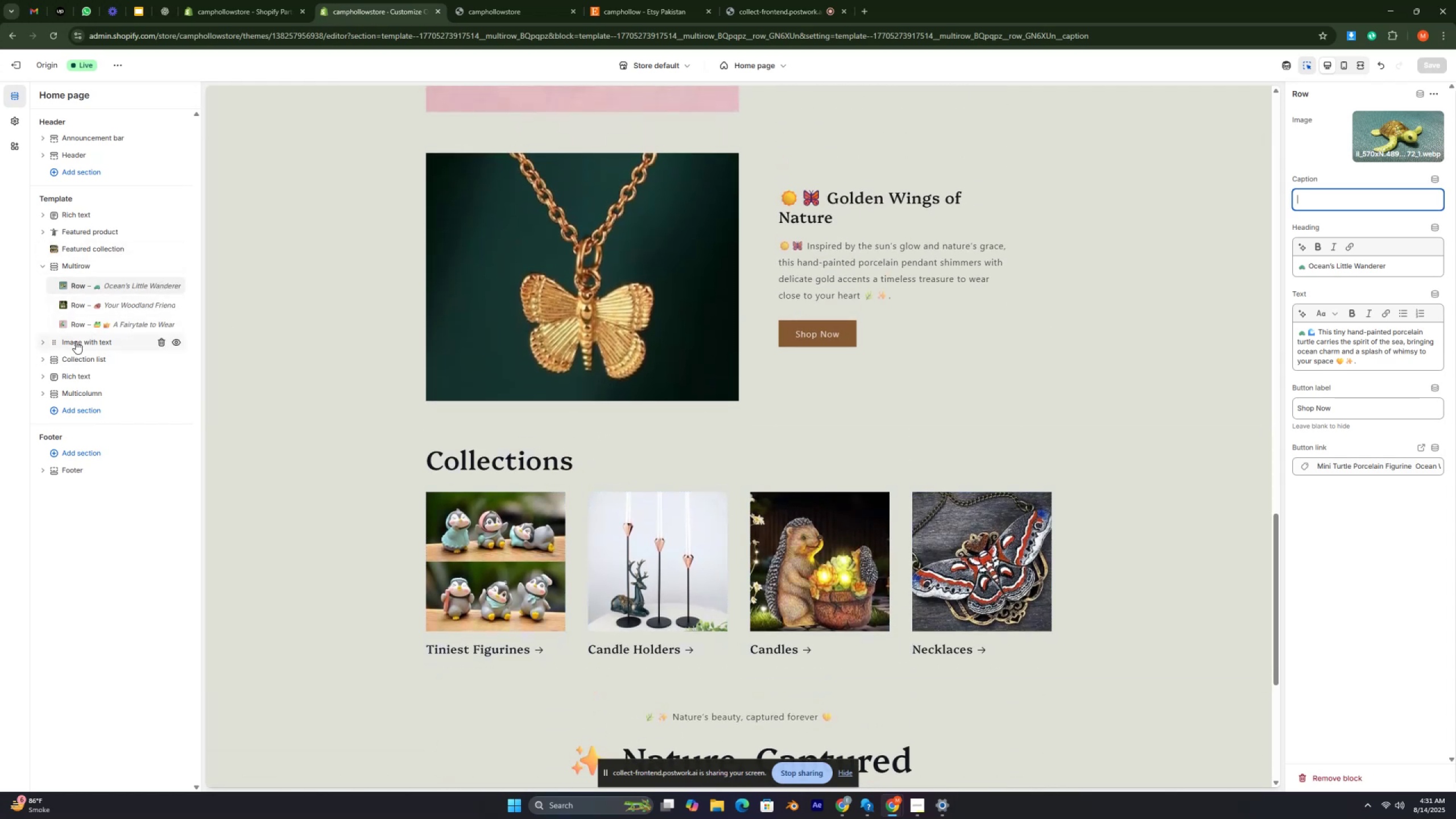 
left_click_drag(start_coordinate=[87, 341], to_coordinate=[78, 365])
 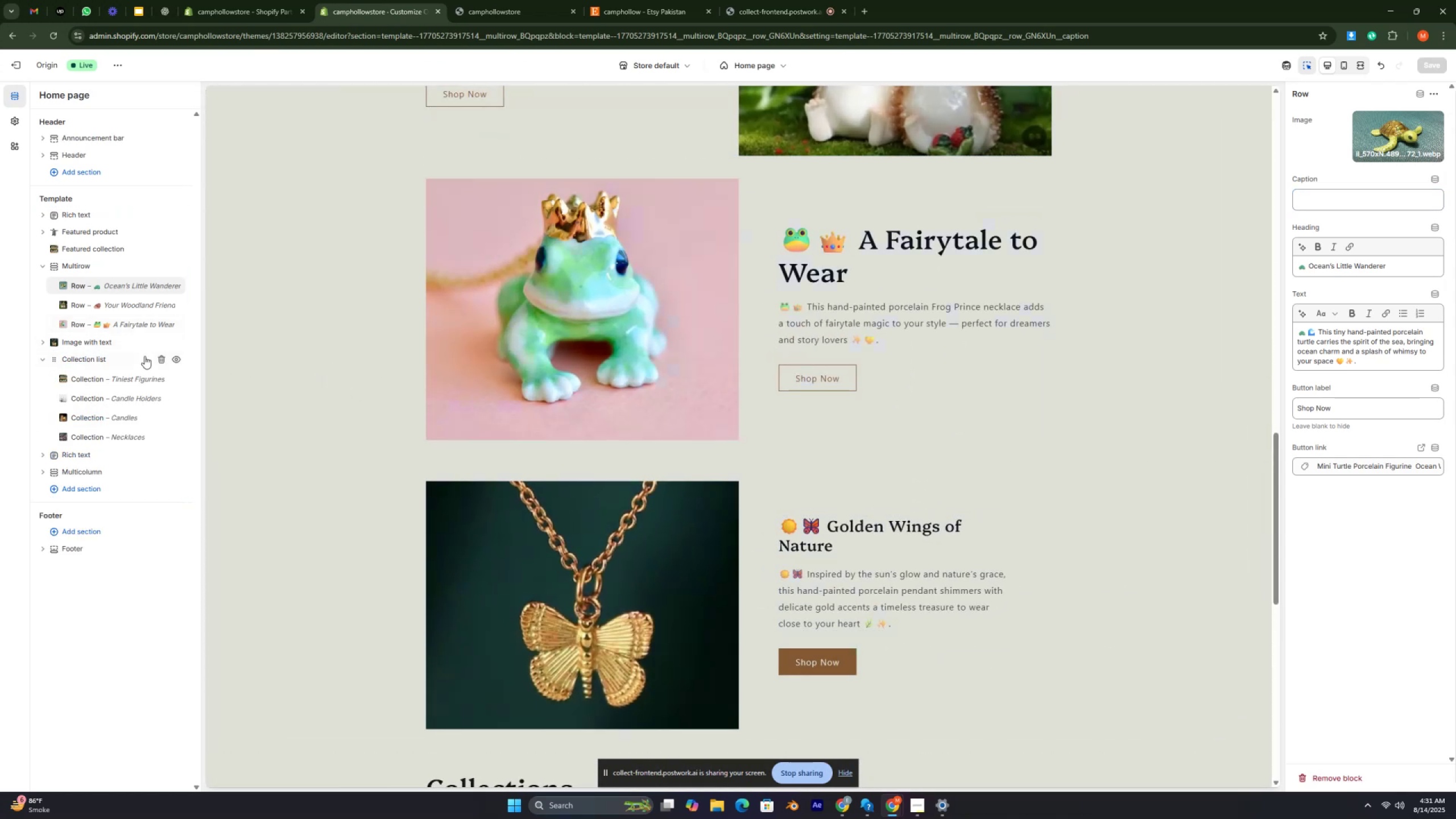 
mouse_move([81, 338])
 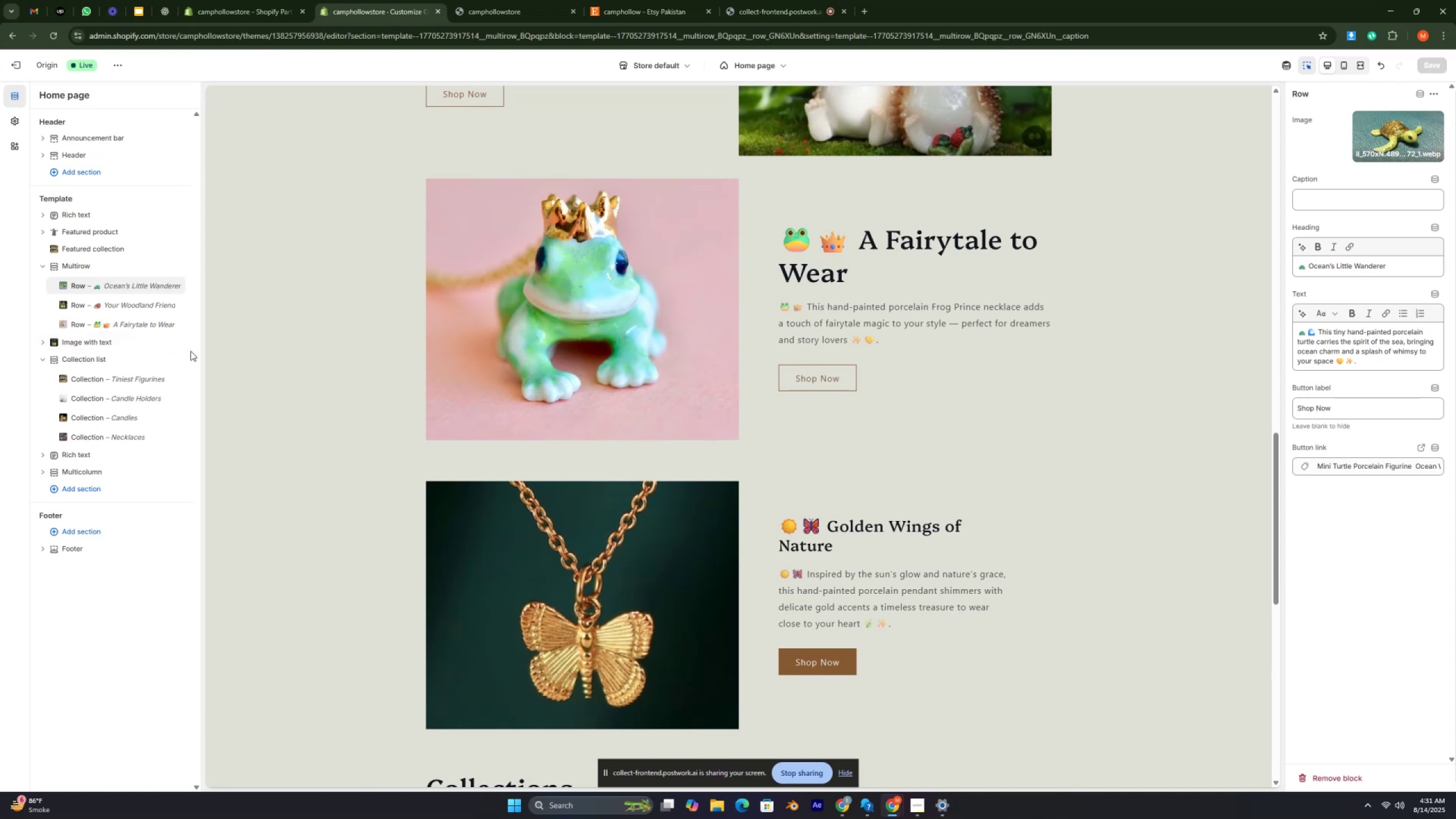 
scroll: coordinate [201, 346], scroll_direction: down, amount: 1.0
 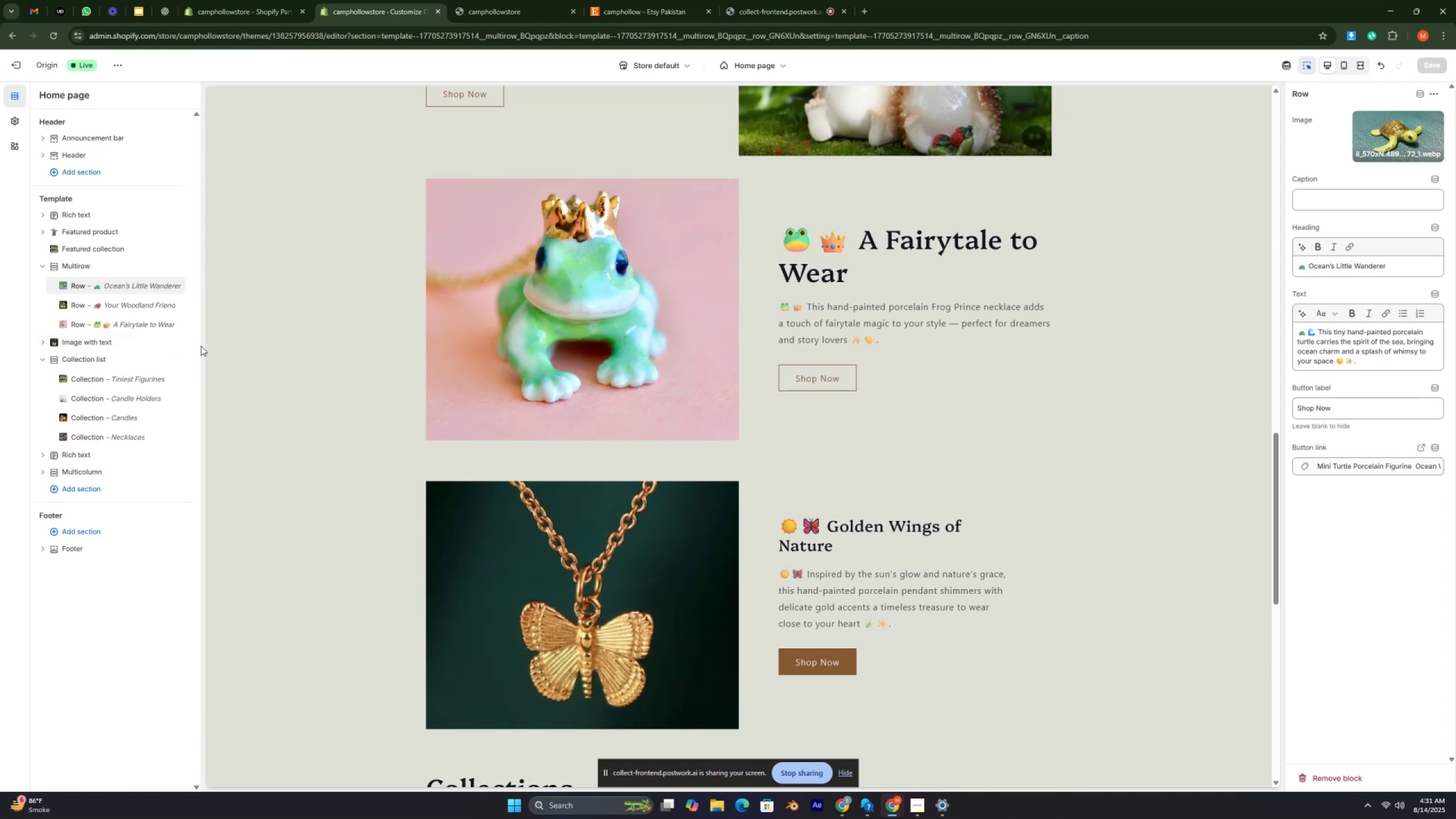 
mouse_move([172, 362])
 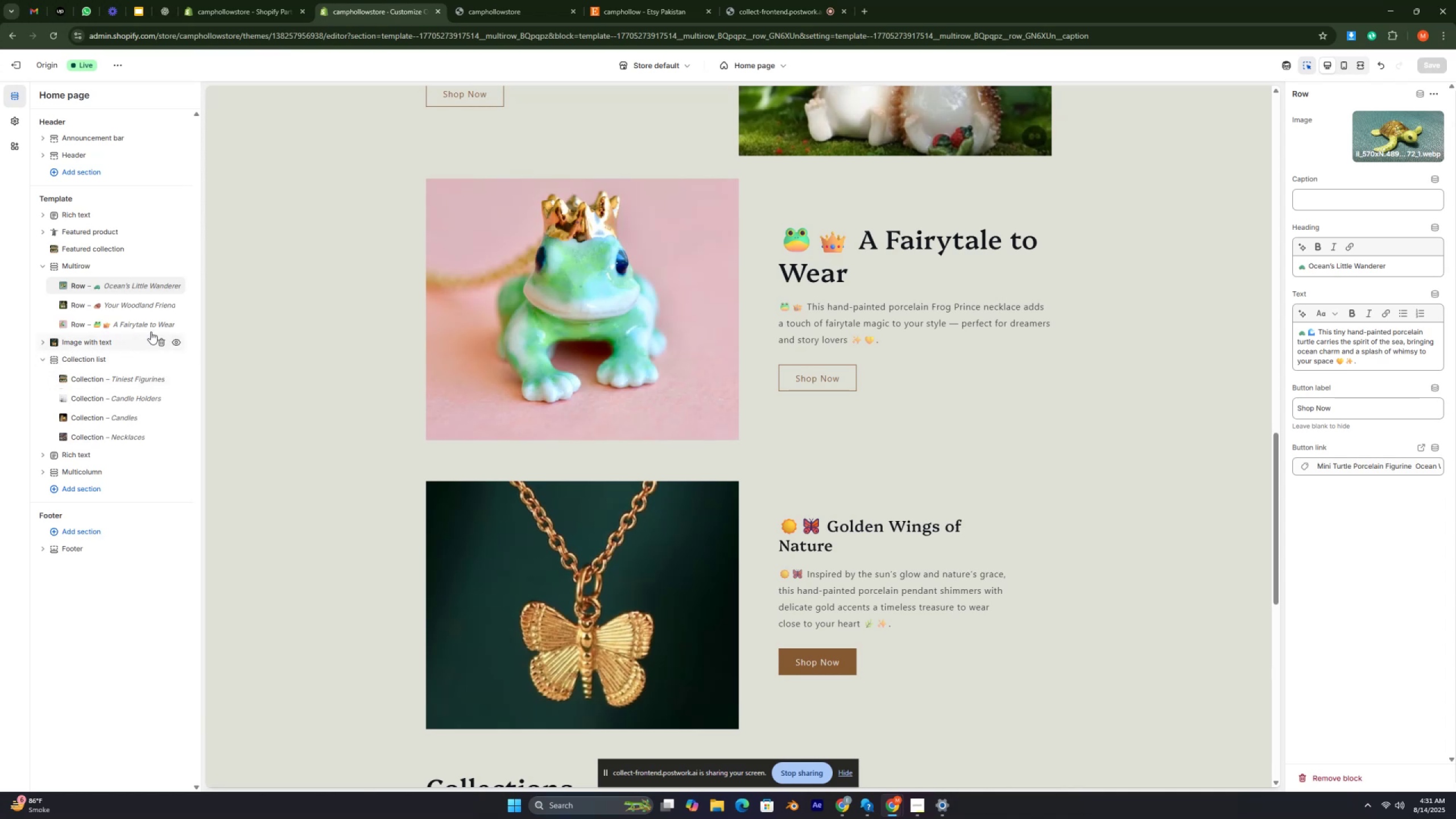 
mouse_move([92, 335])
 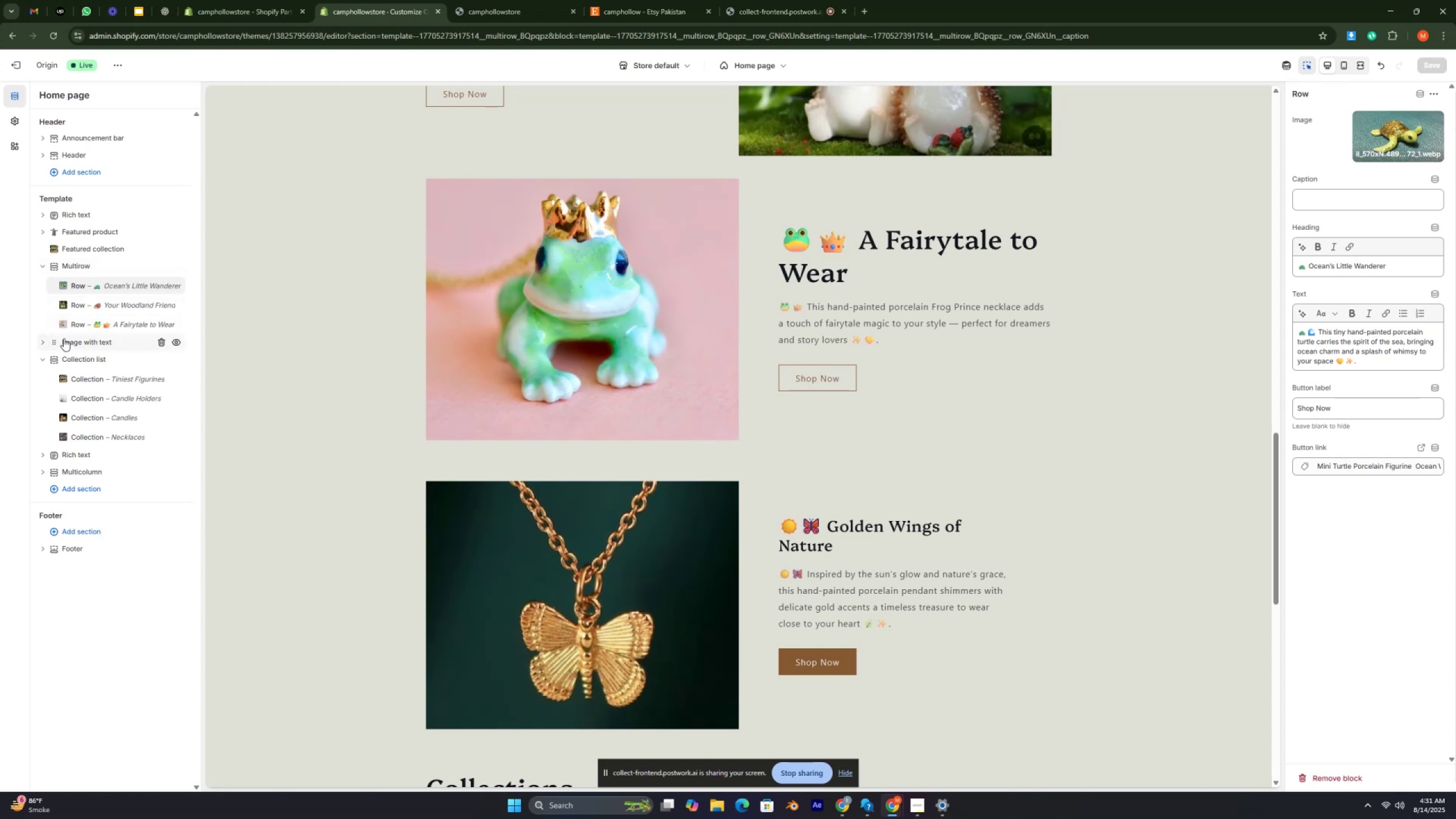 
scroll: coordinate [439, 379], scroll_direction: up, amount: 2.0
 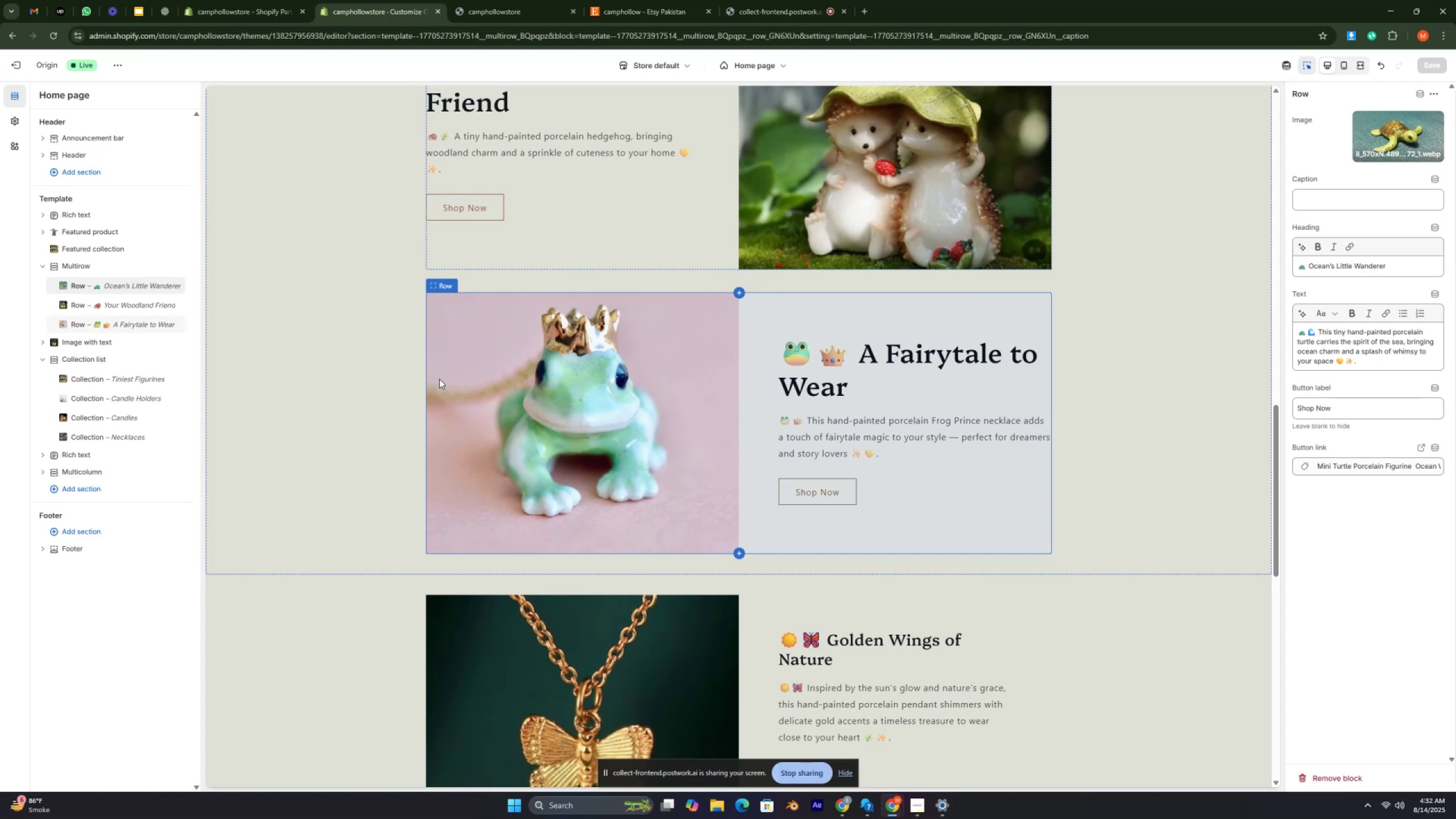 
wait(29.09)
 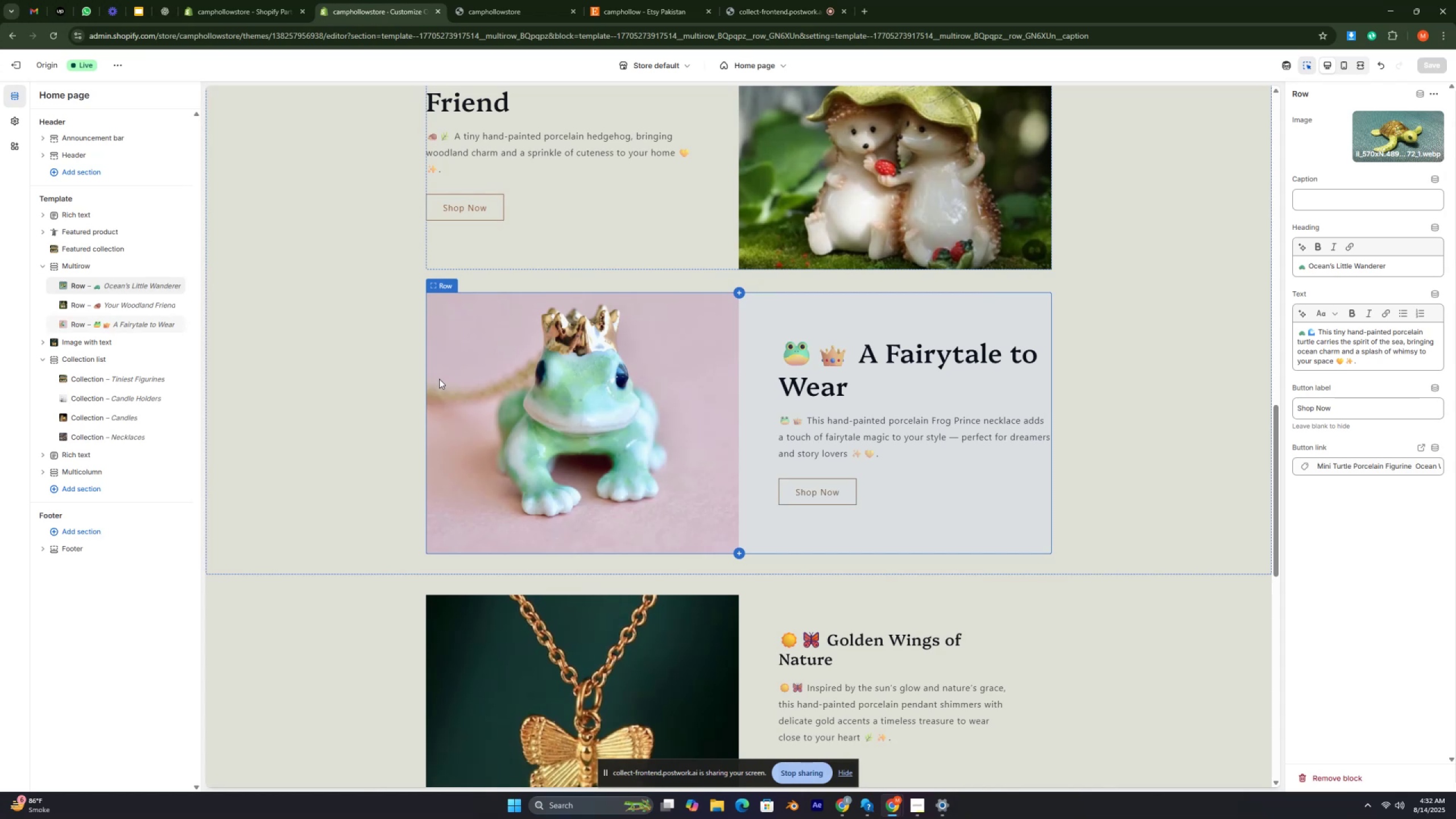 
key(Control+ControlRight)
 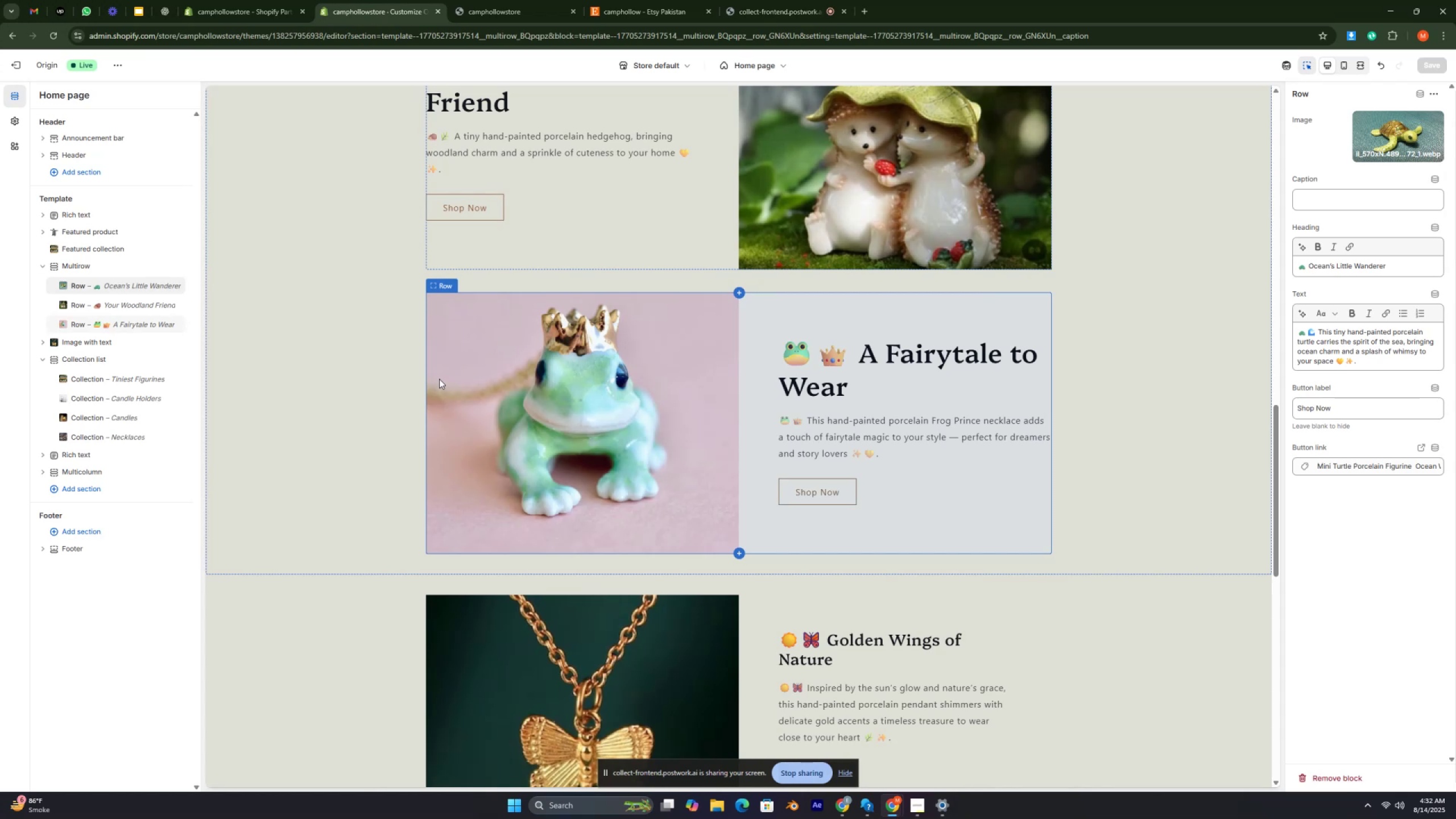 
key(Control+ControlRight)
 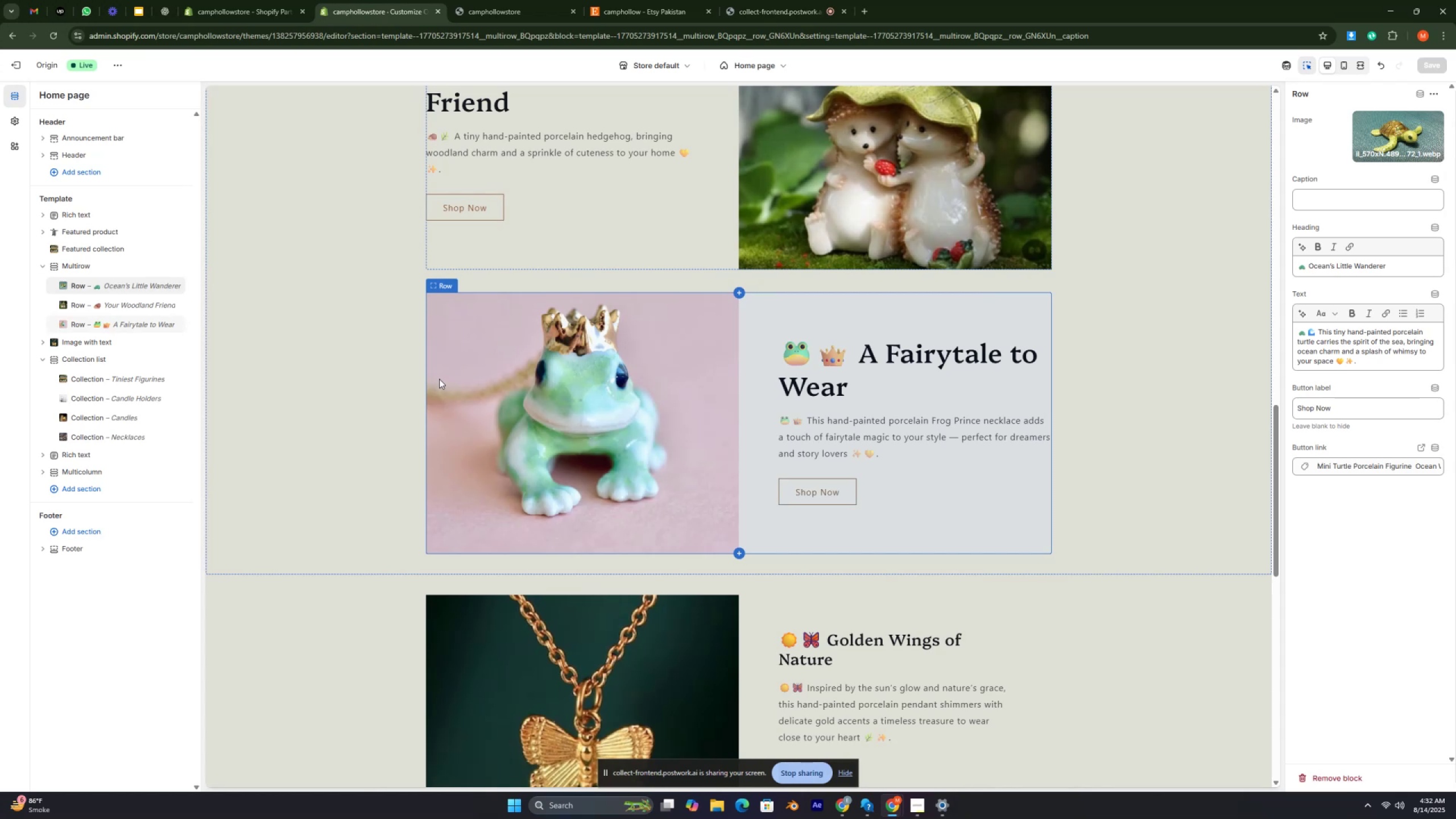 
key(Control+ControlRight)
 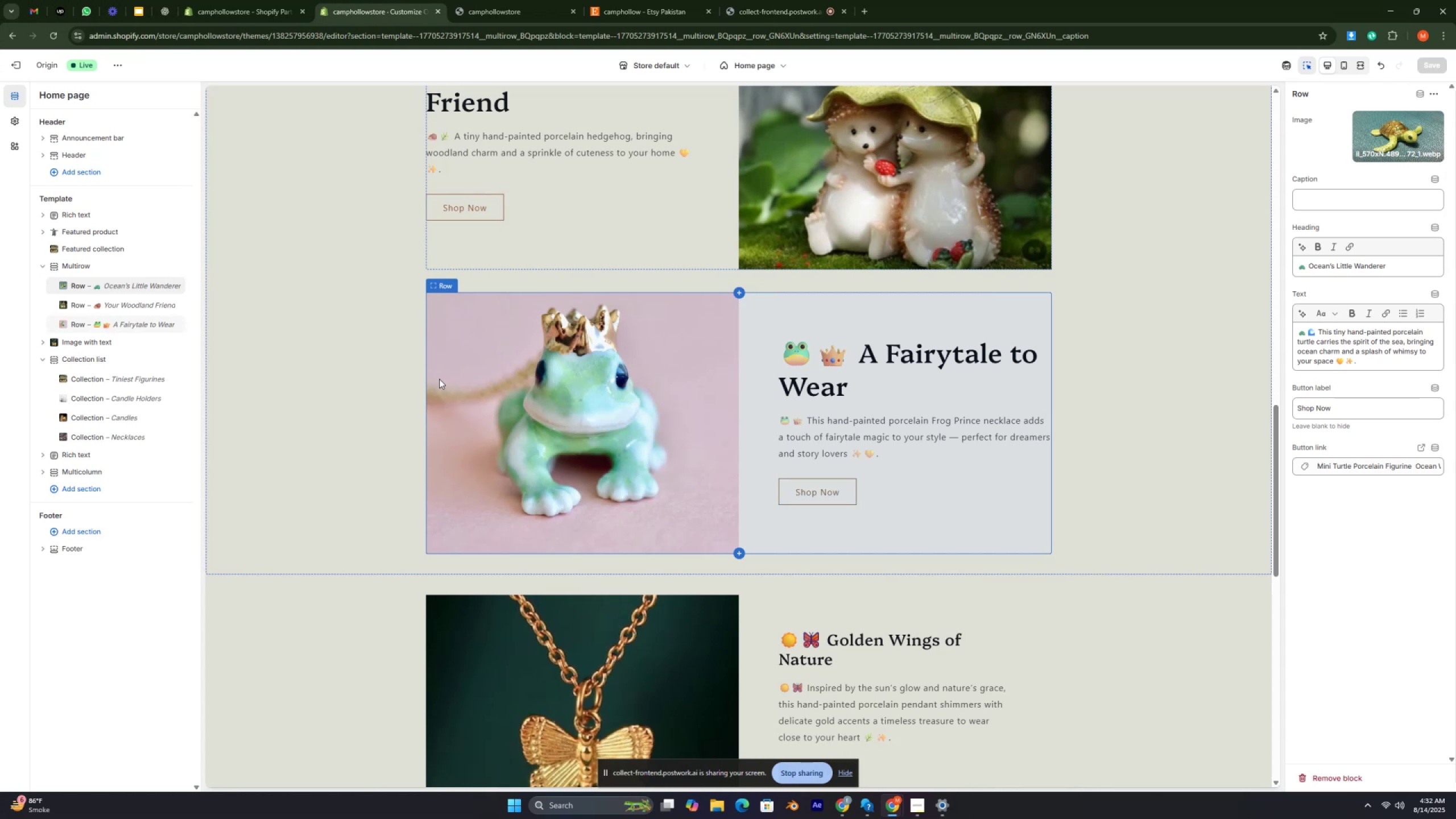 
key(Control+ControlRight)
 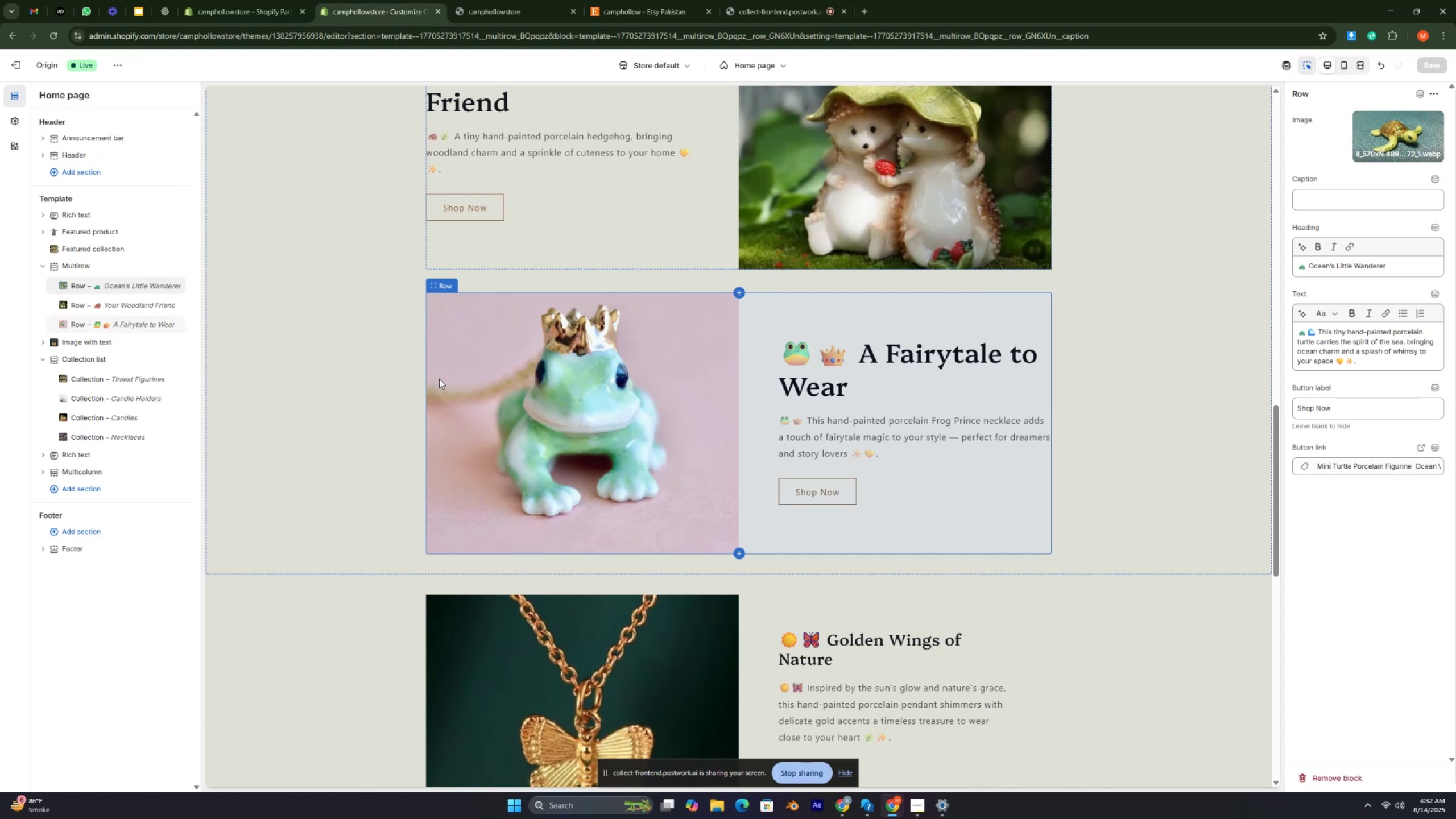 
key(Control+ControlRight)
 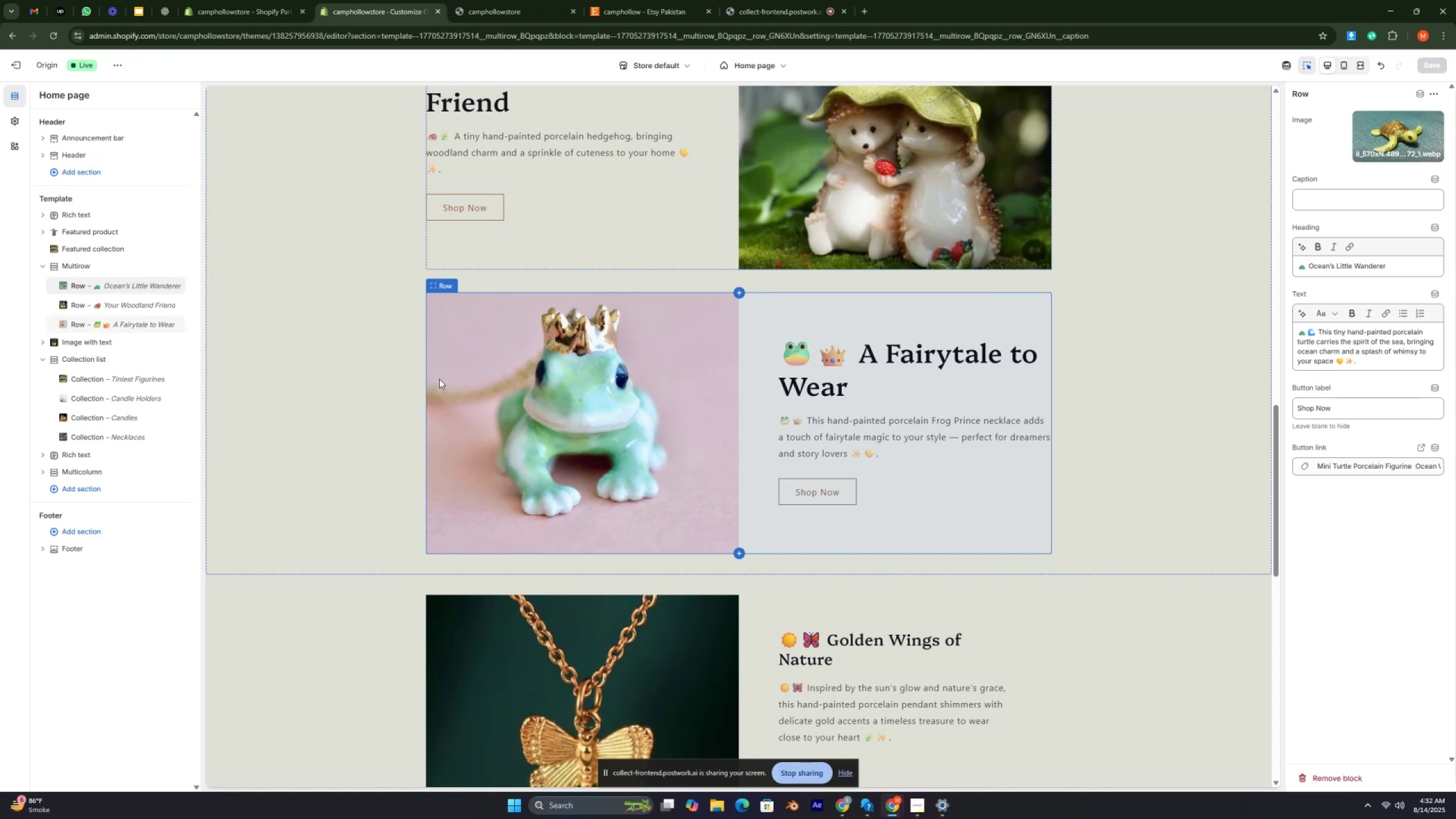 
key(Control+ControlRight)
 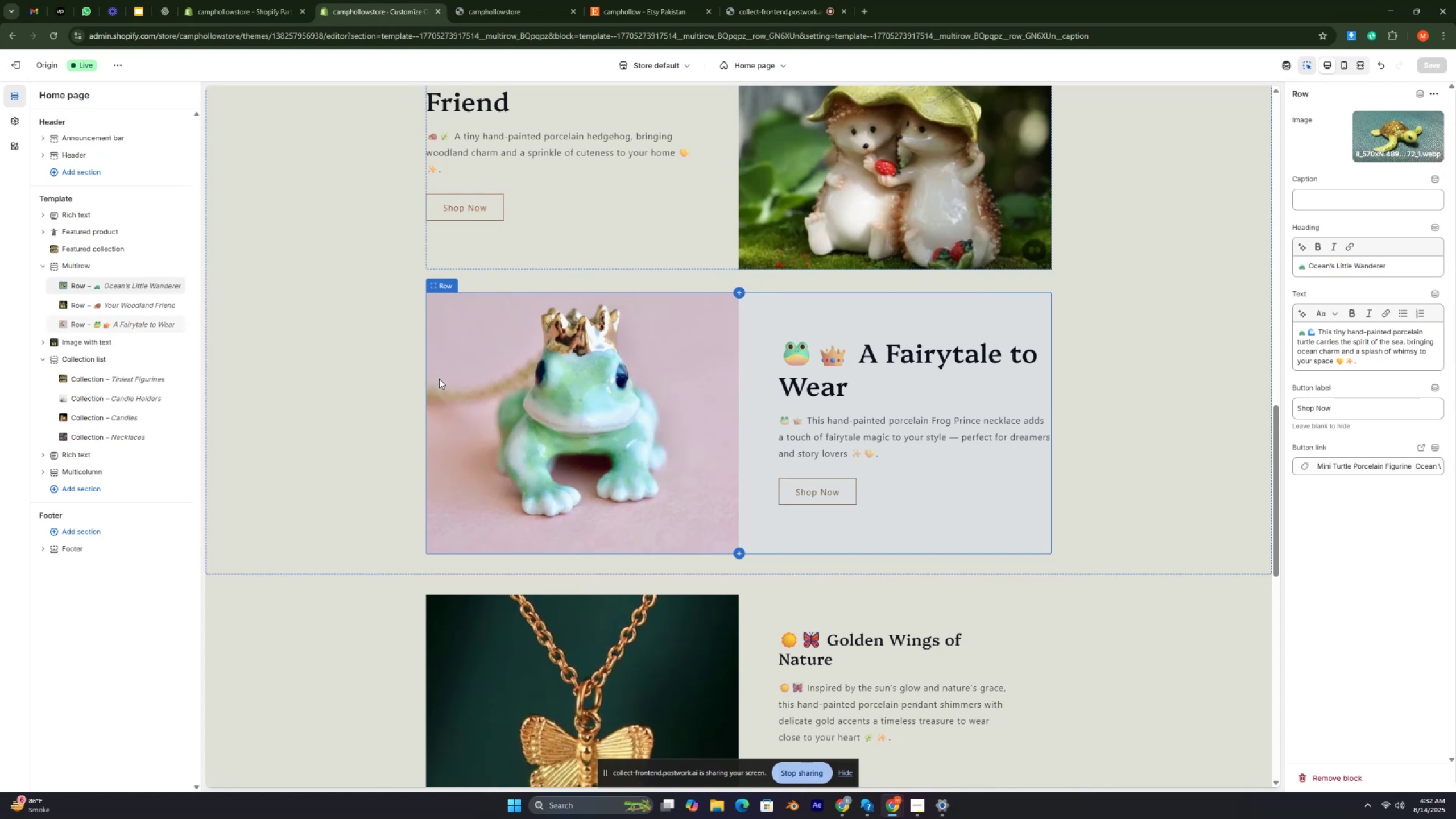 
key(Control+ControlRight)
 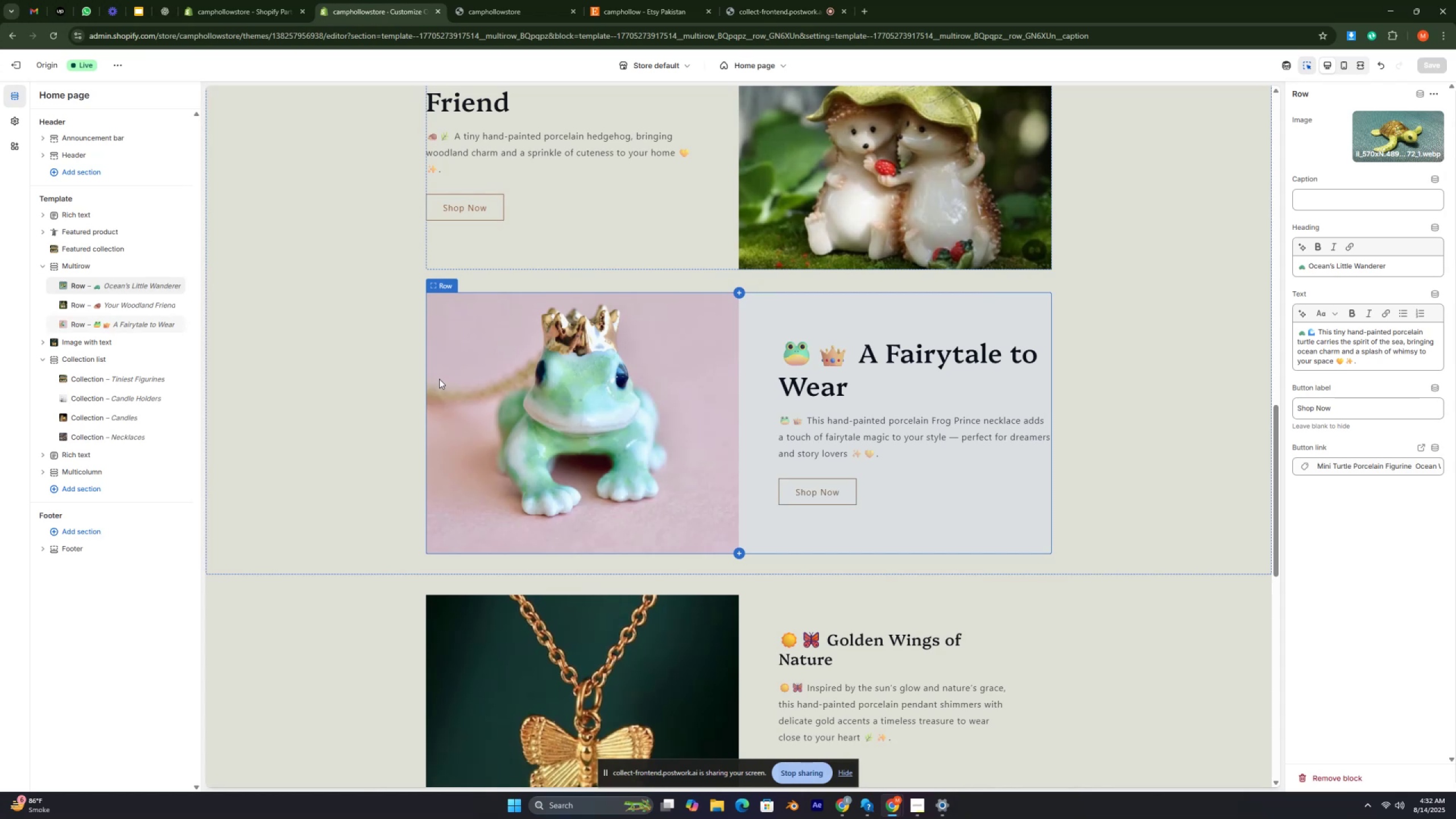 
key(Control+ControlRight)
 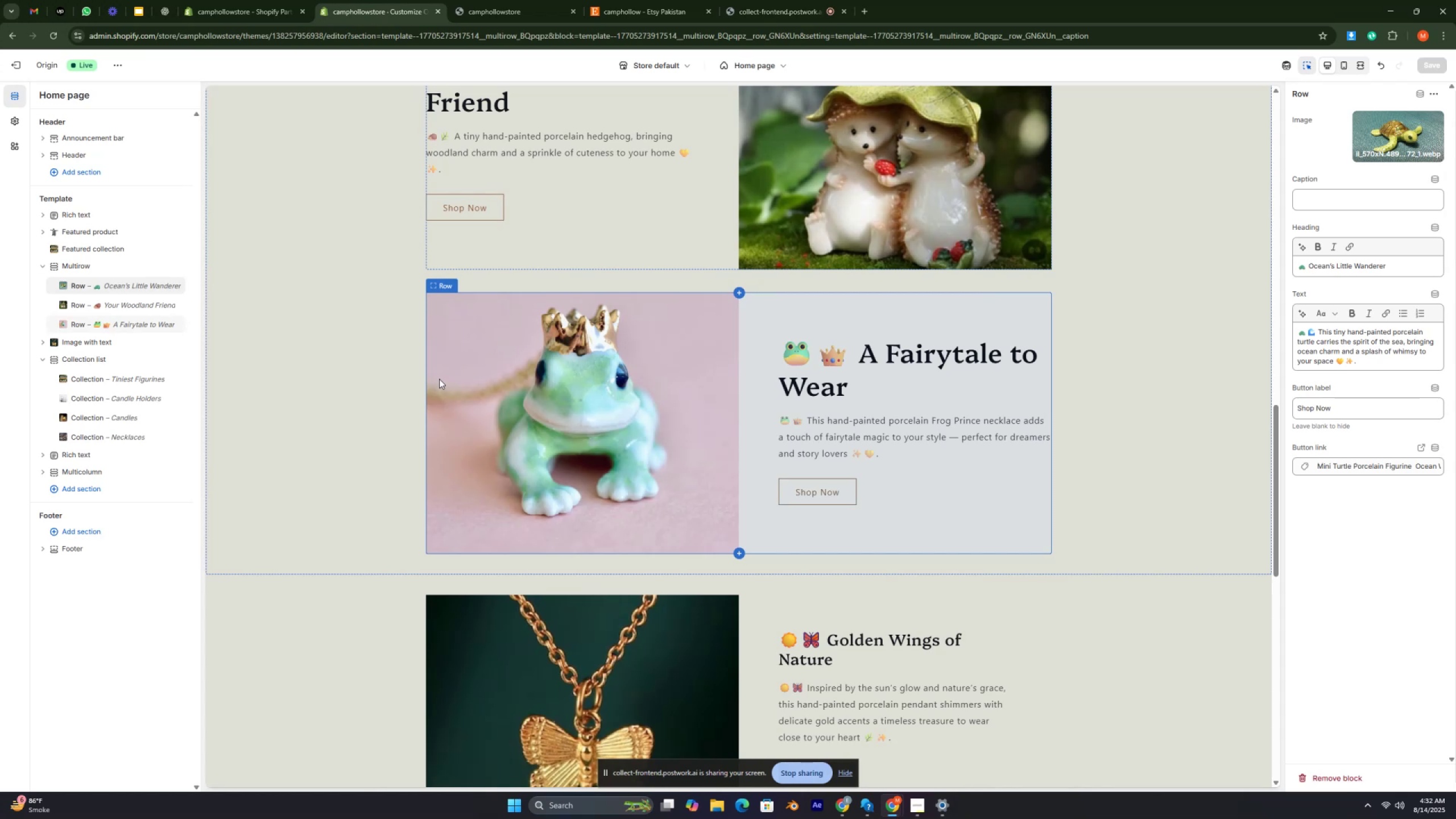 
key(Control+ControlRight)
 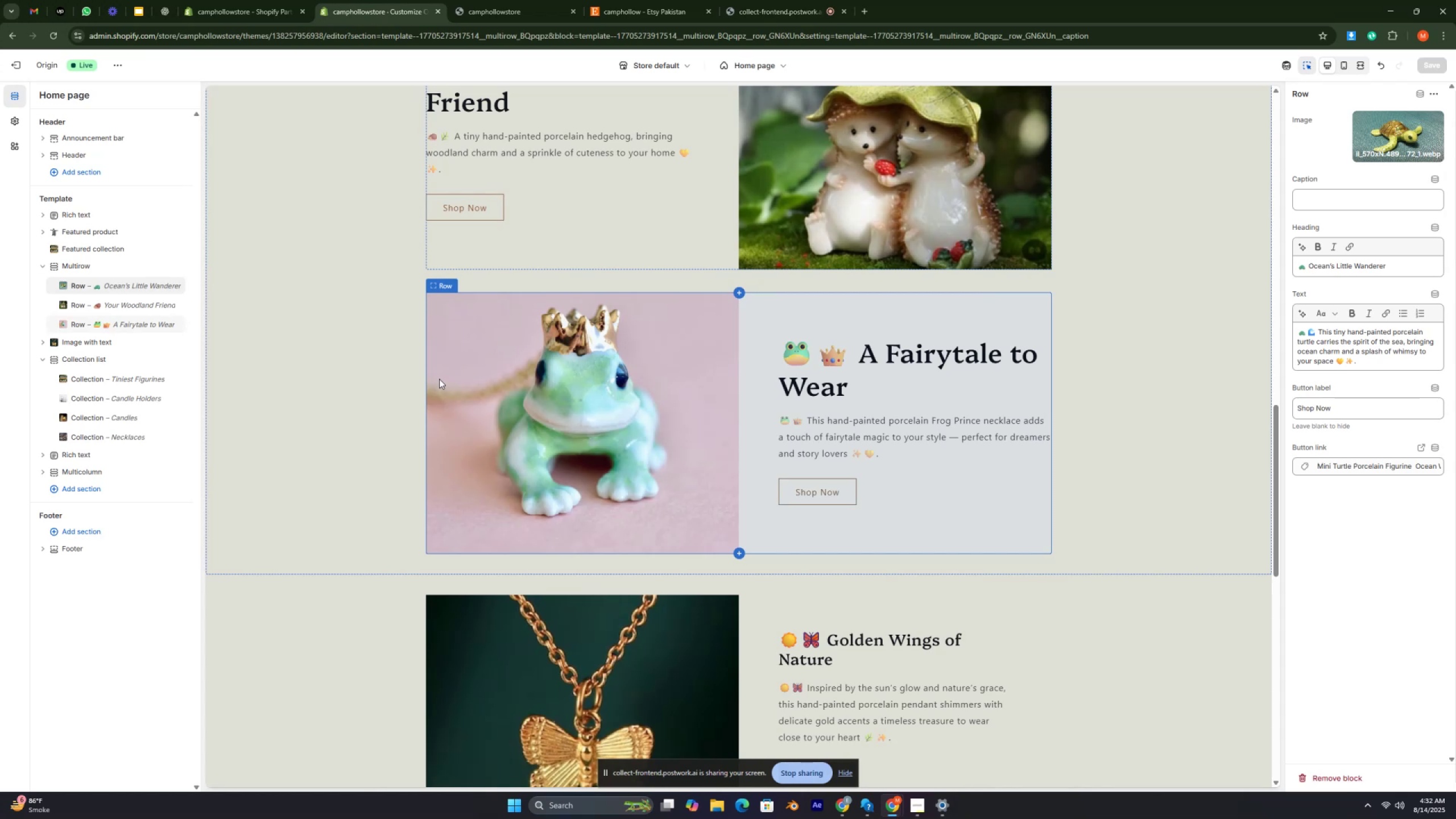 
key(Control+ControlRight)
 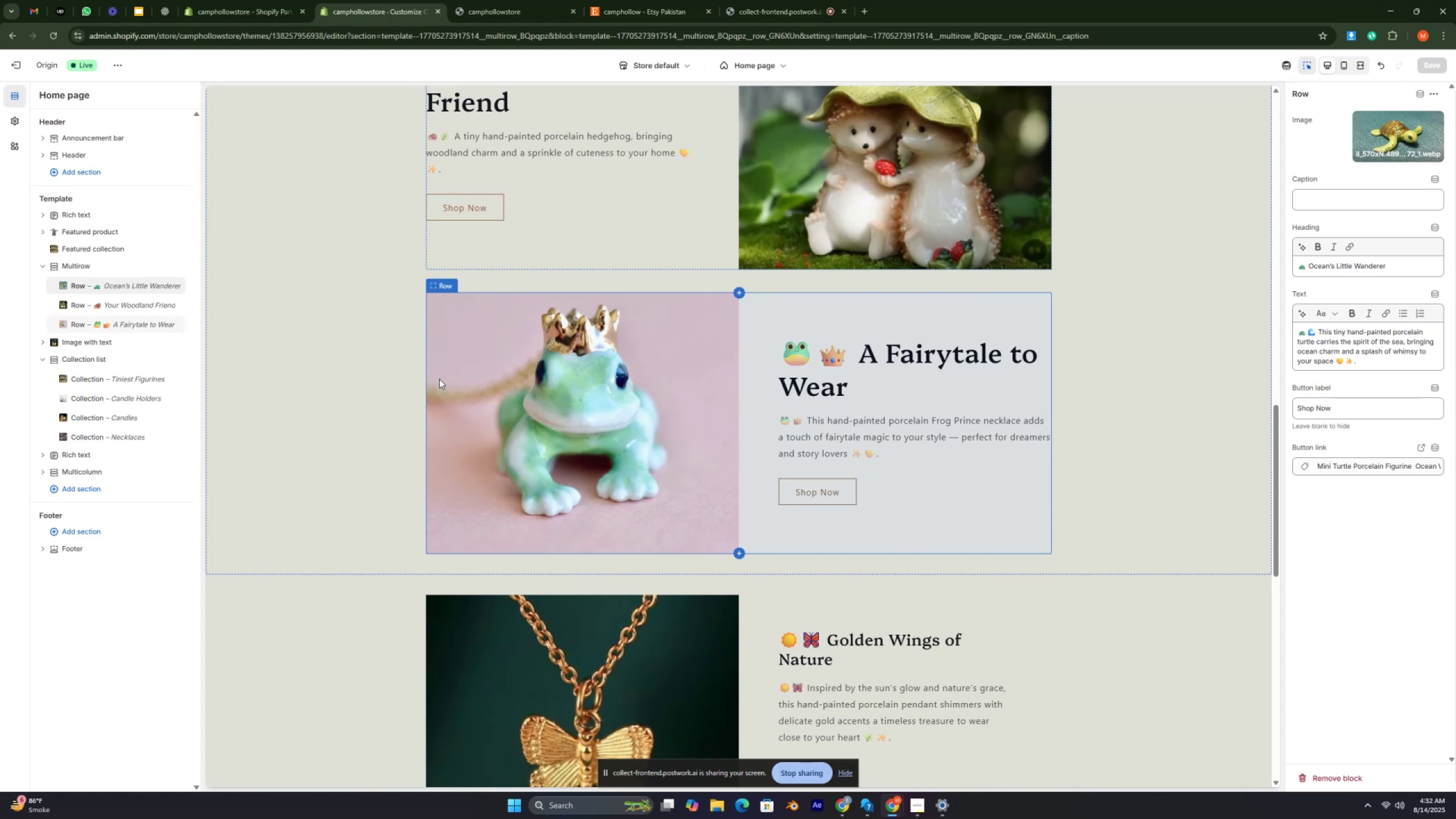 
key(Control+ControlRight)
 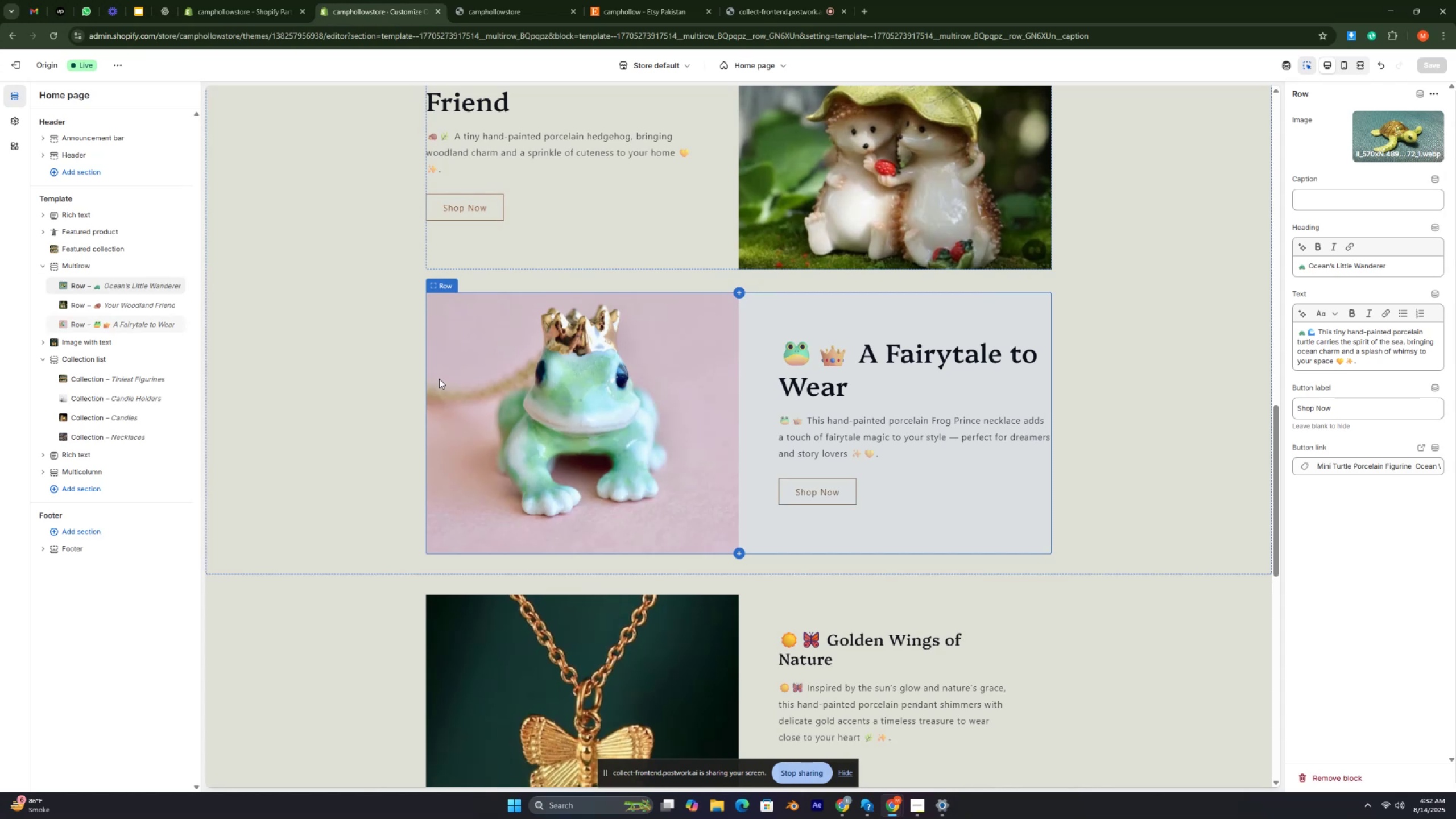 
key(Control+ControlRight)
 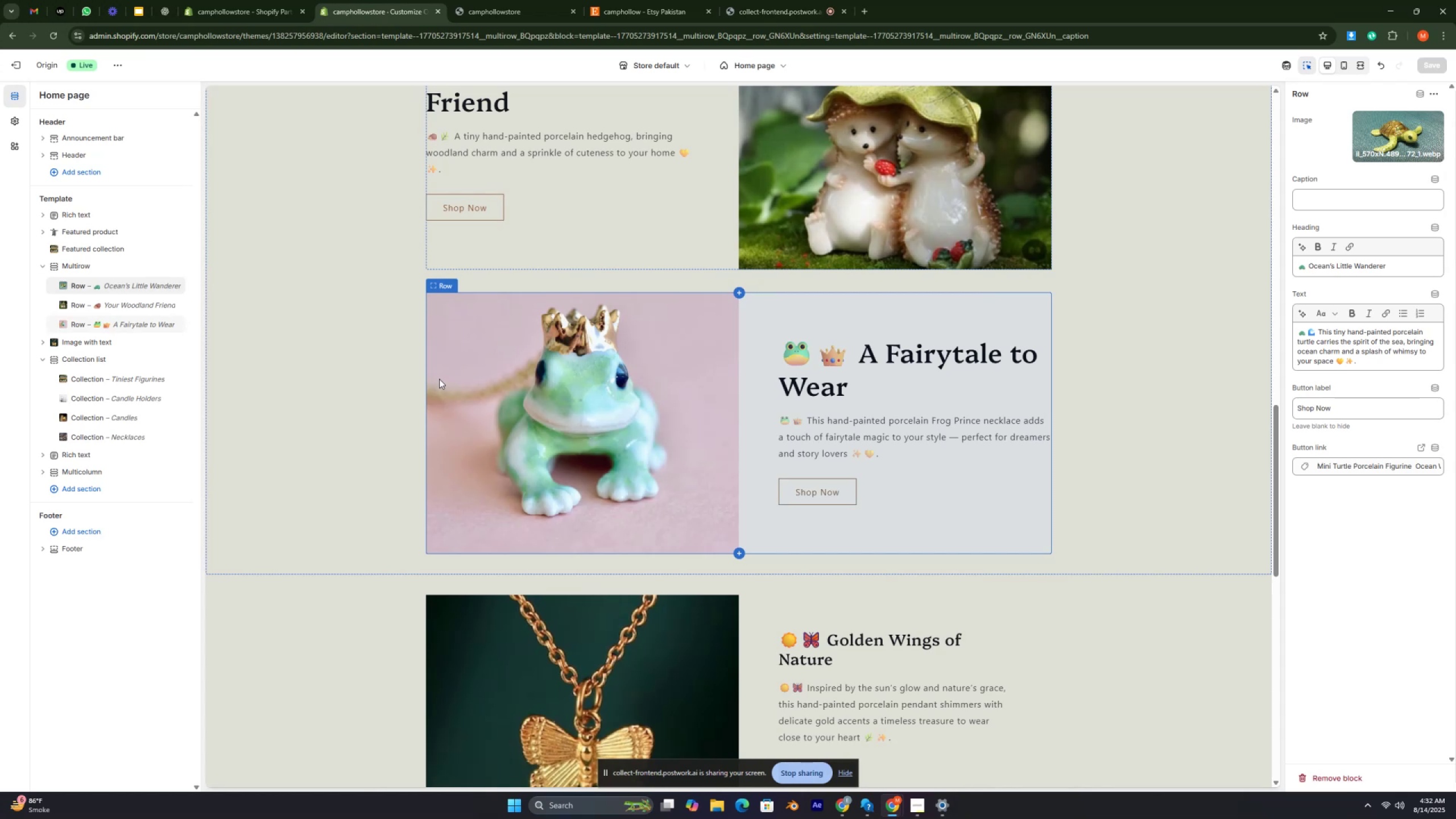 
key(Control+ControlRight)
 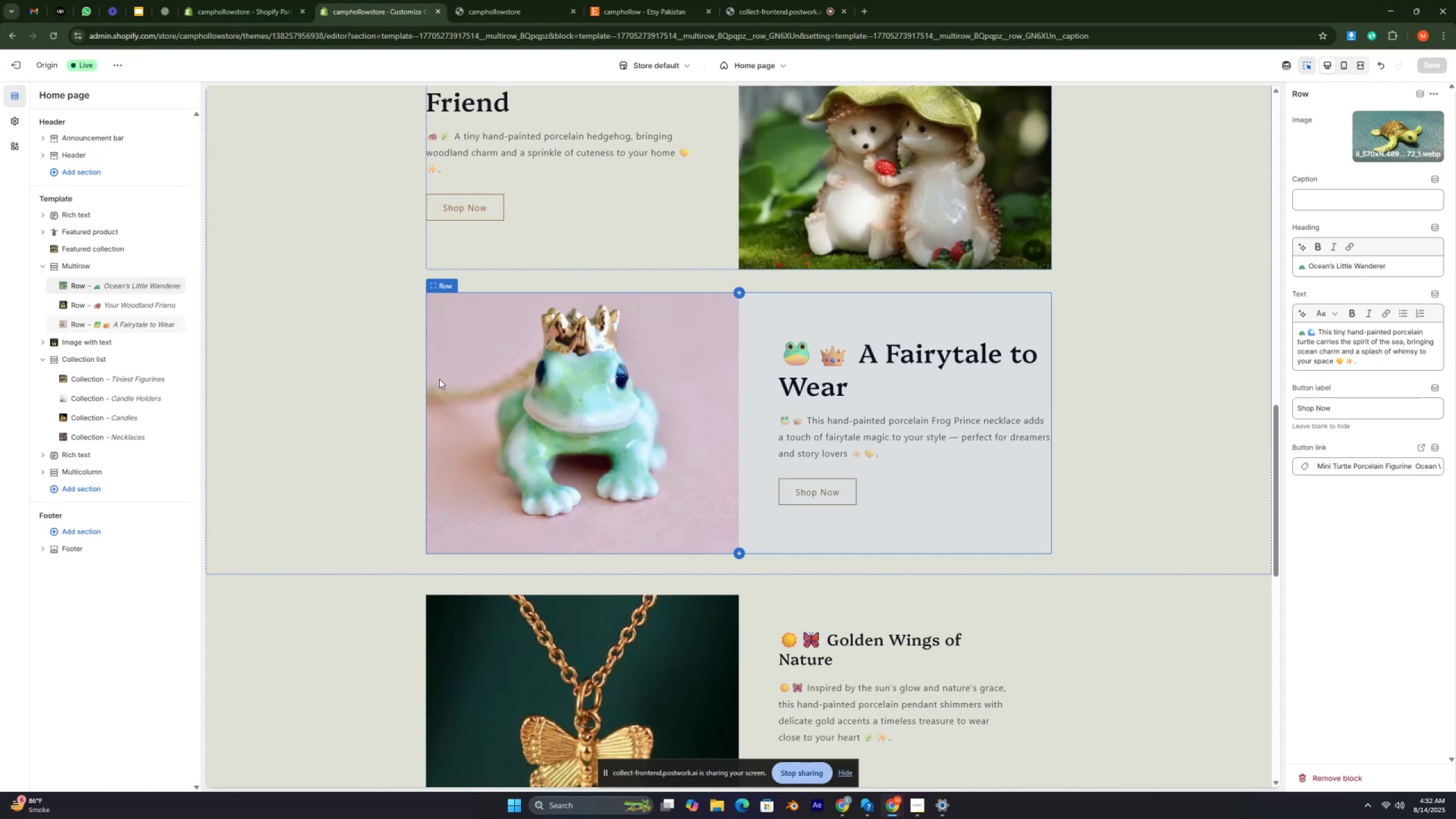 
key(Control+ControlRight)
 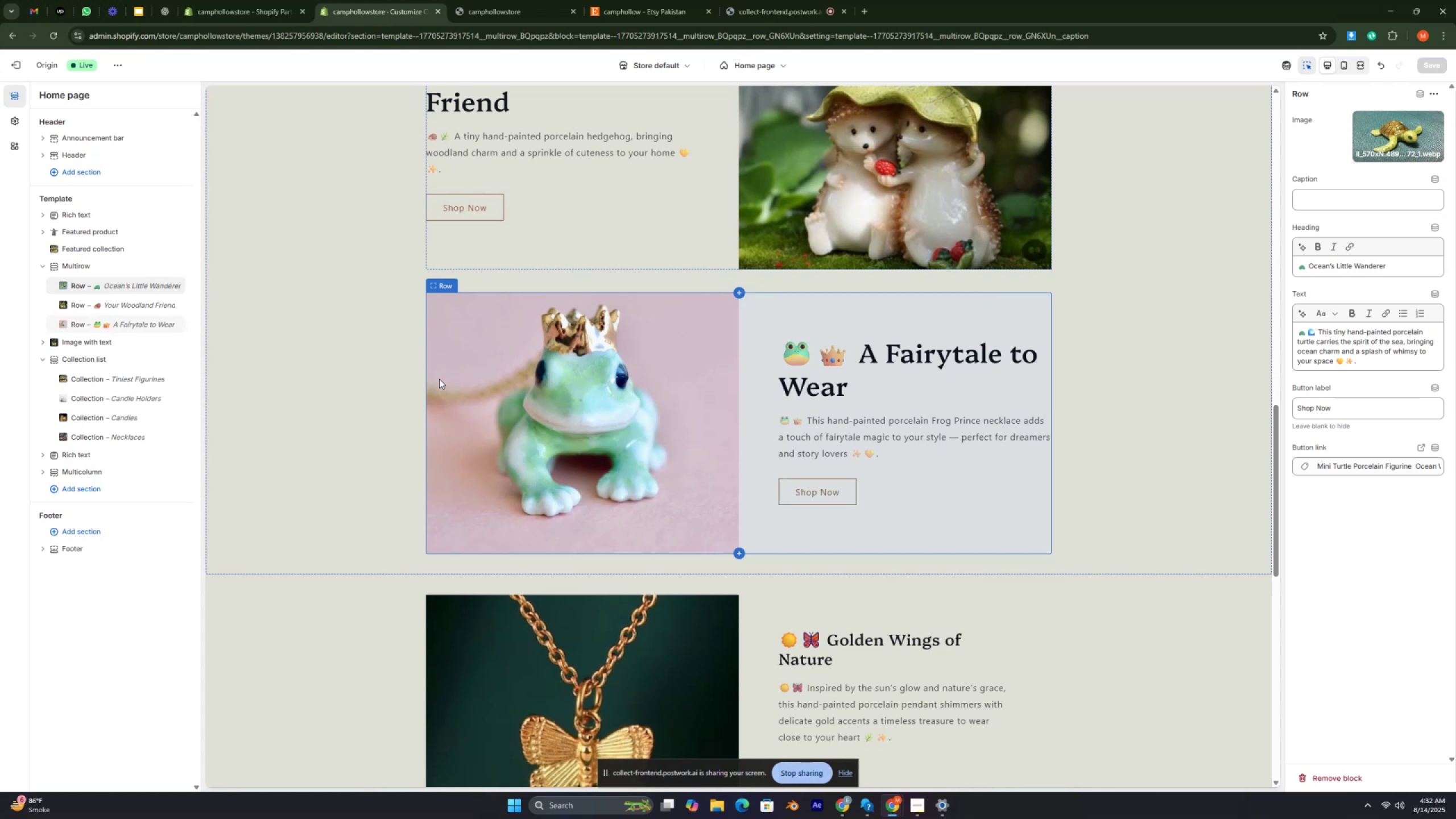 
key(Control+ControlRight)
 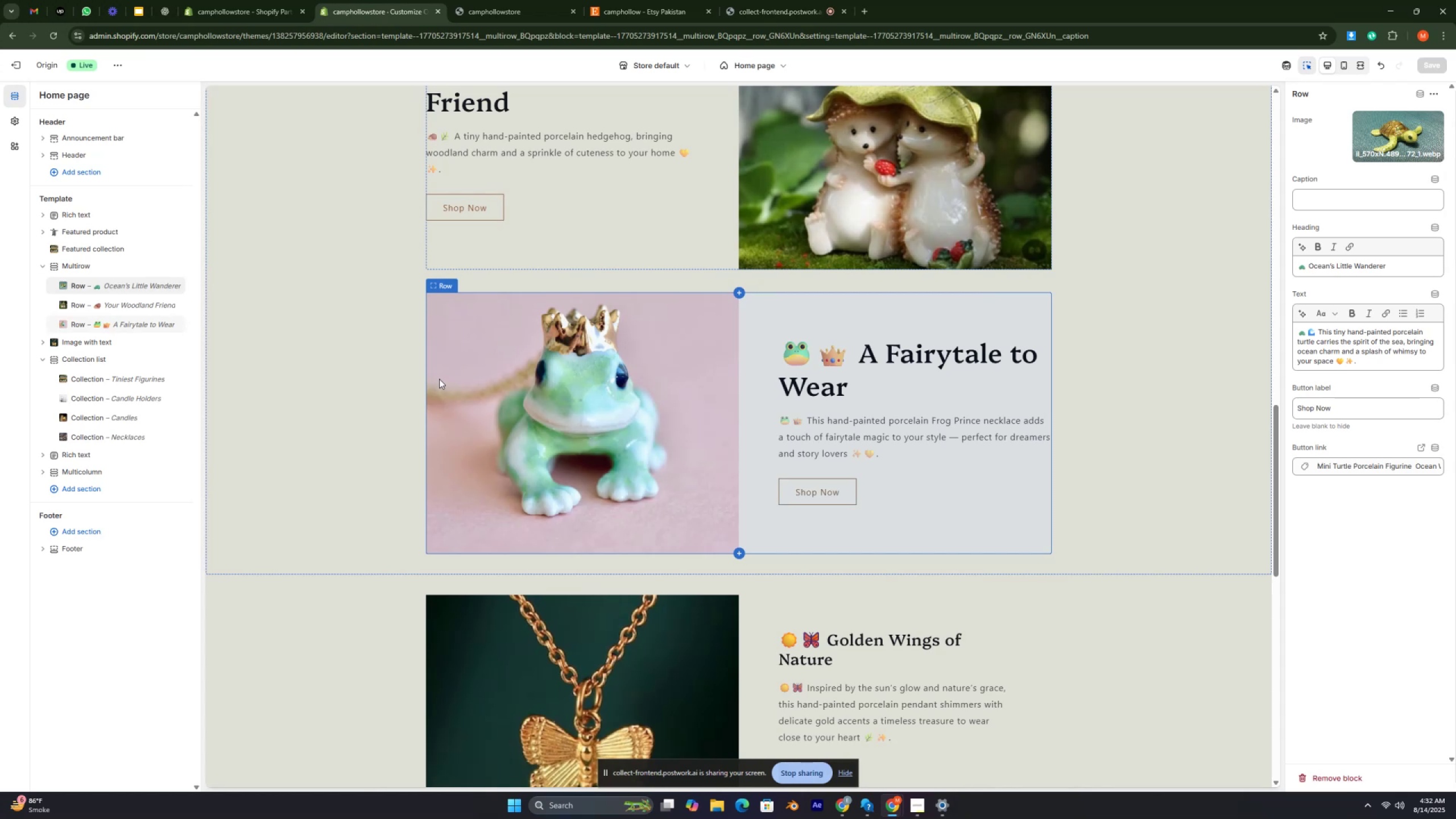 
key(Control+ControlRight)
 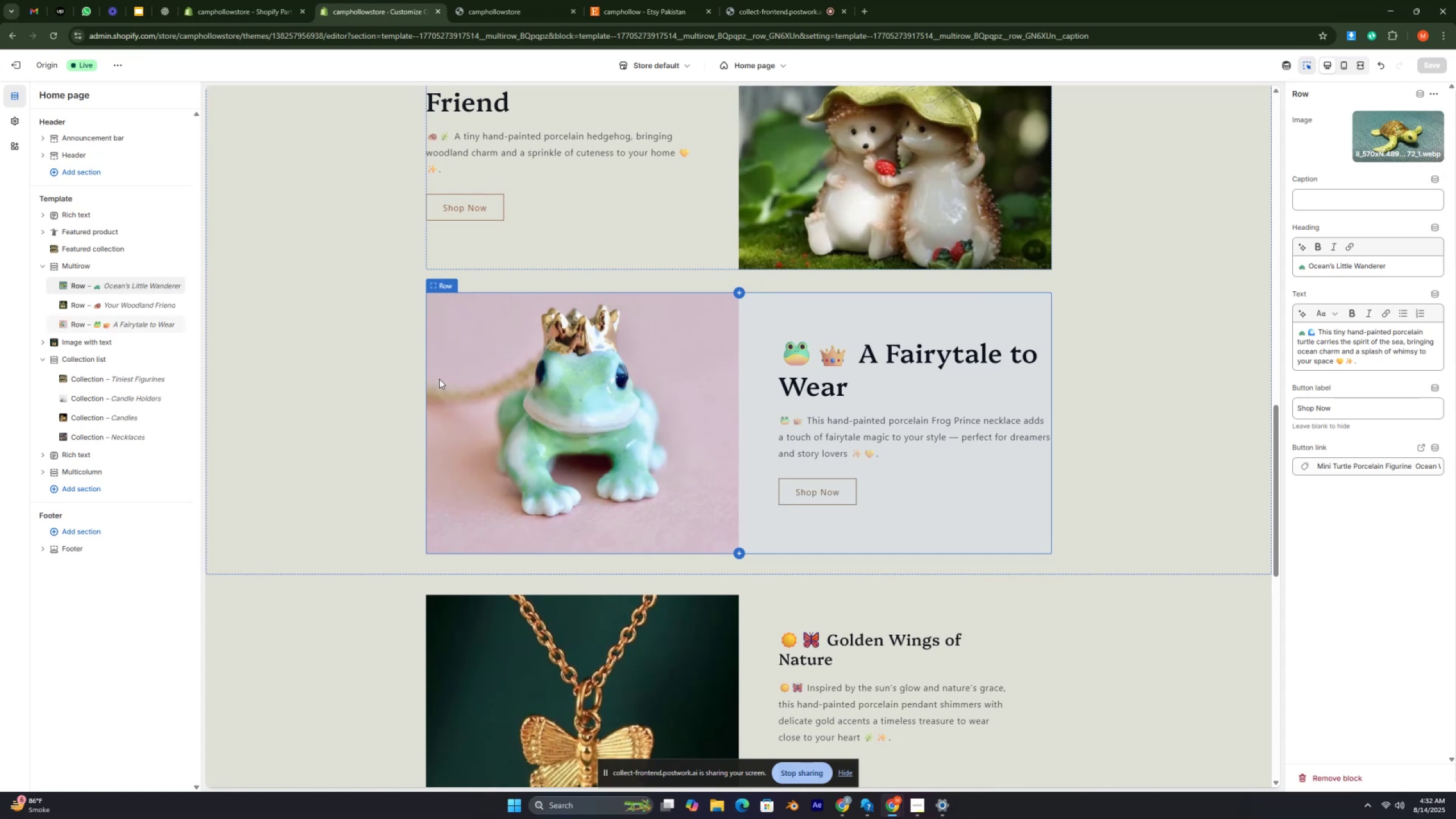 
key(Control+ControlRight)
 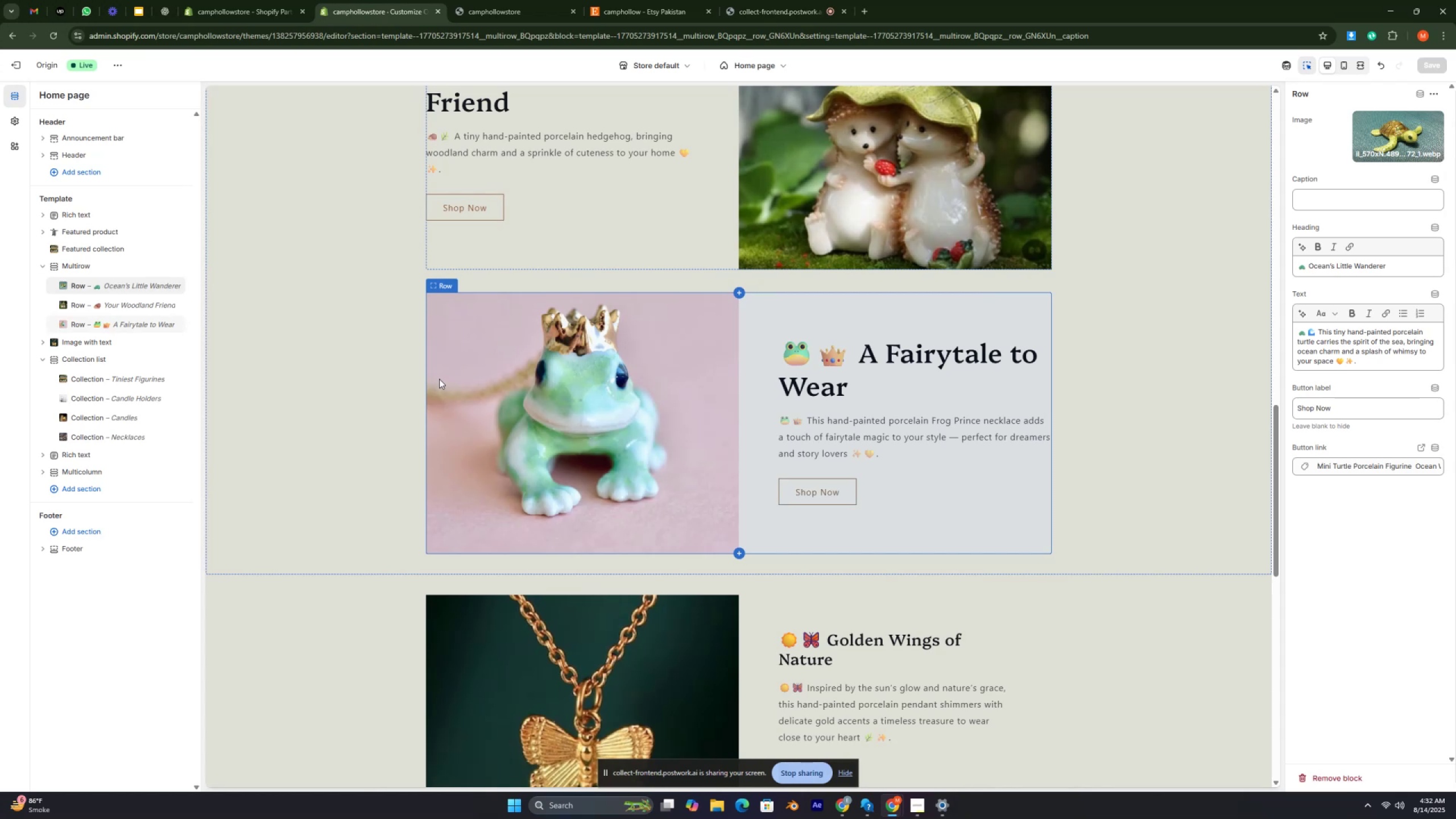 
key(Control+ControlRight)
 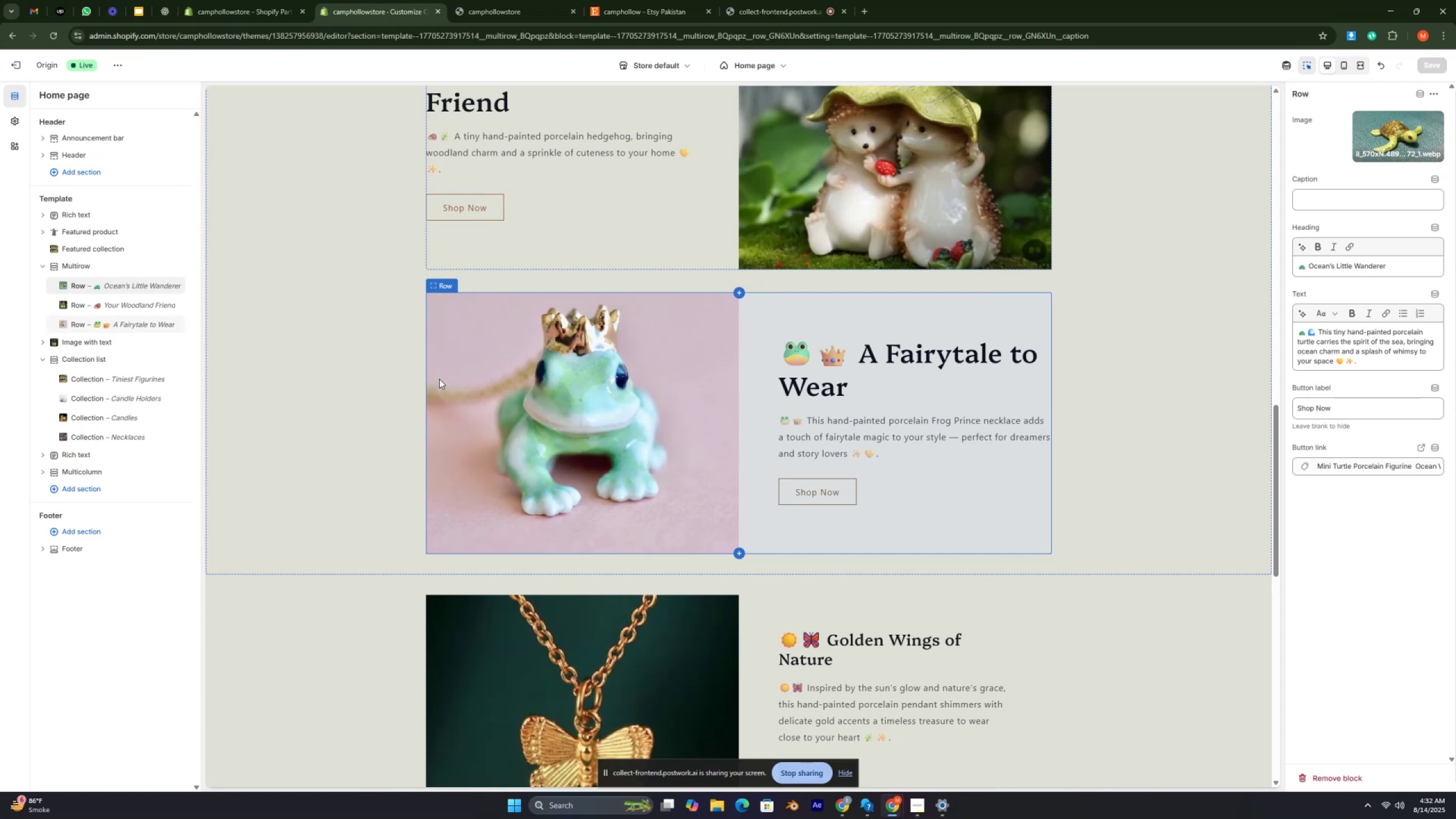 
key(Control+ControlRight)
 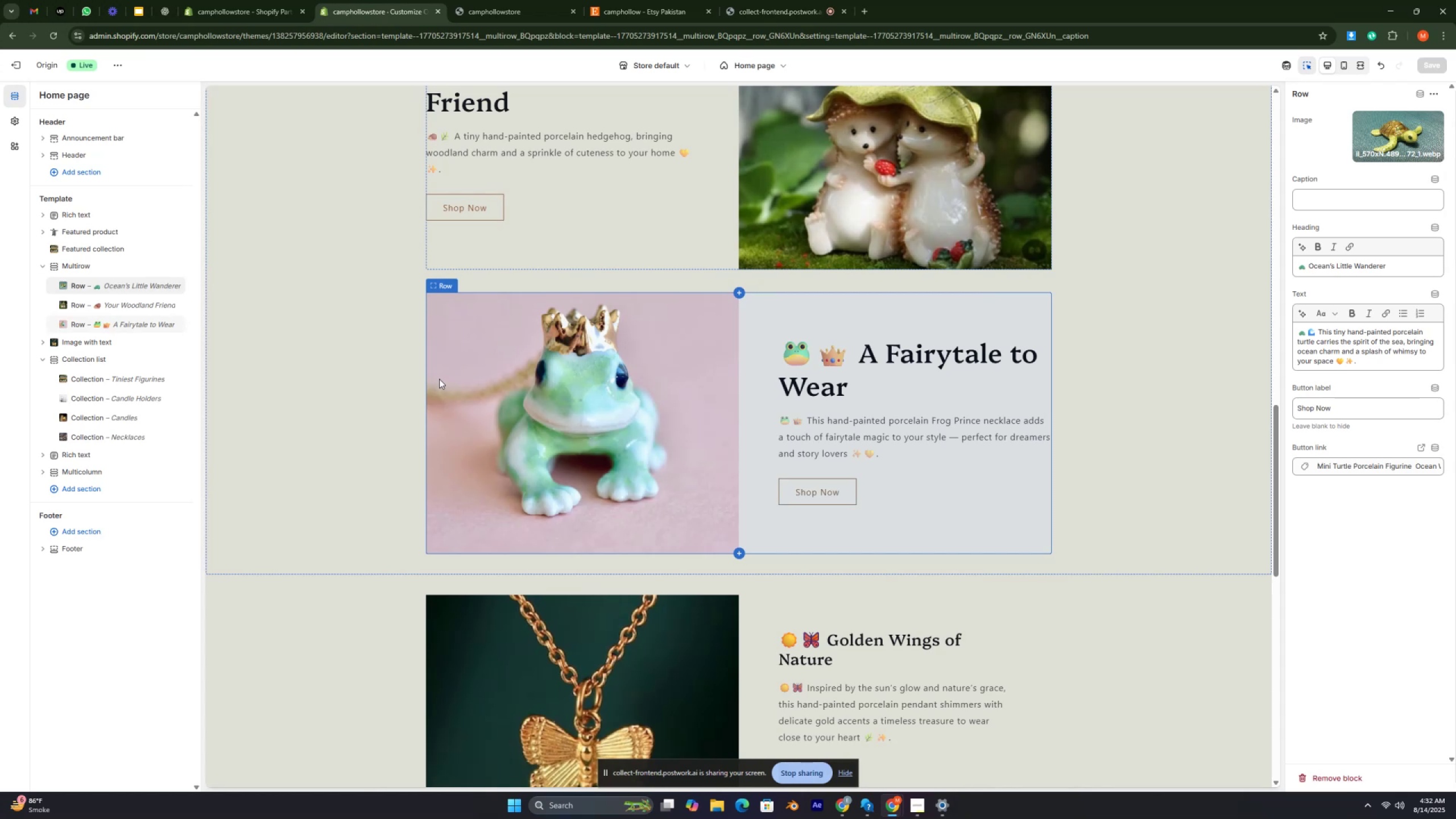 
key(Control+ControlRight)
 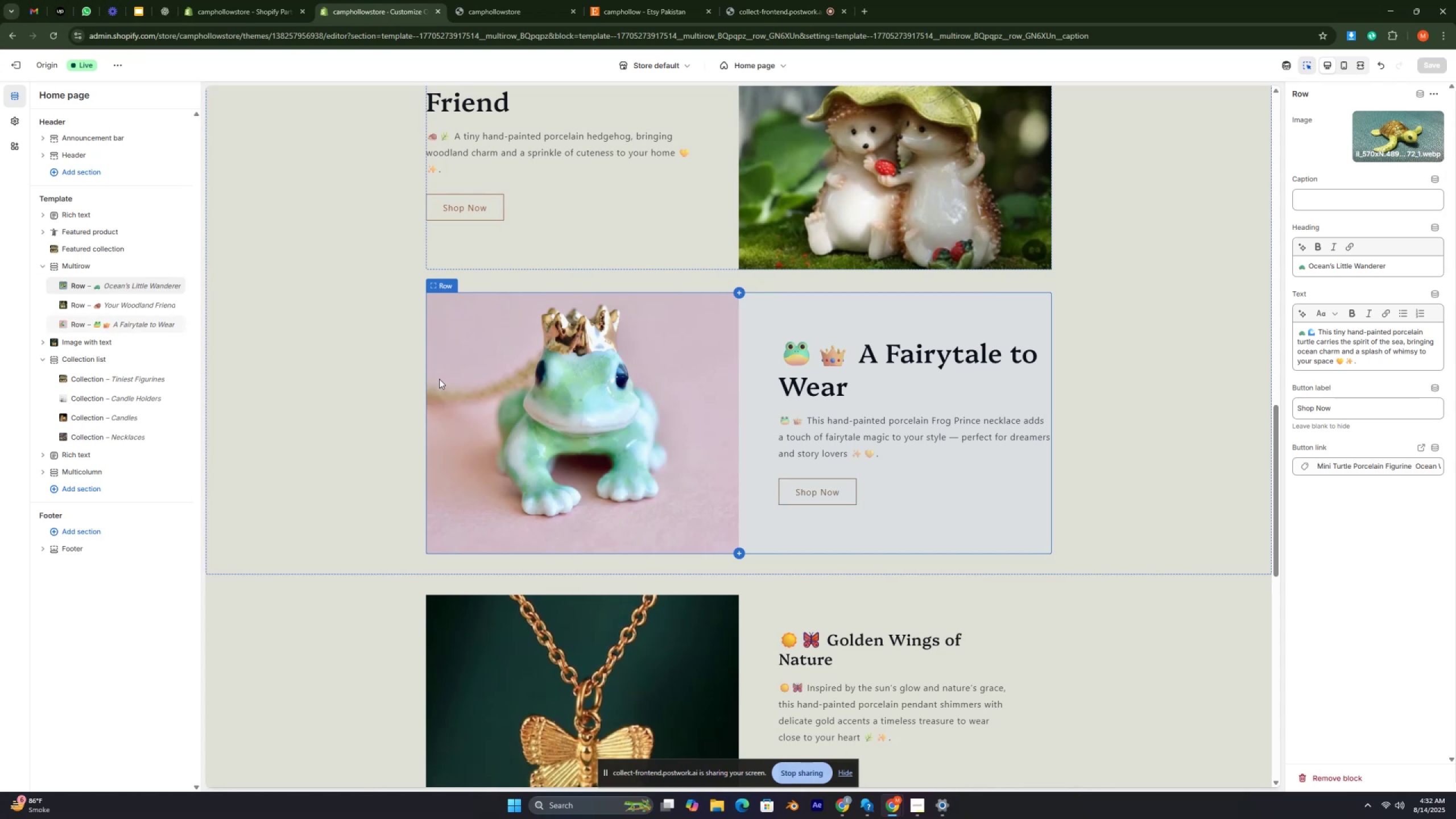 
key(Control+ControlRight)
 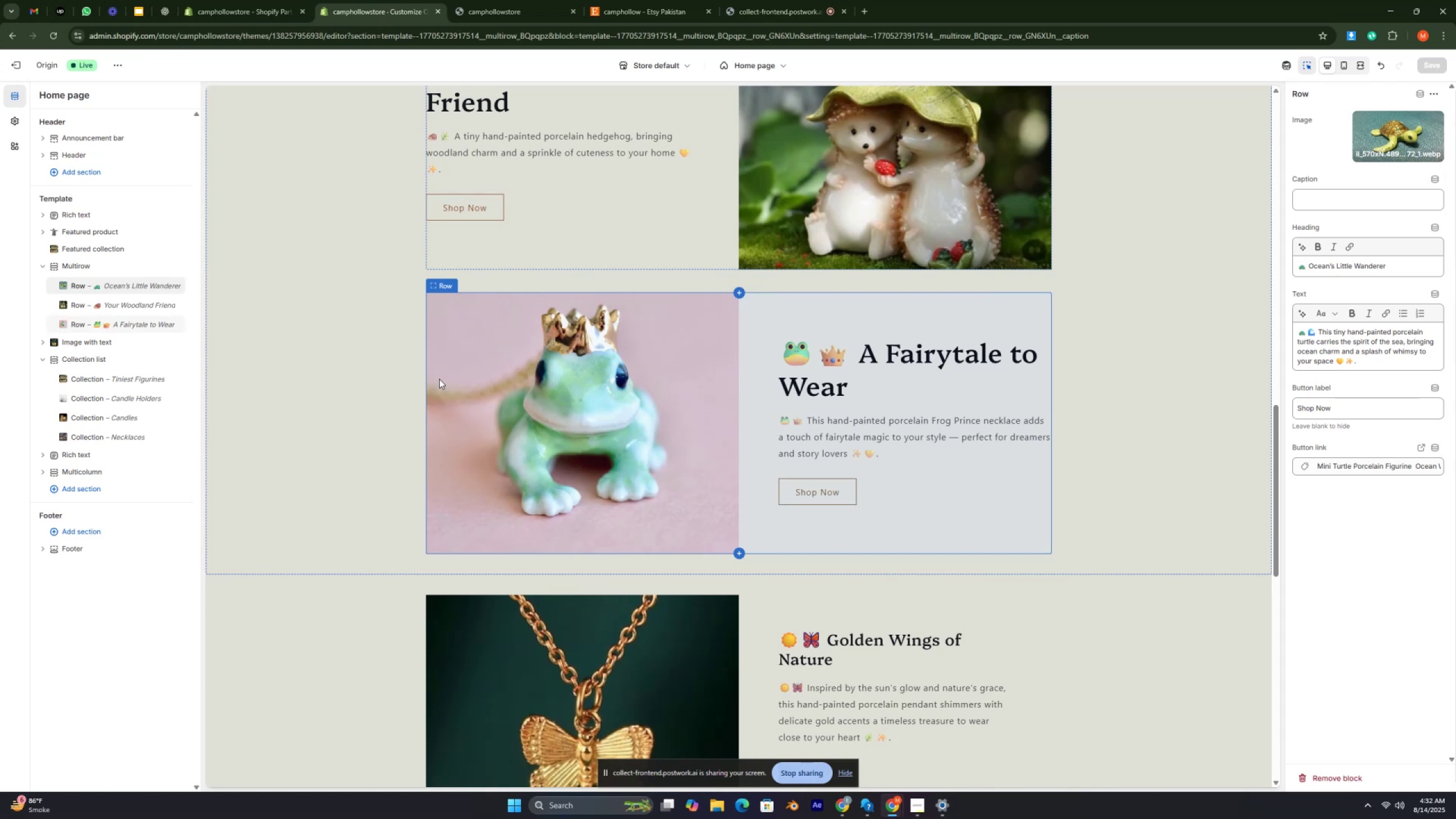 
key(Control+ControlRight)
 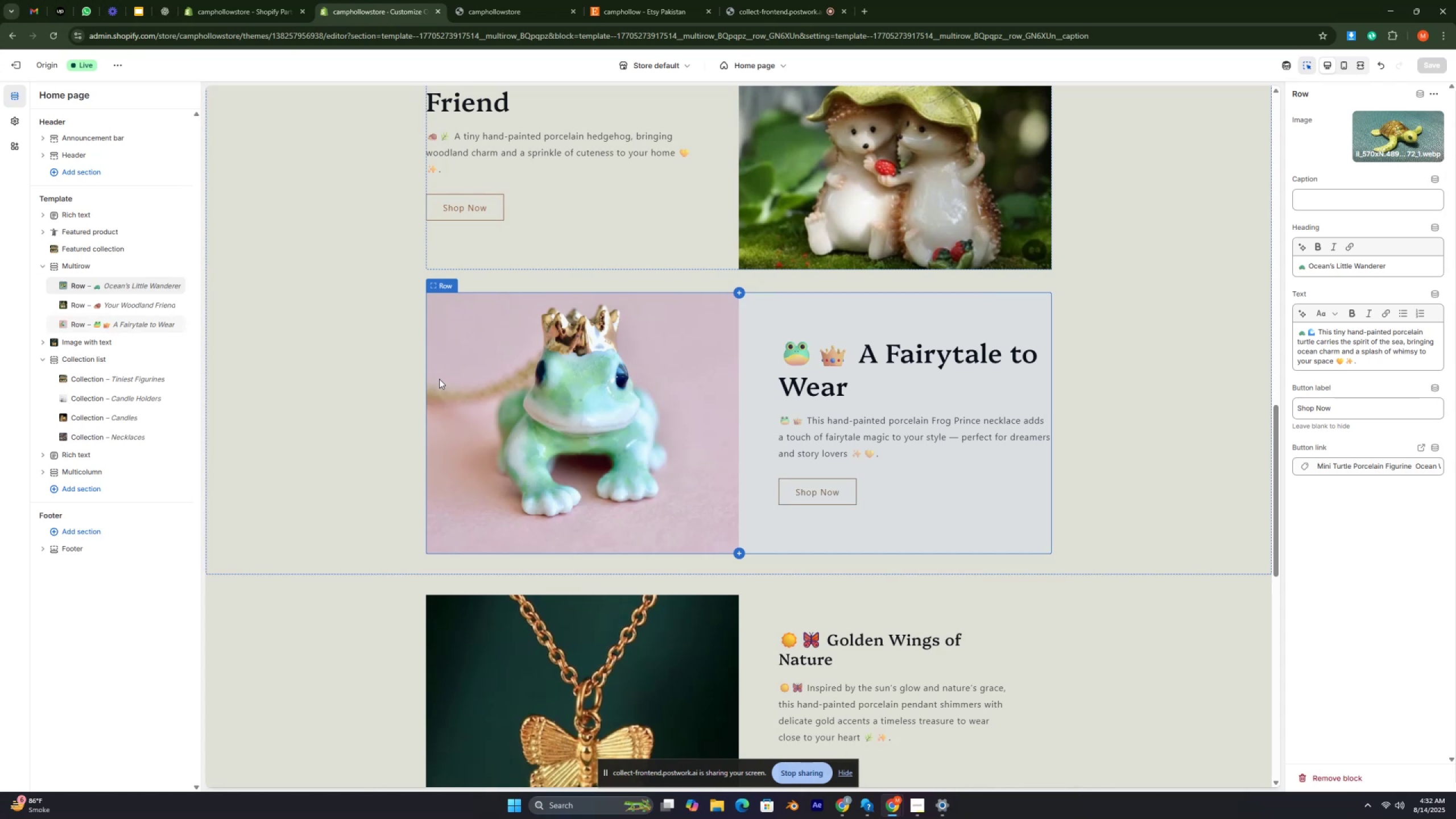 
key(Control+ControlRight)
 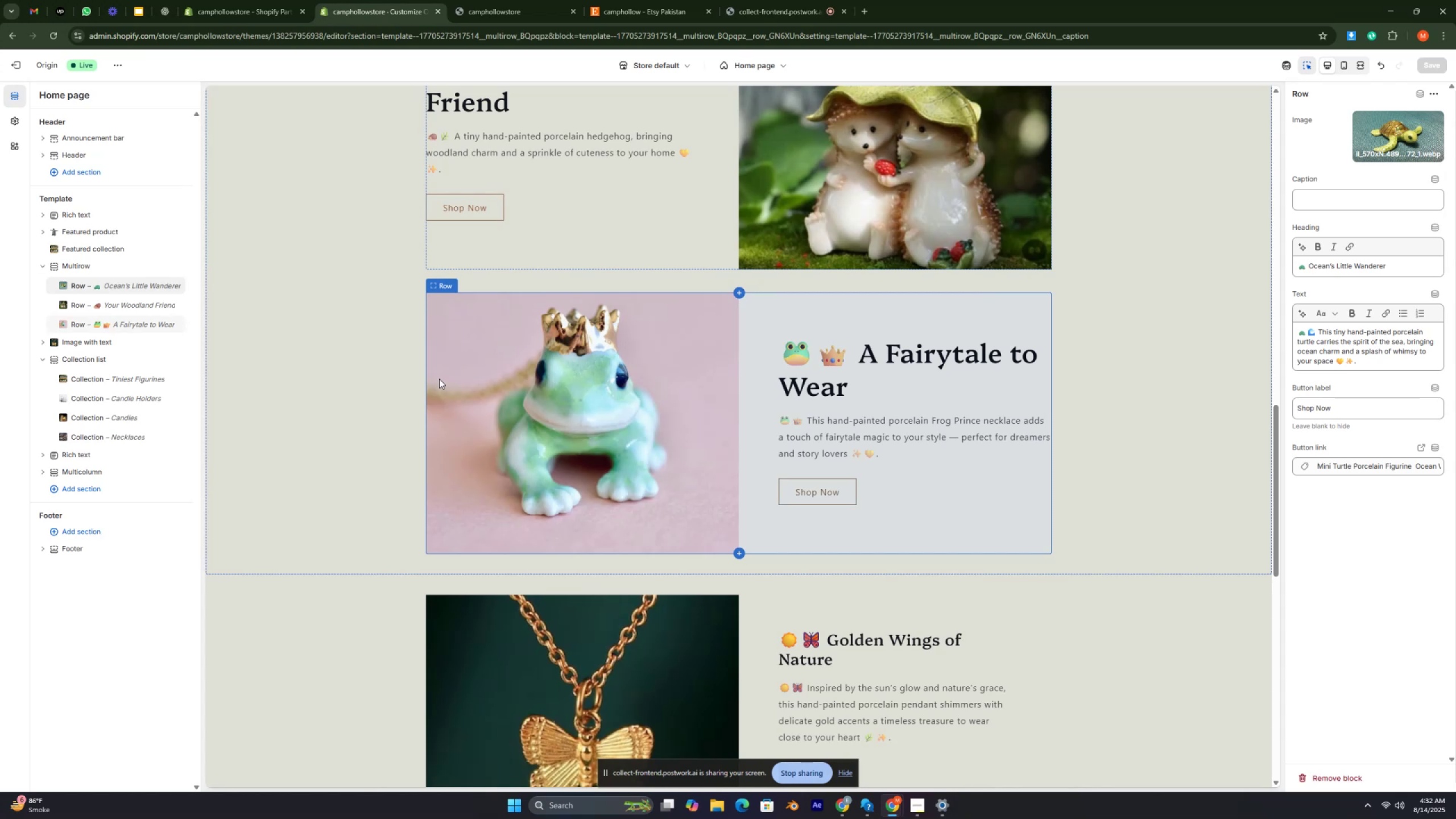 
key(Control+ControlRight)
 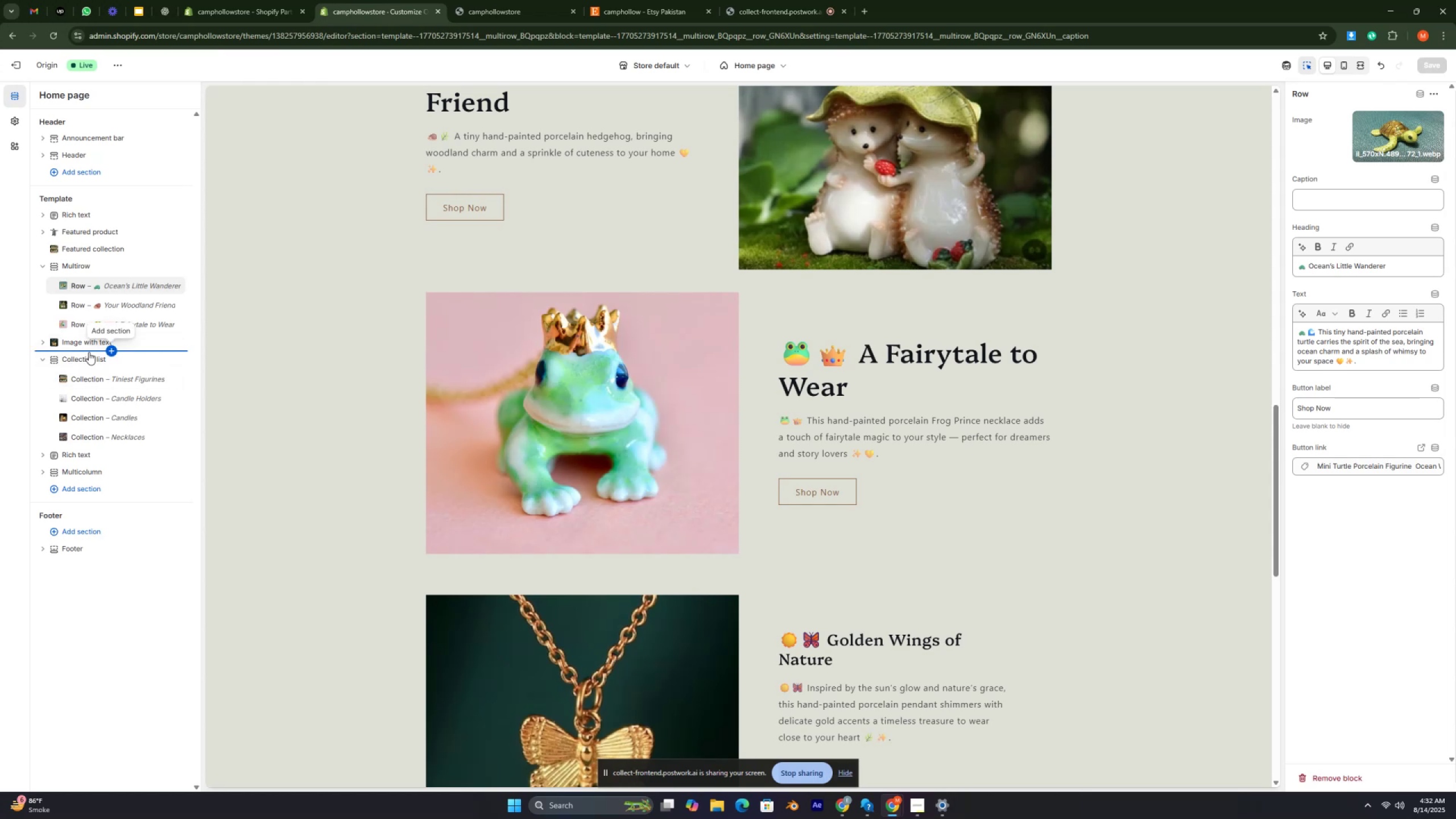 
wait(6.4)
 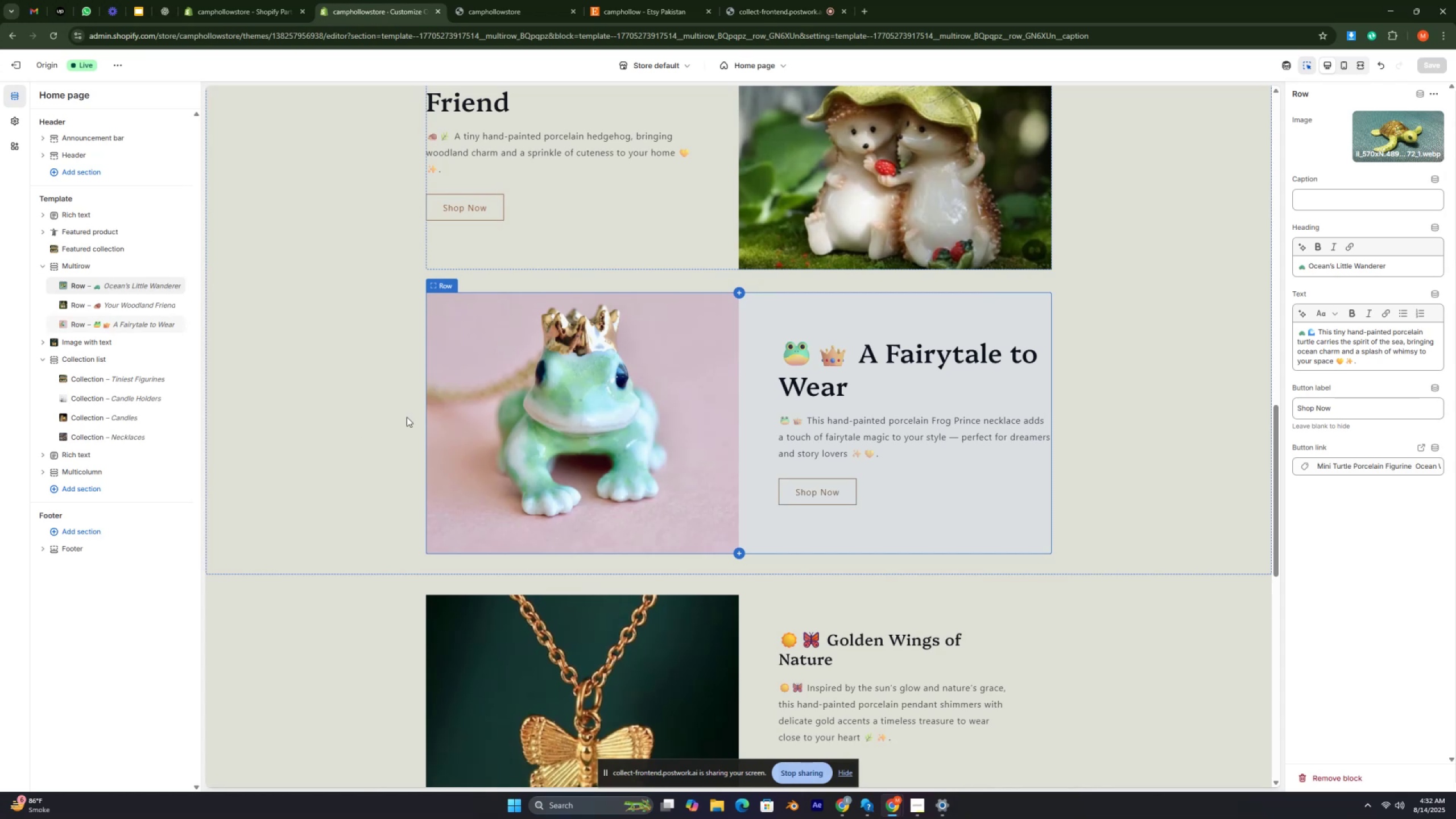 
left_click_drag(start_coordinate=[78, 340], to_coordinate=[68, 444])
 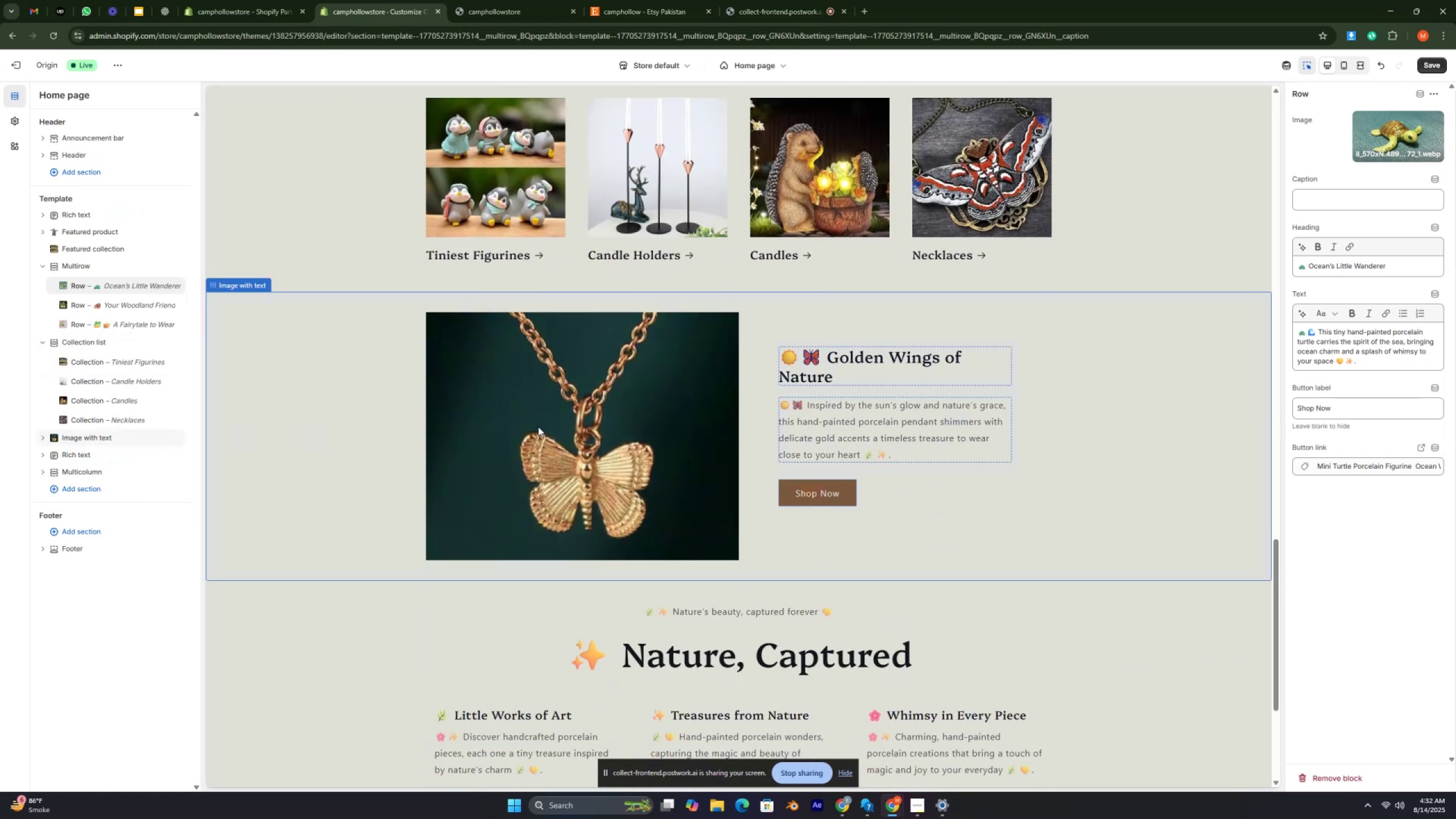 
scroll: coordinate [591, 409], scroll_direction: up, amount: 39.0
 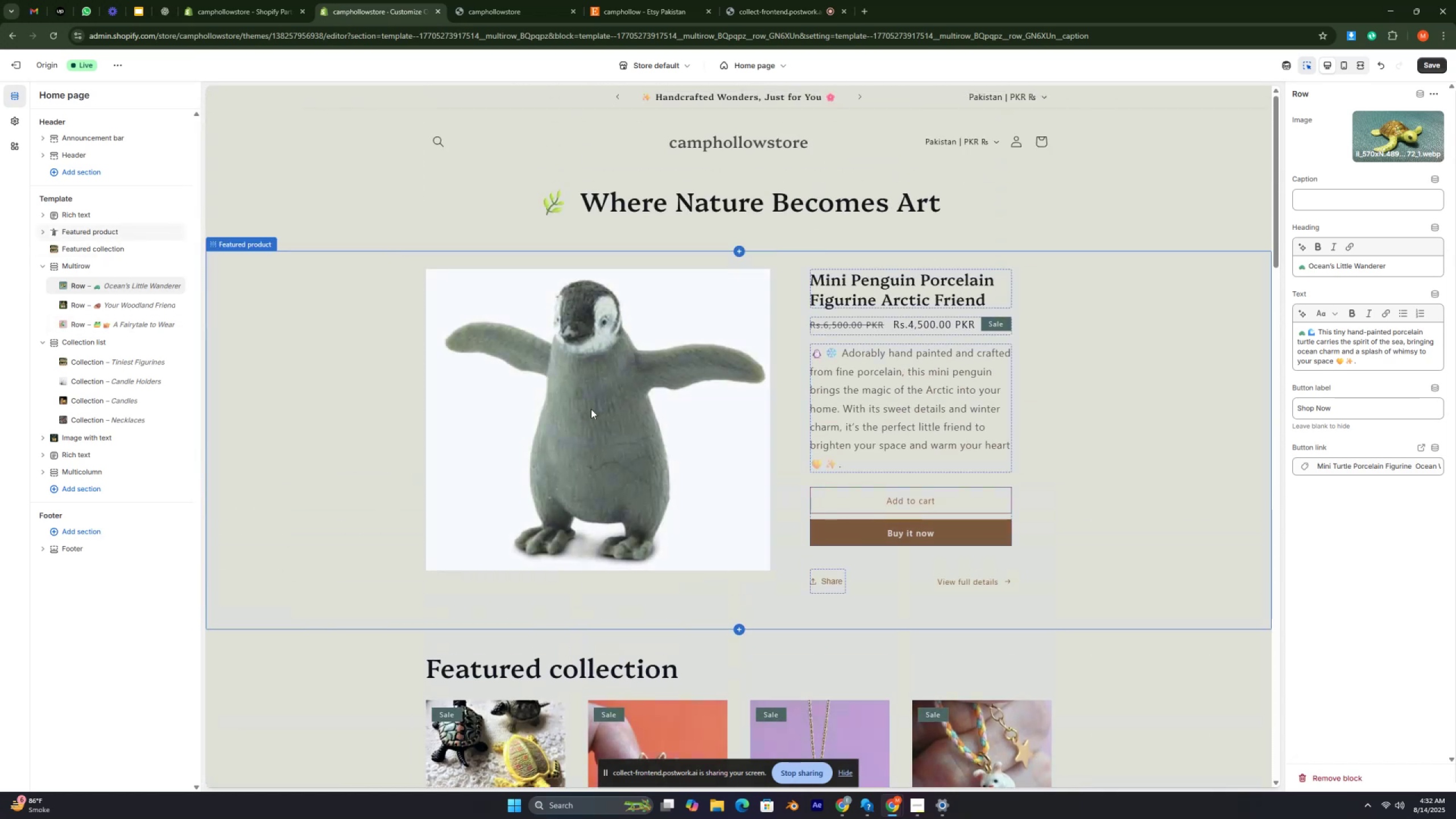 
scroll: coordinate [590, 417], scroll_direction: down, amount: 33.0
 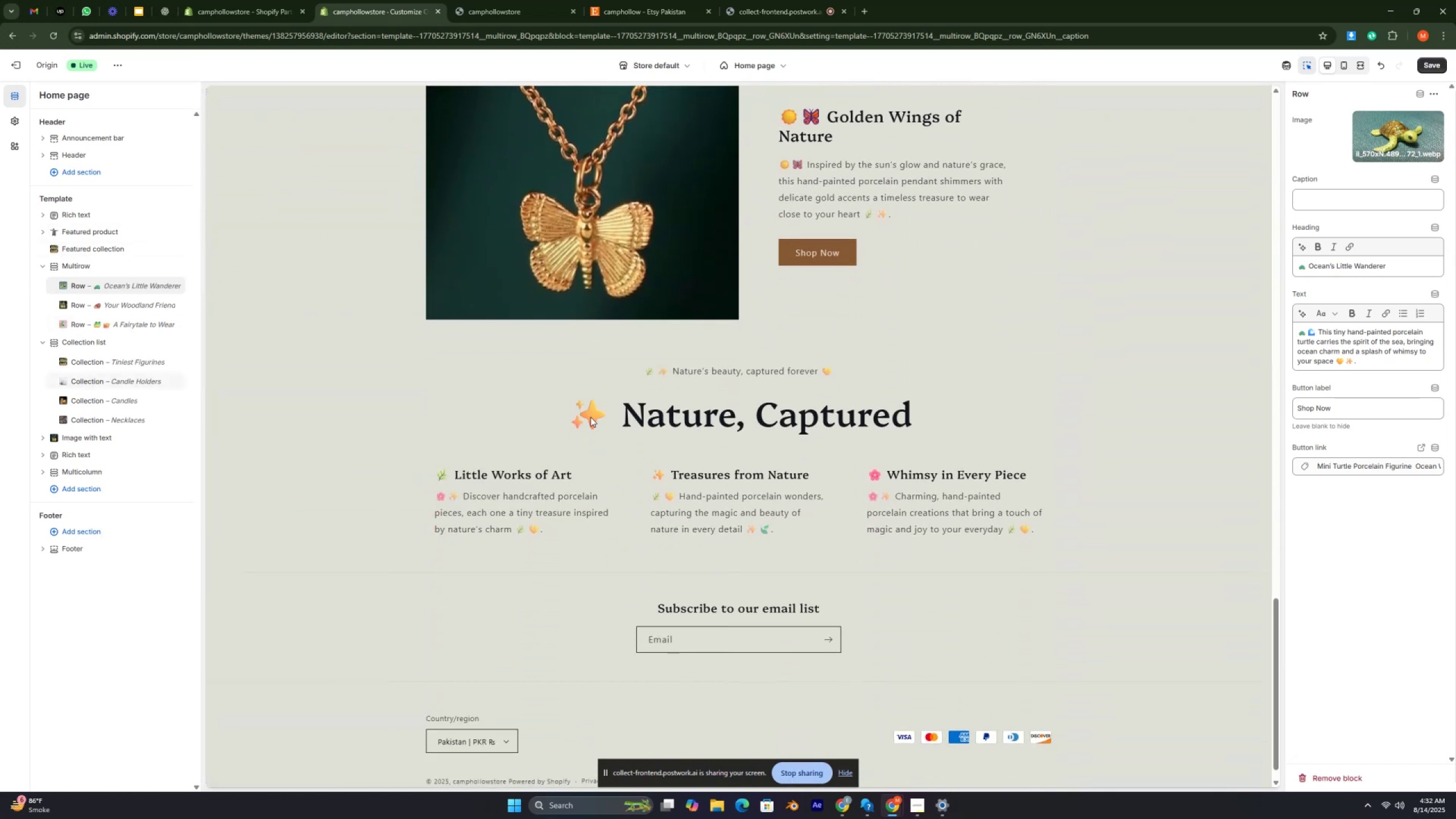 
scroll: coordinate [590, 417], scroll_direction: up, amount: 9.0
 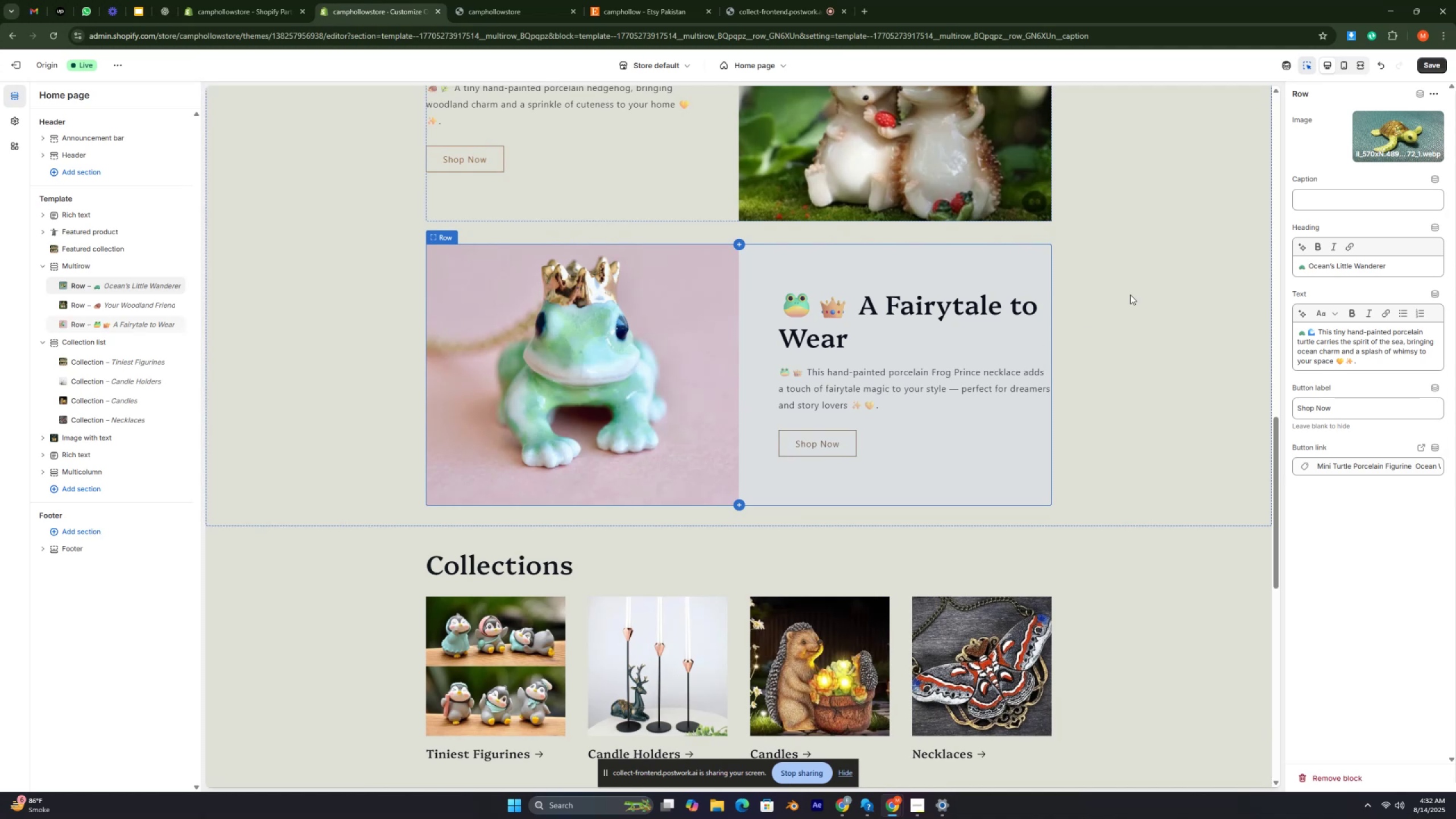 
left_click([1422, 61])
 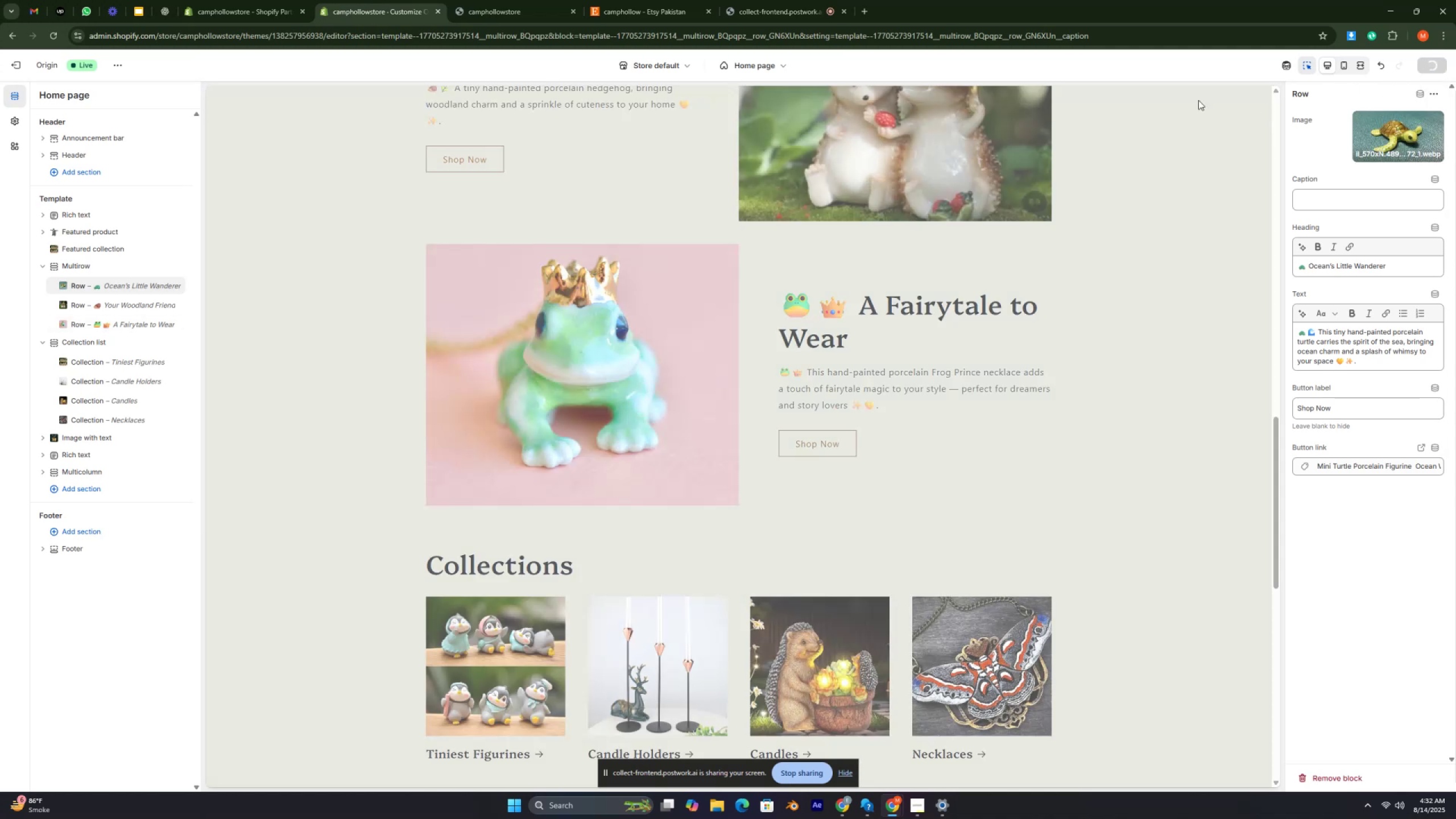 
mouse_move([947, 133])
 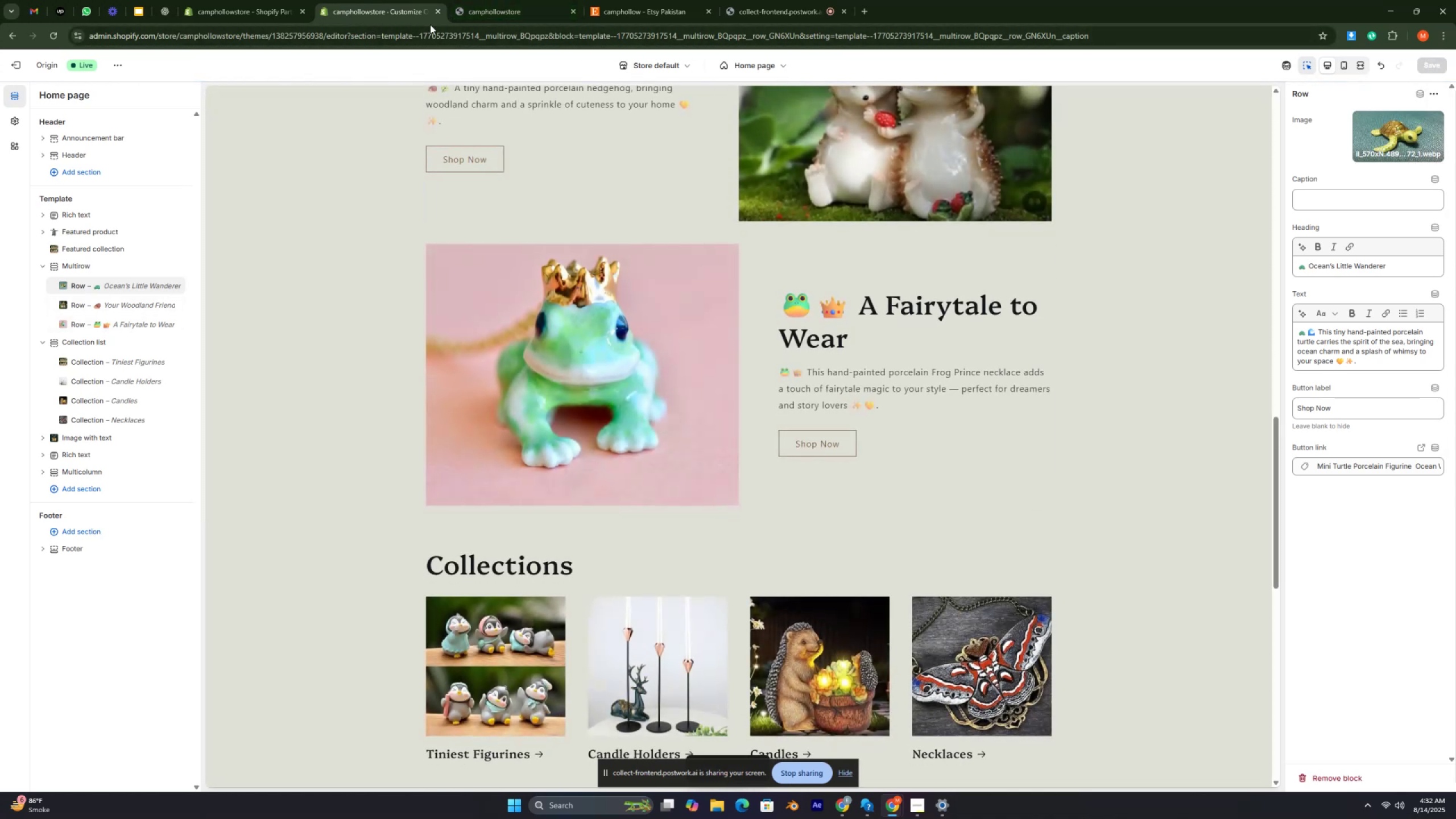 
left_click([496, 9])
 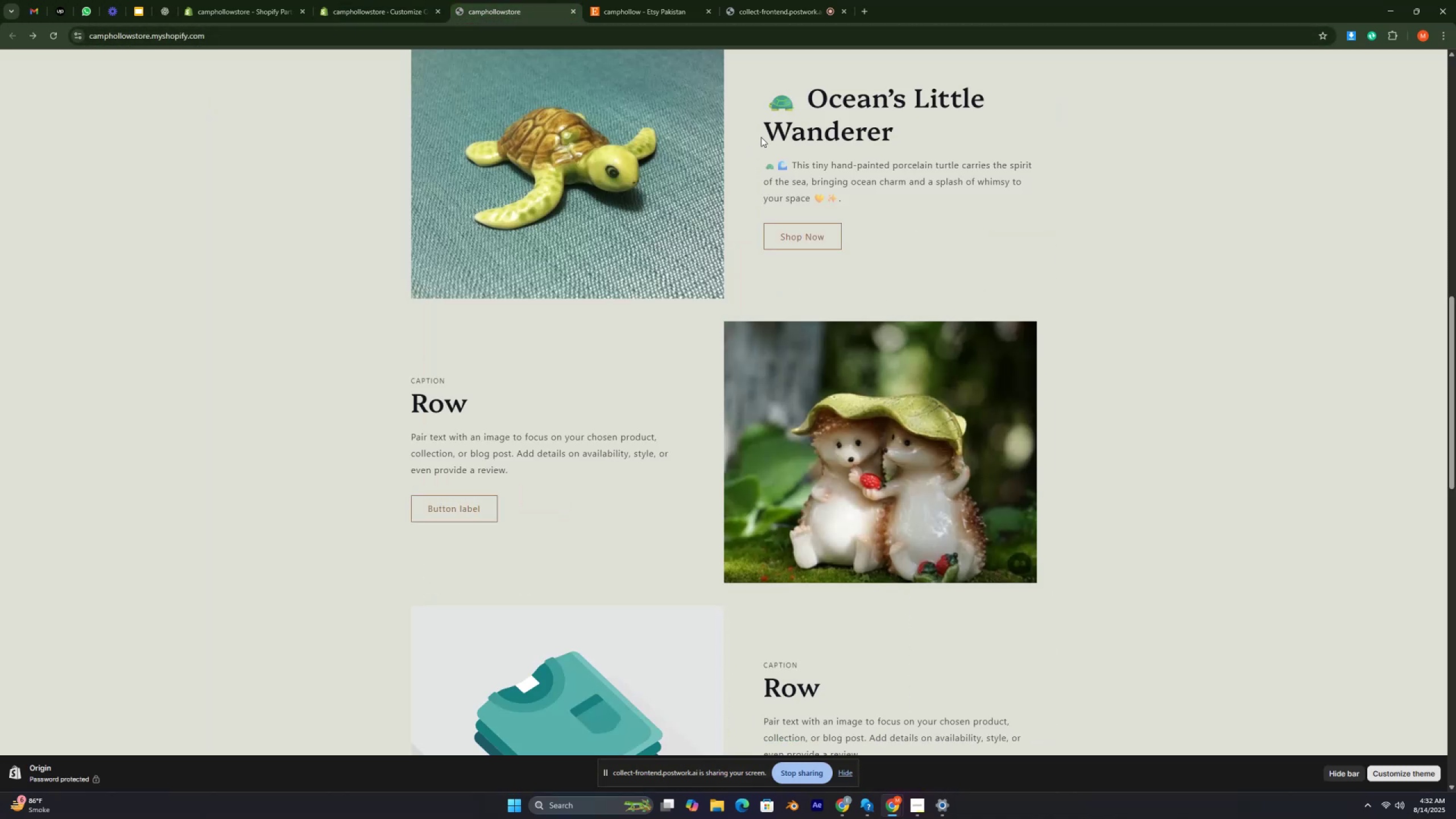 
scroll: coordinate [458, 140], scroll_direction: up, amount: 22.0
 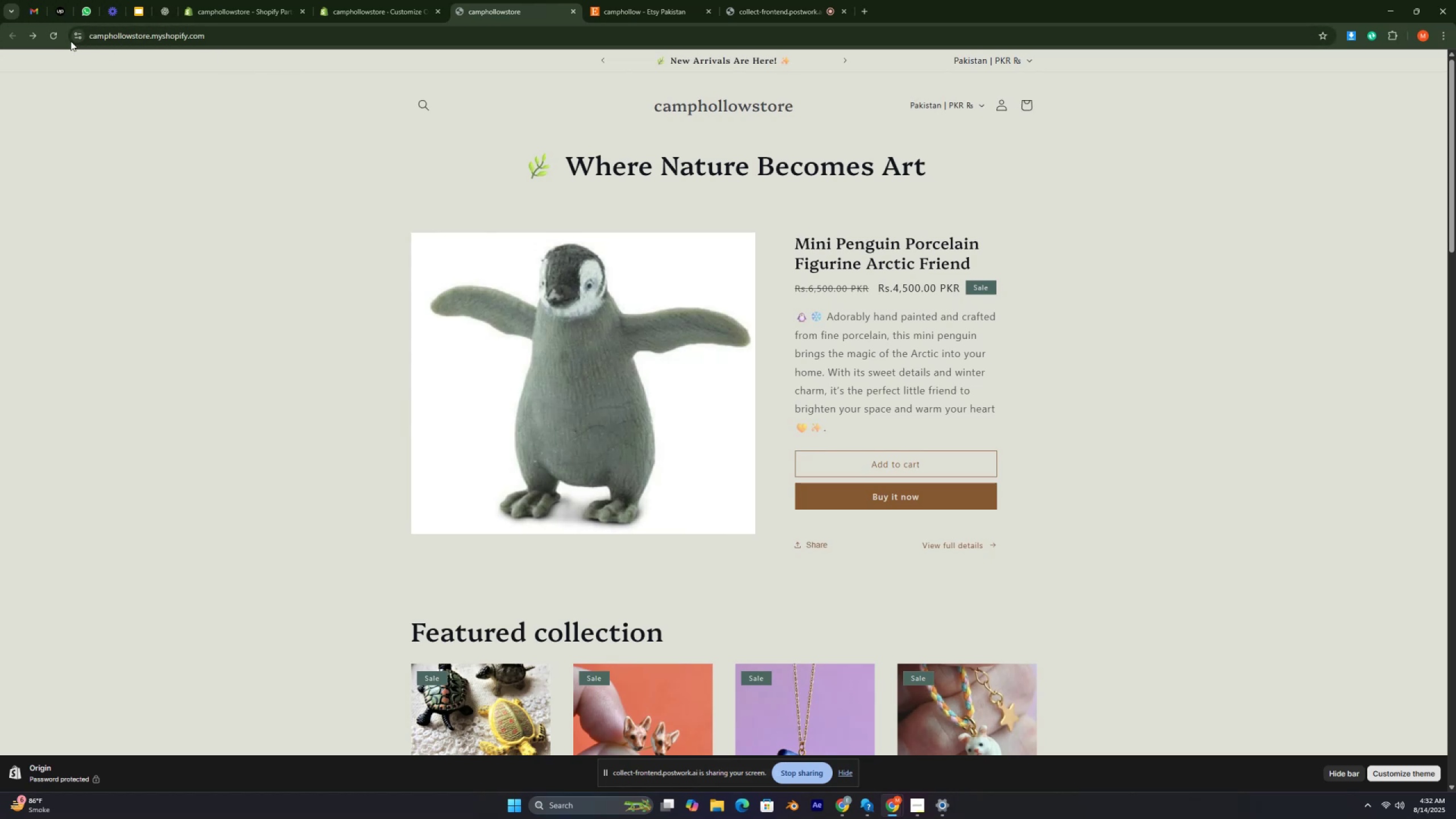 
left_click([56, 34])
 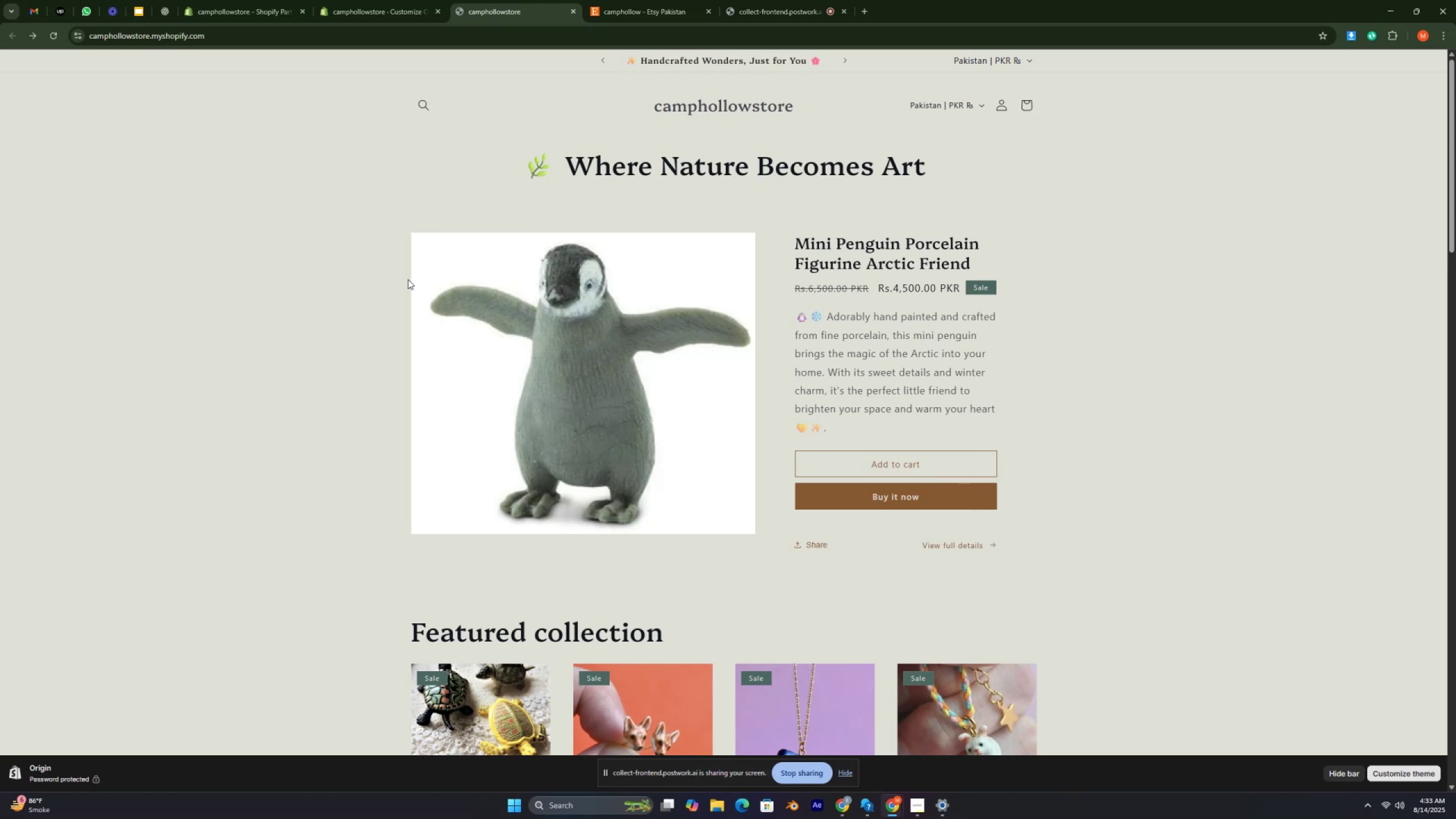 
wait(21.34)
 